 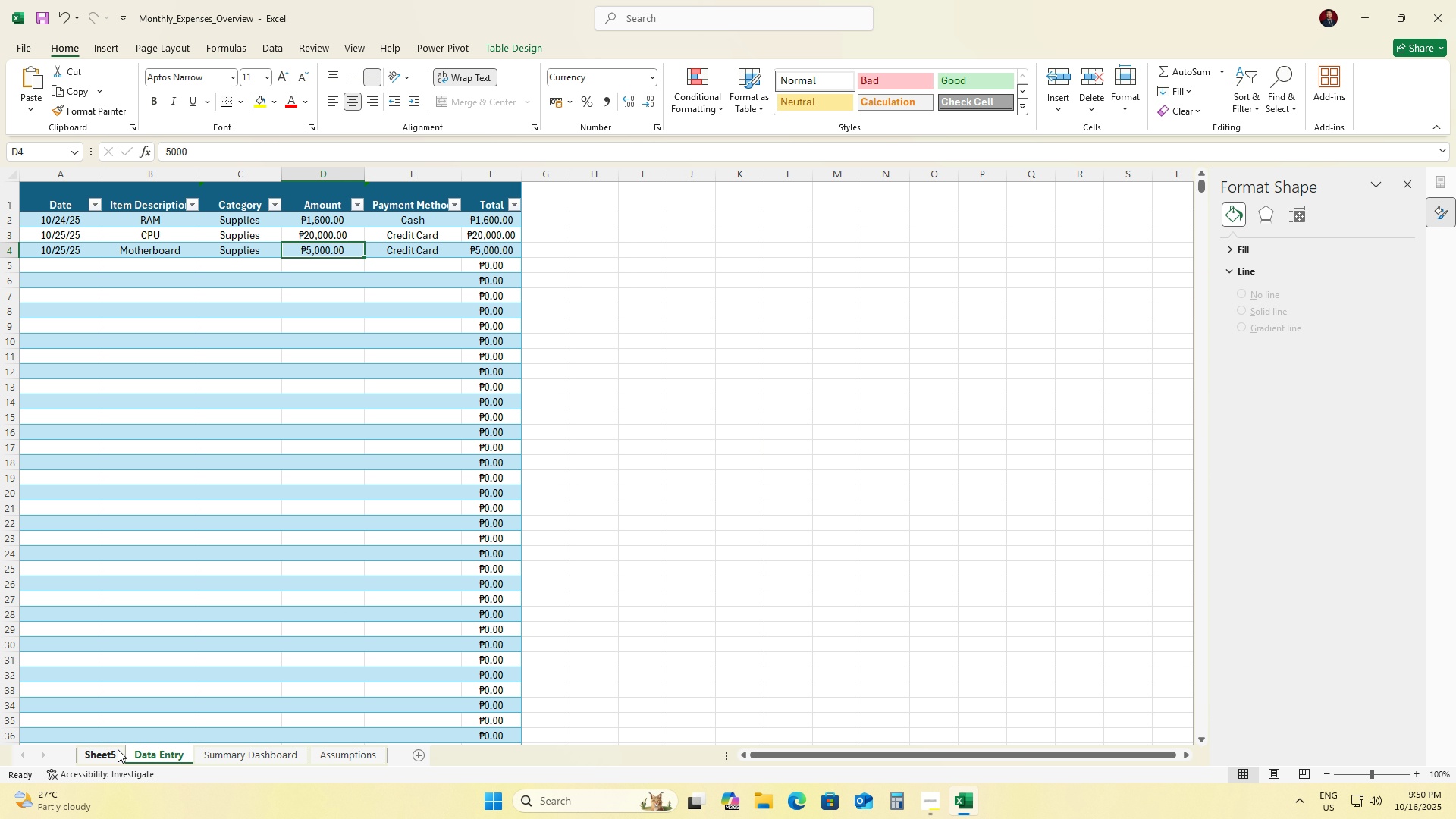 
left_click([114, 750])
 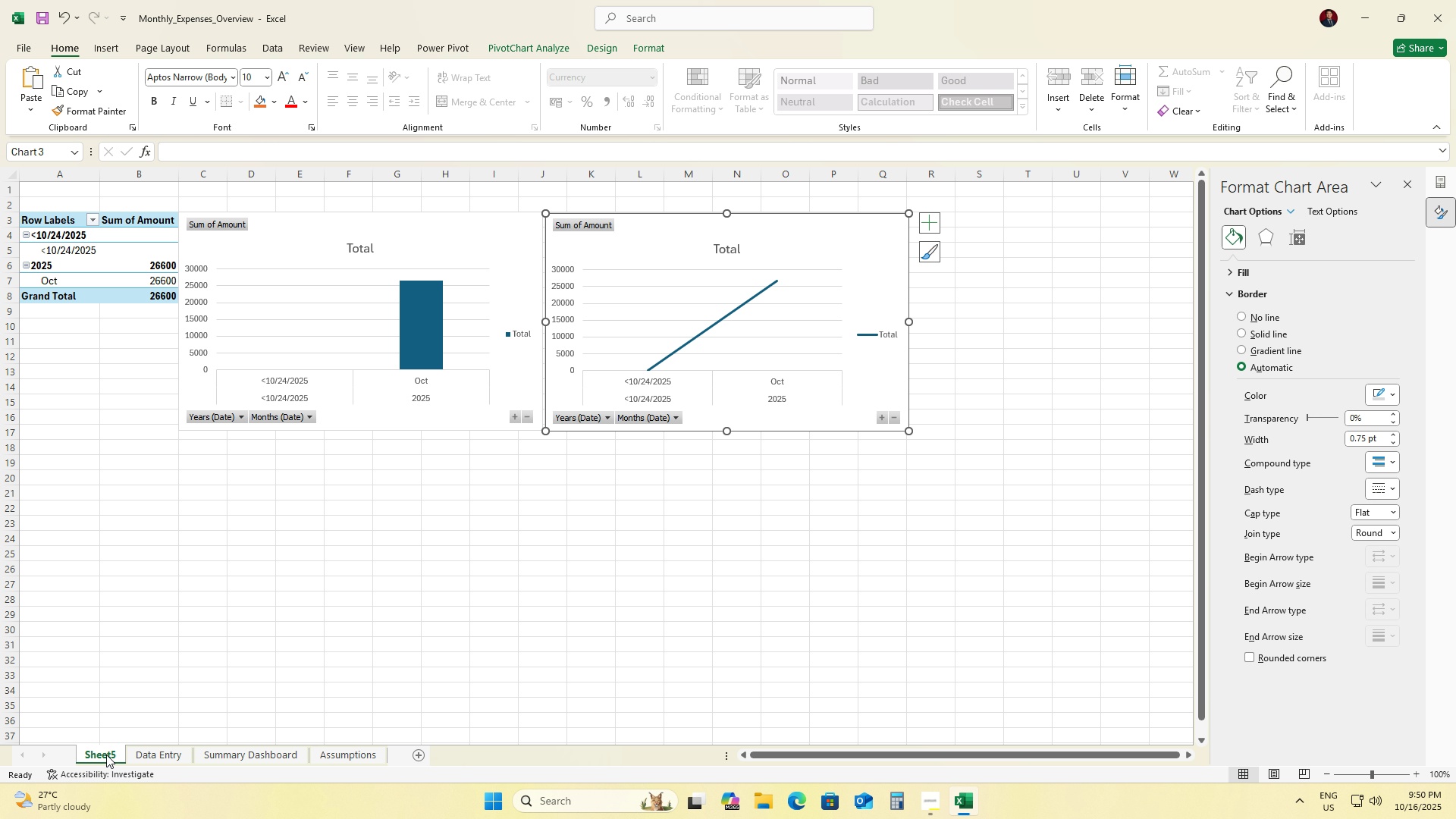 
left_click_drag(start_coordinate=[106, 755], to_coordinate=[392, 758])
 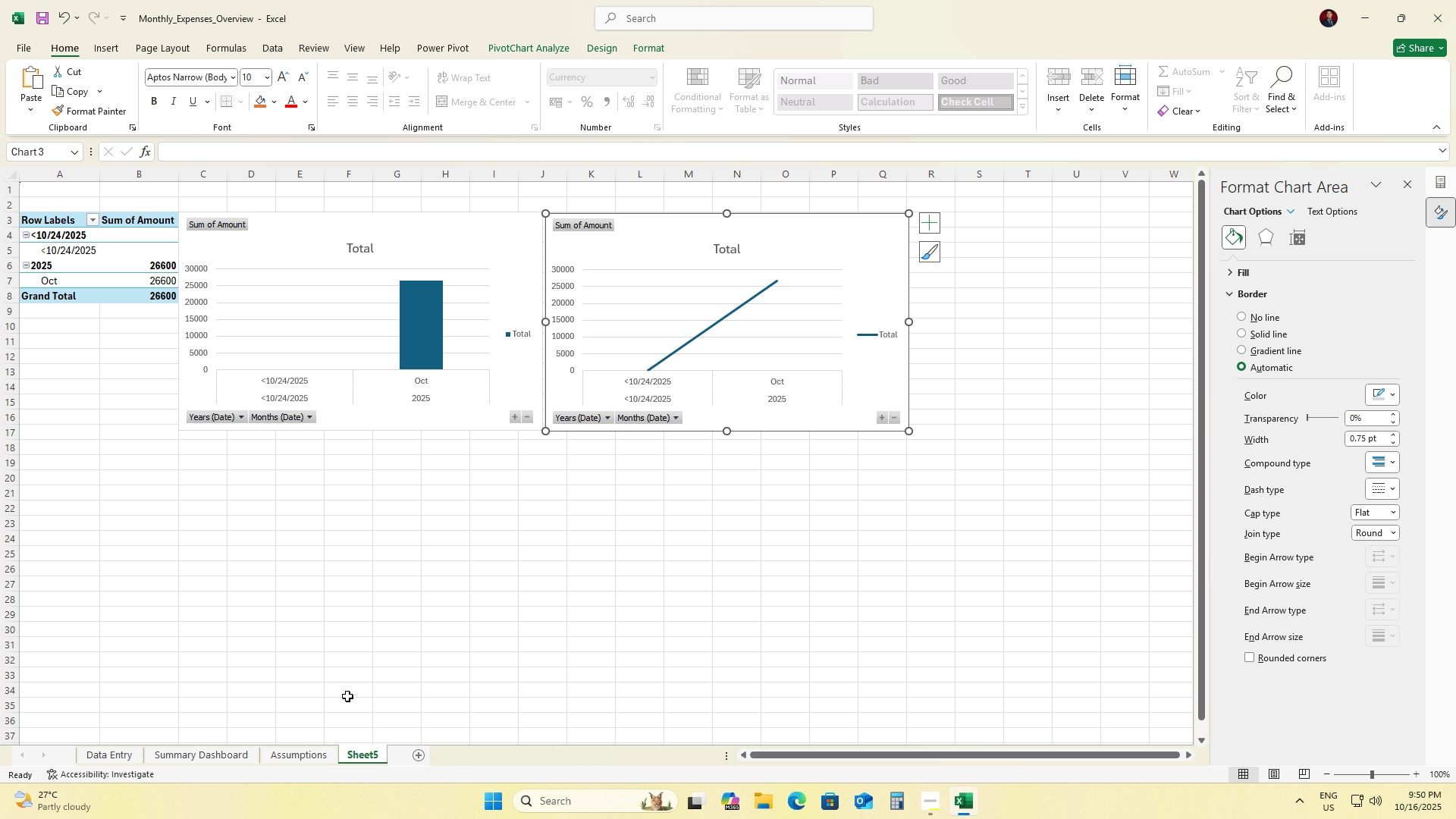 
wait(5.16)
 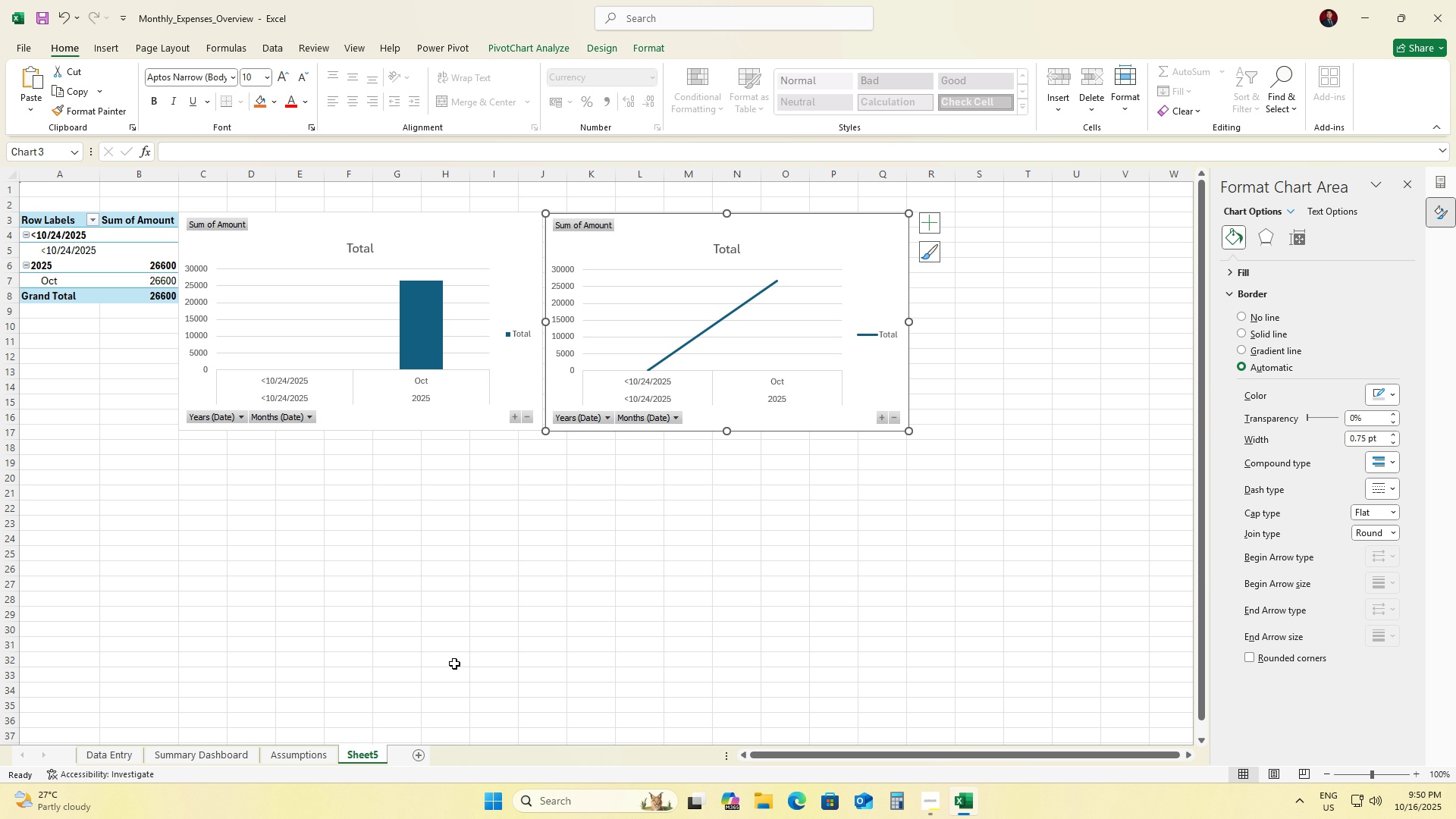 
scroll: coordinate [347, 696], scroll_direction: down, amount: 1.0
 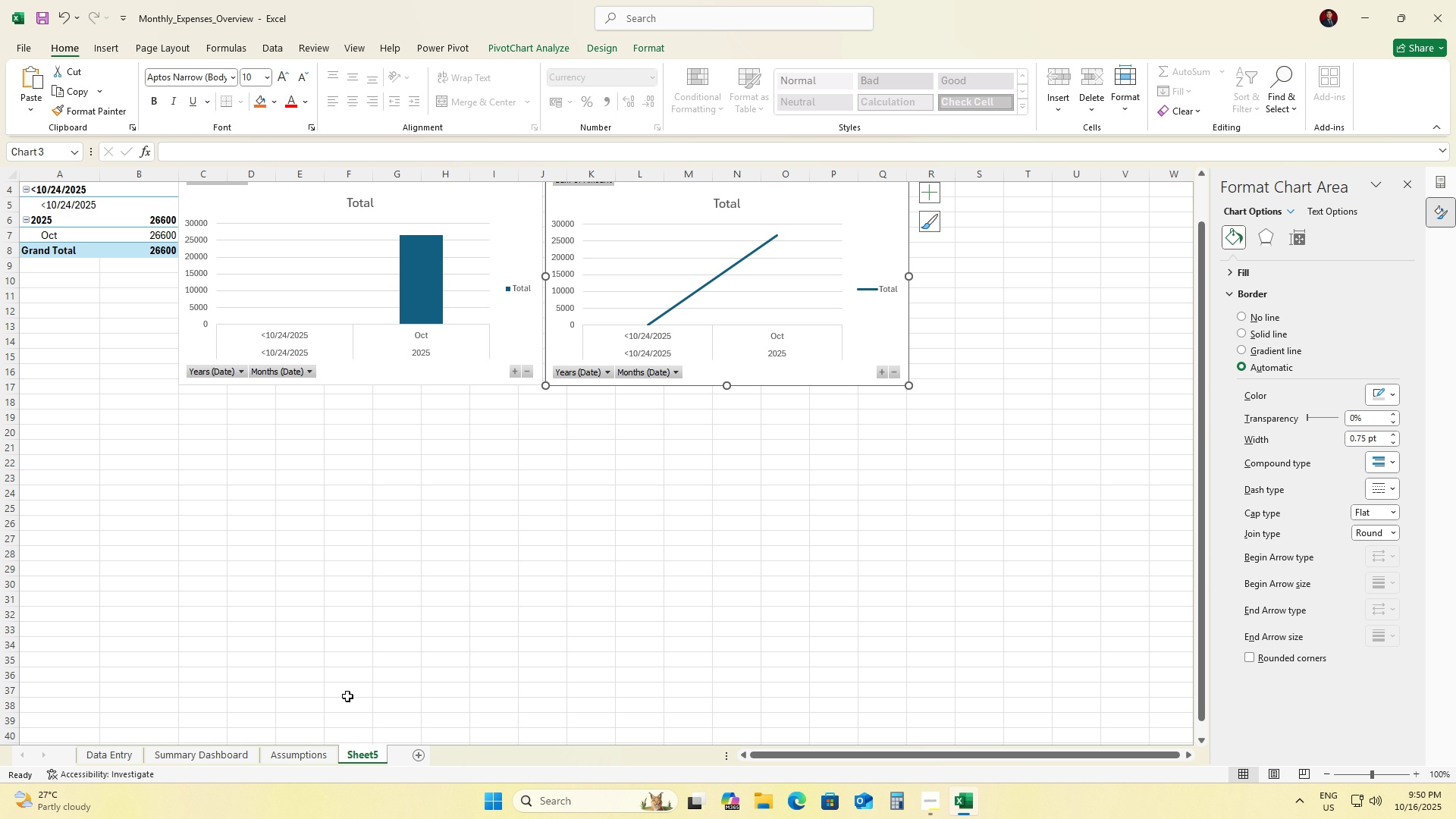 
wait(15.36)
 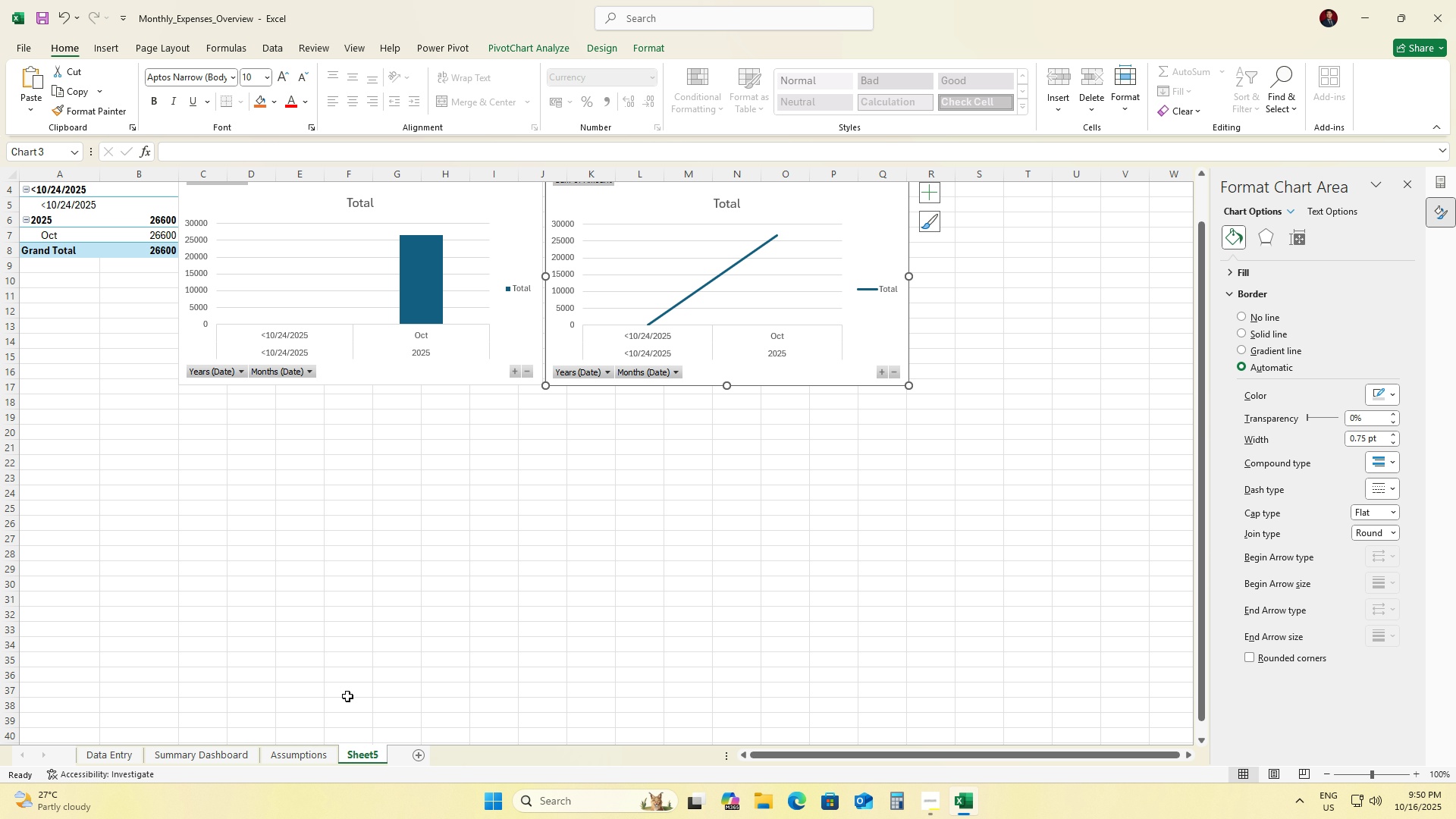 
left_click([619, 208])
 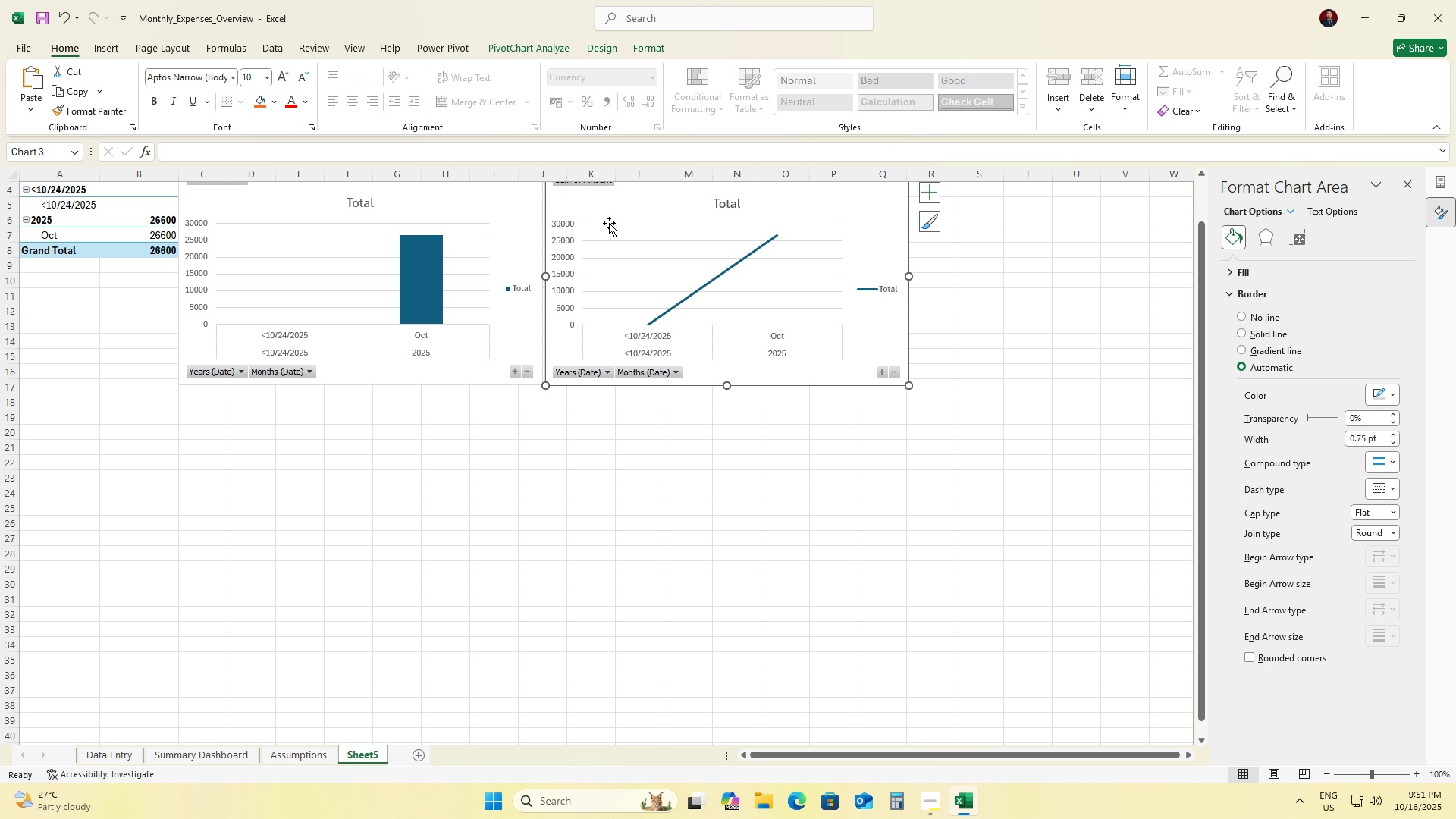 
key(Delete)
 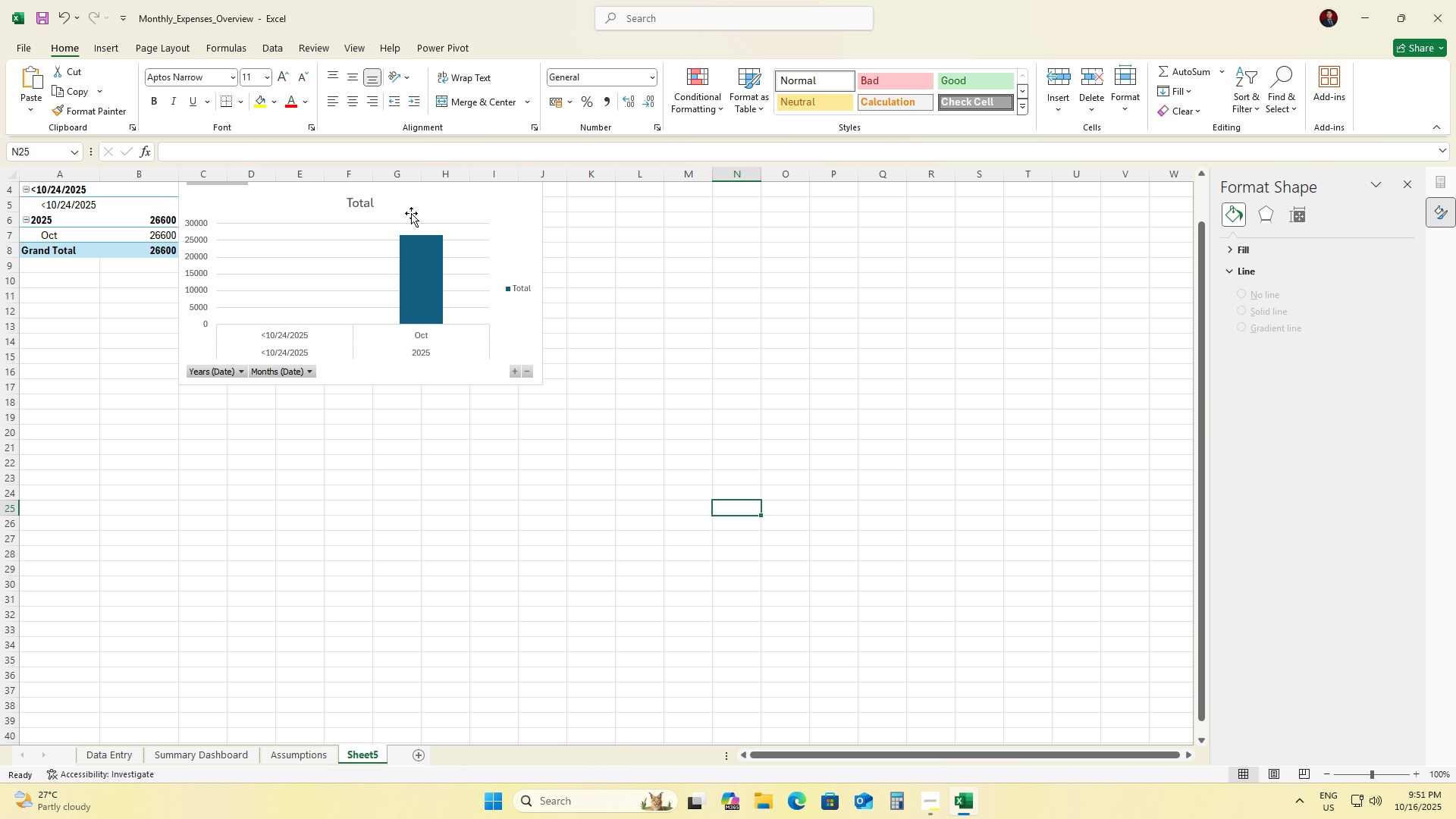 
left_click([415, 212])
 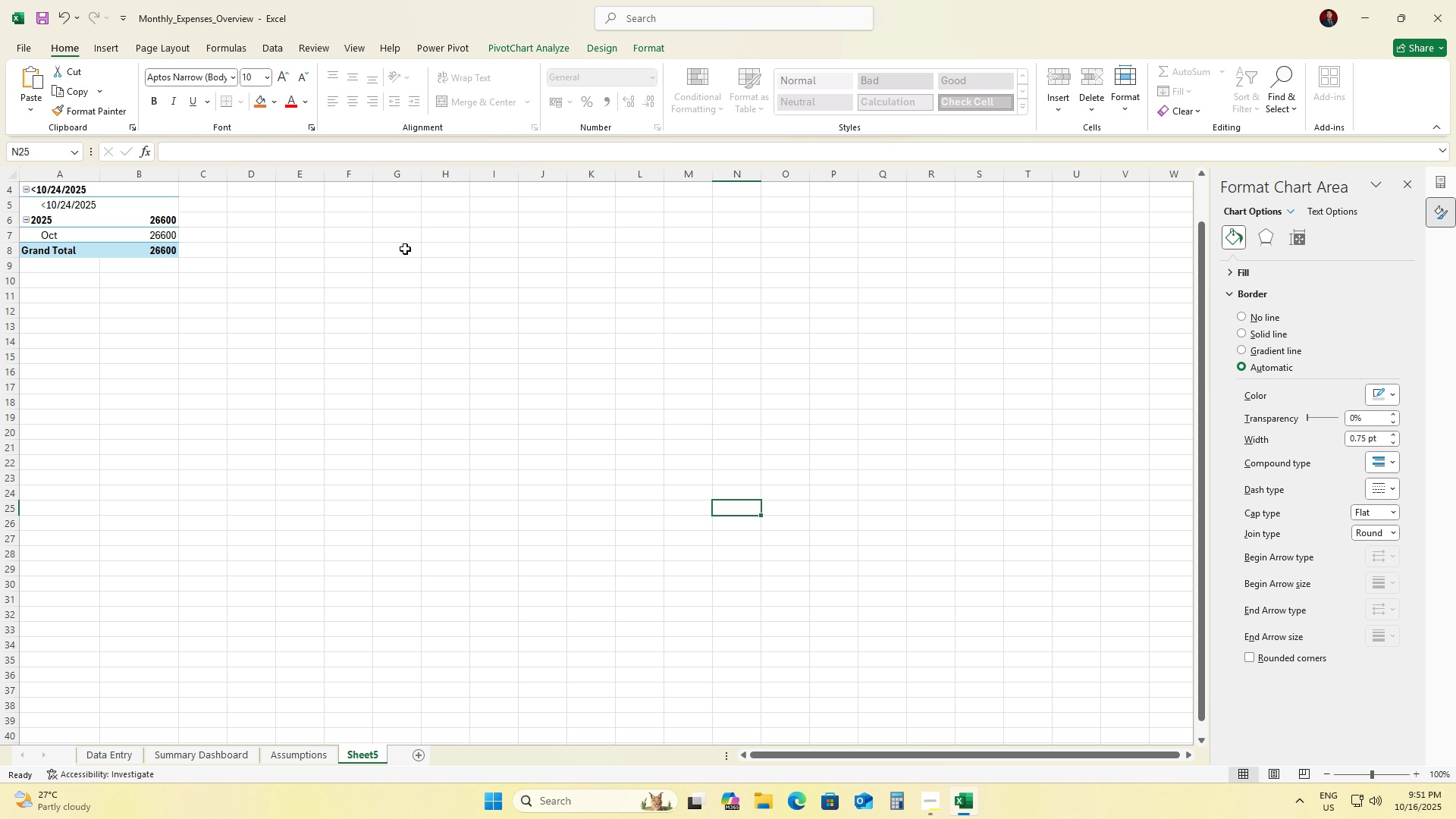 
key(Delete)
 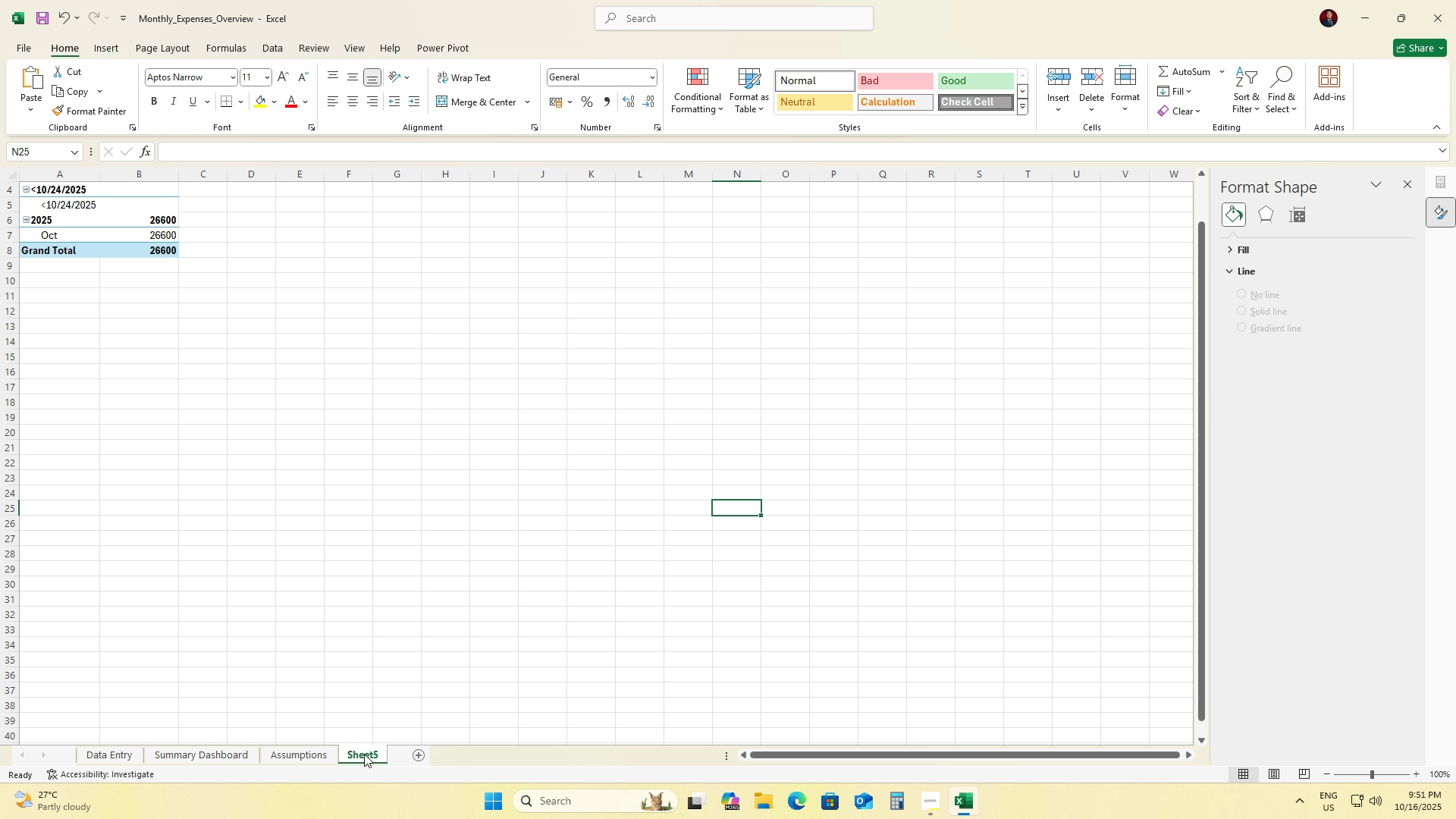 
right_click([364, 754])
 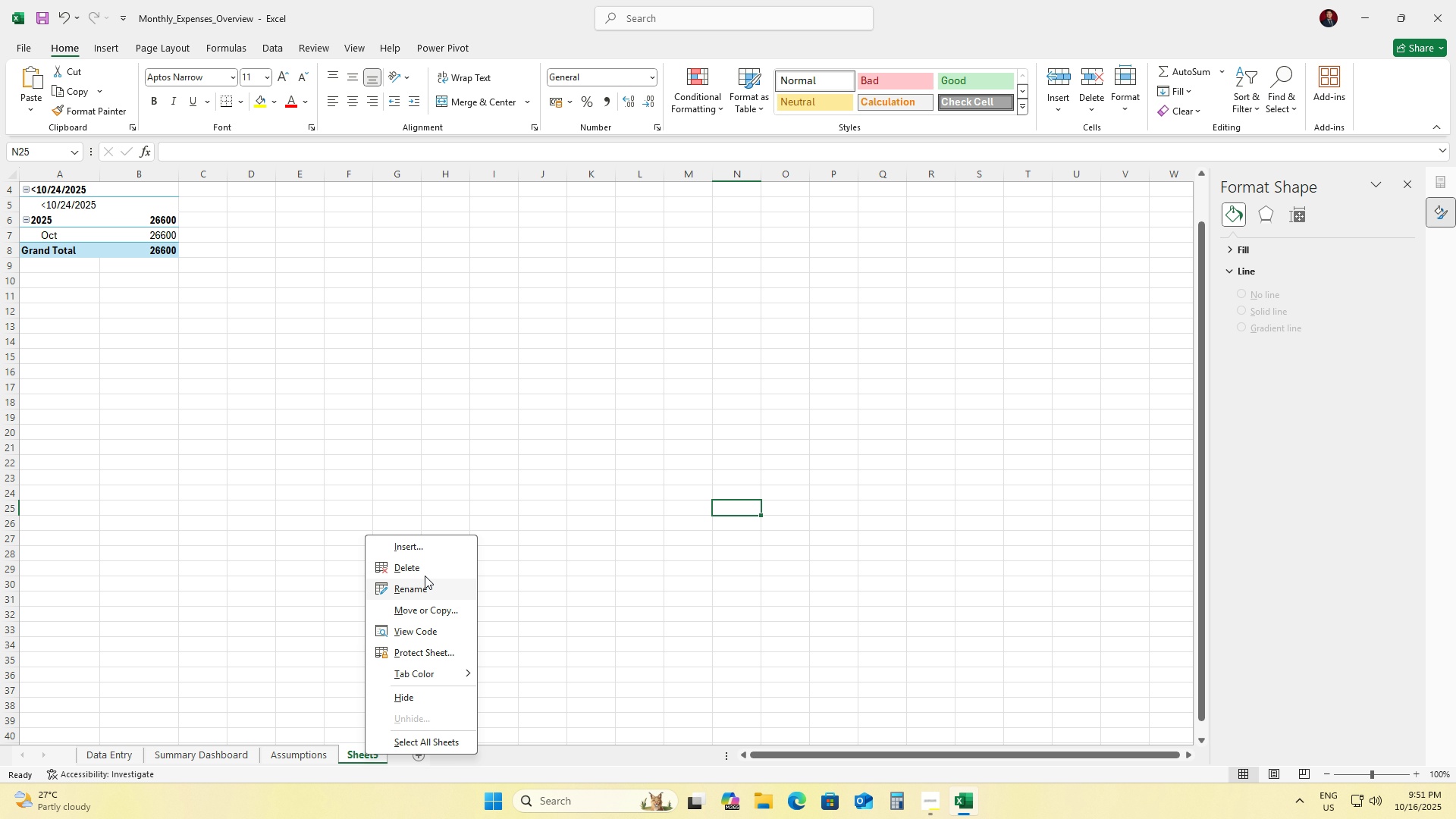 
left_click([424, 566])
 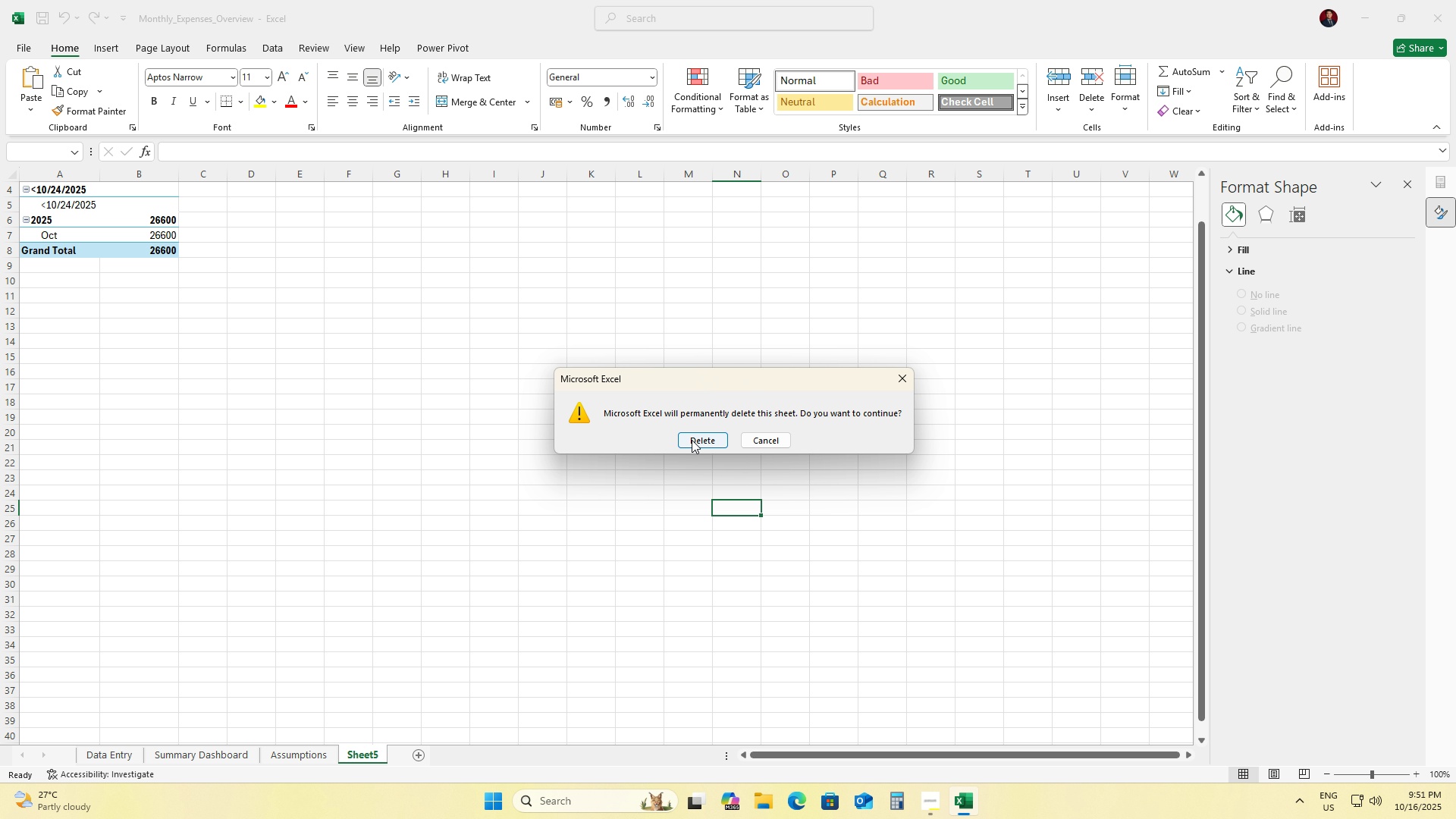 
left_click([695, 439])
 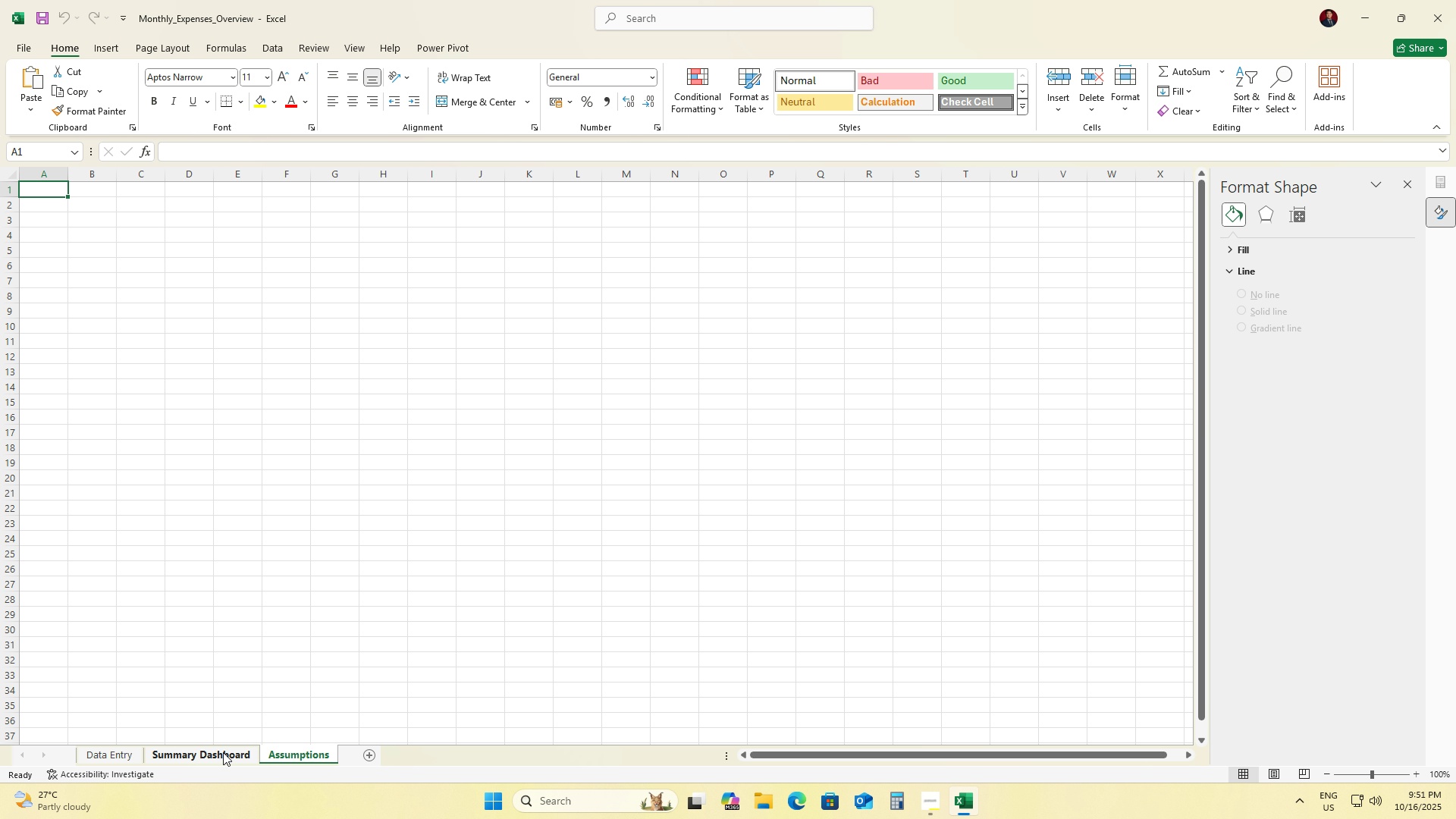 
left_click([223, 752])
 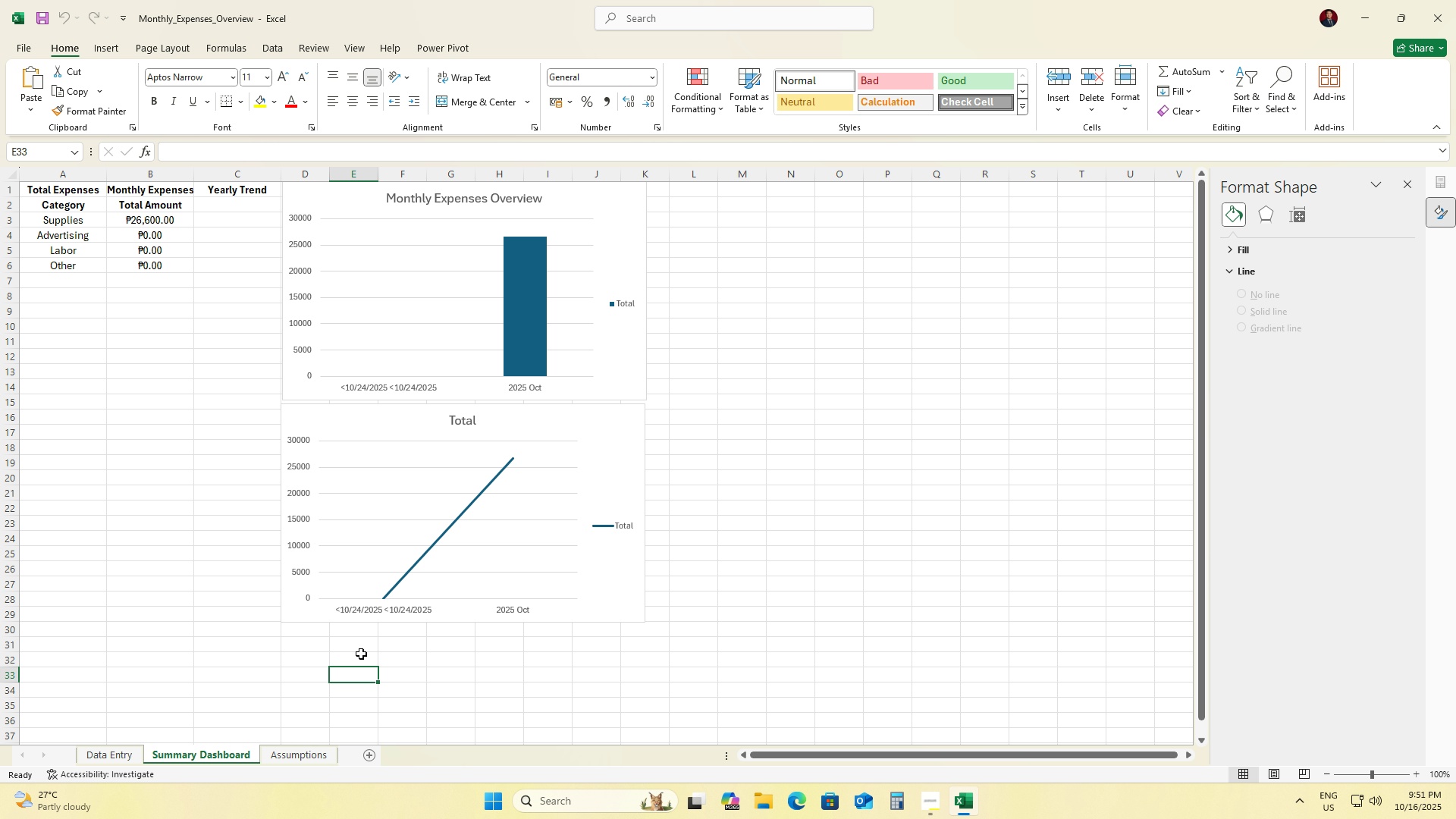 
double_click([418, 447])
 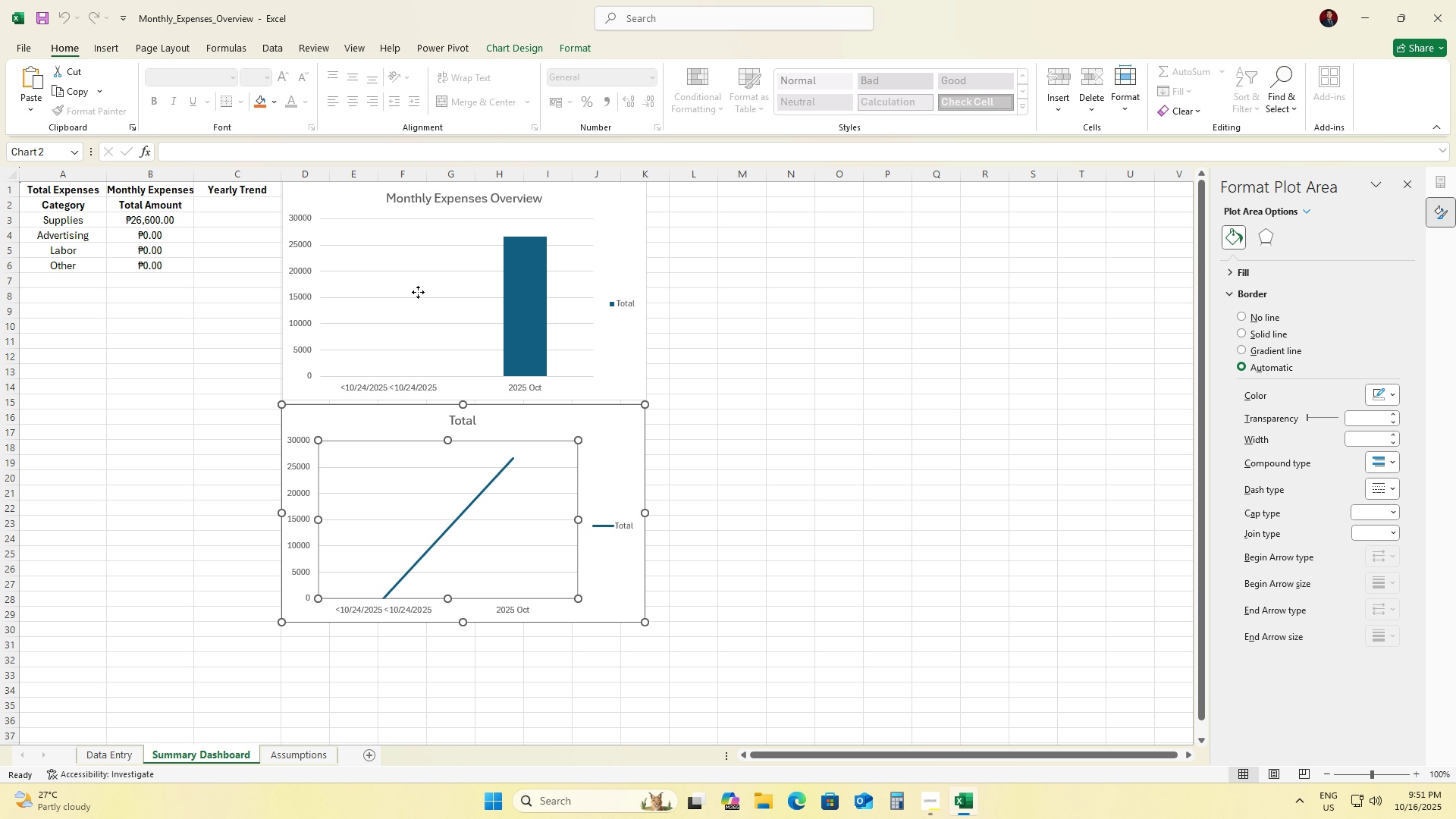 
triple_click([418, 292])
 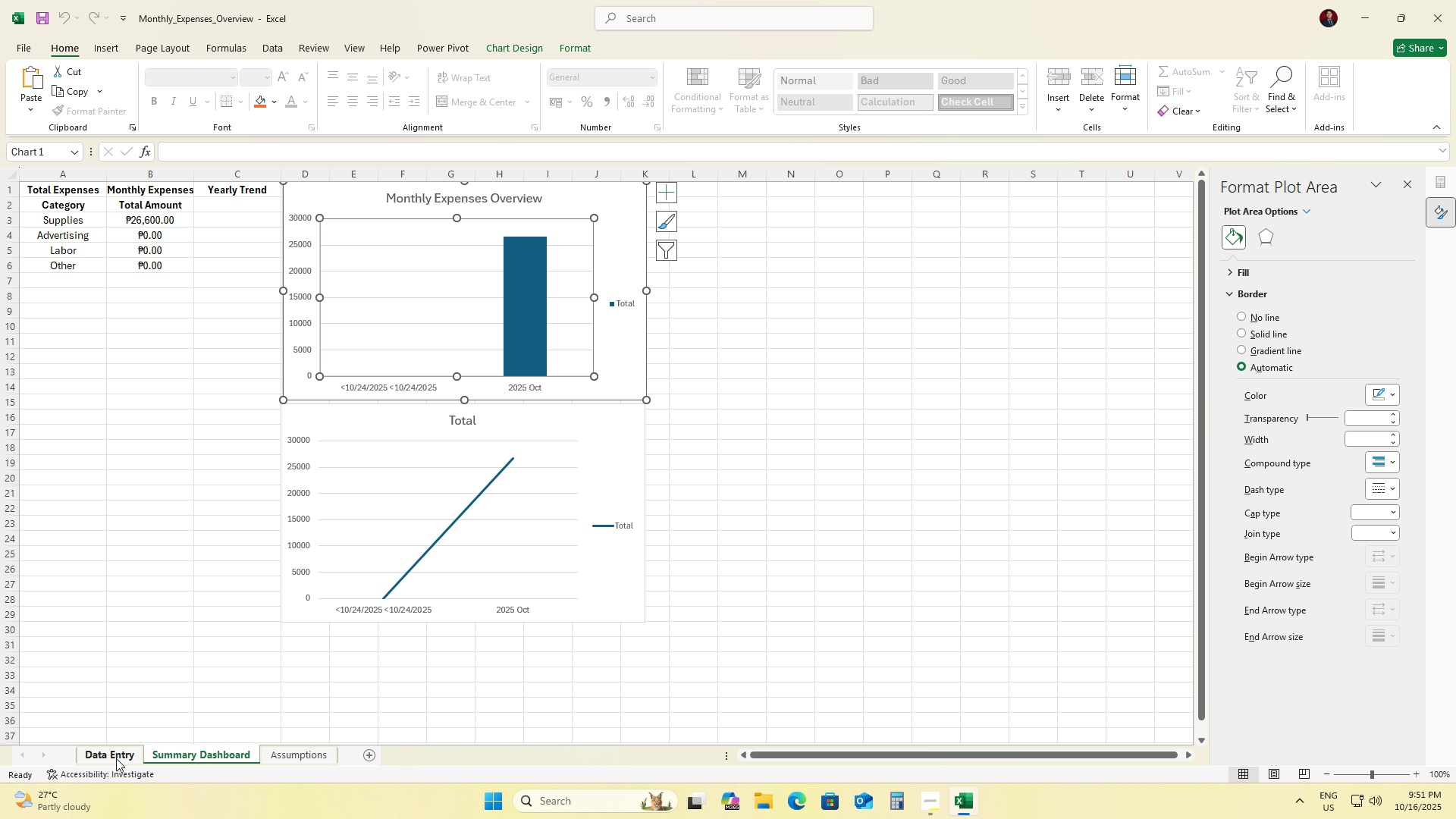 
left_click([116, 758])
 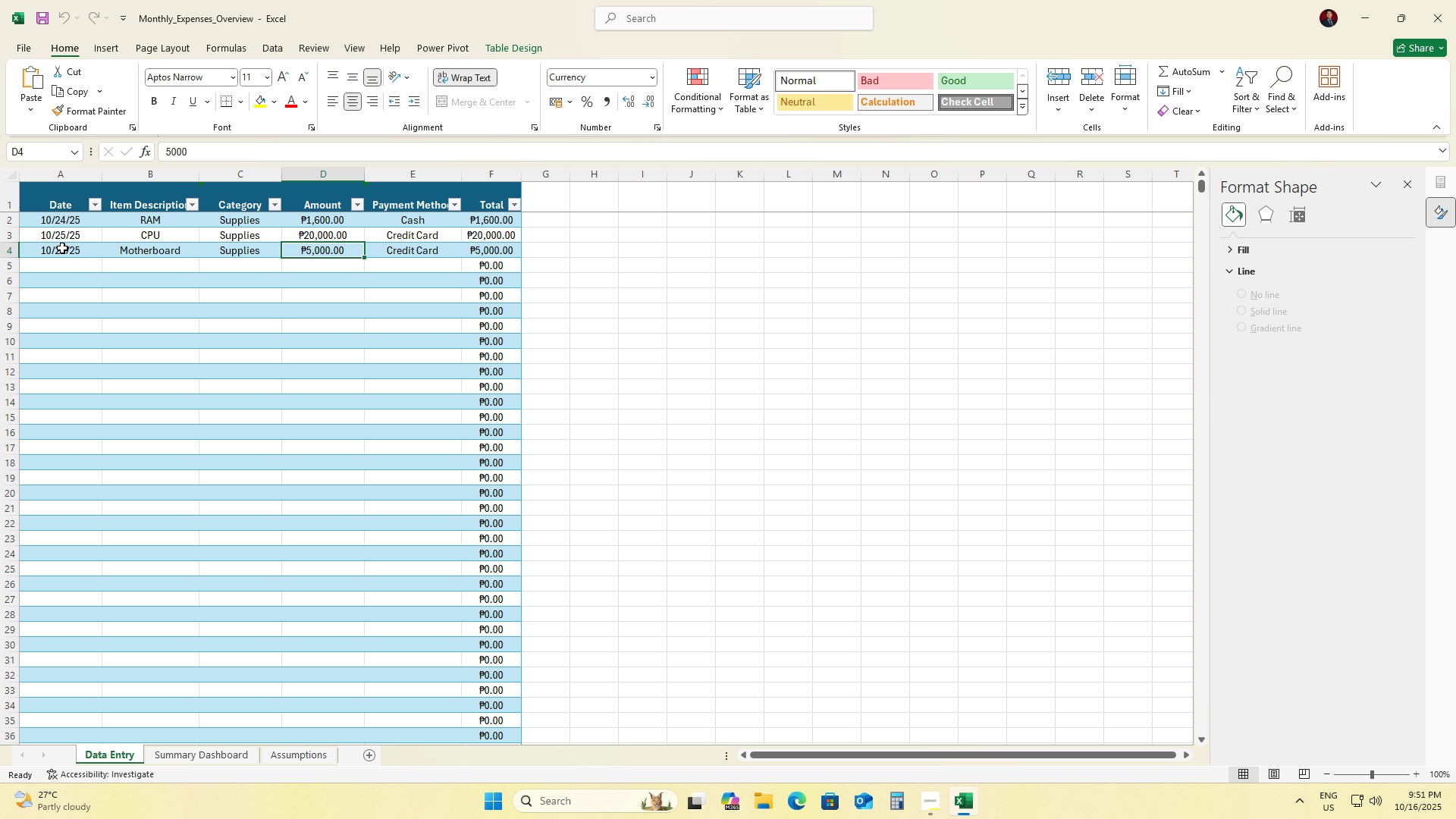 
left_click([67, 220])
 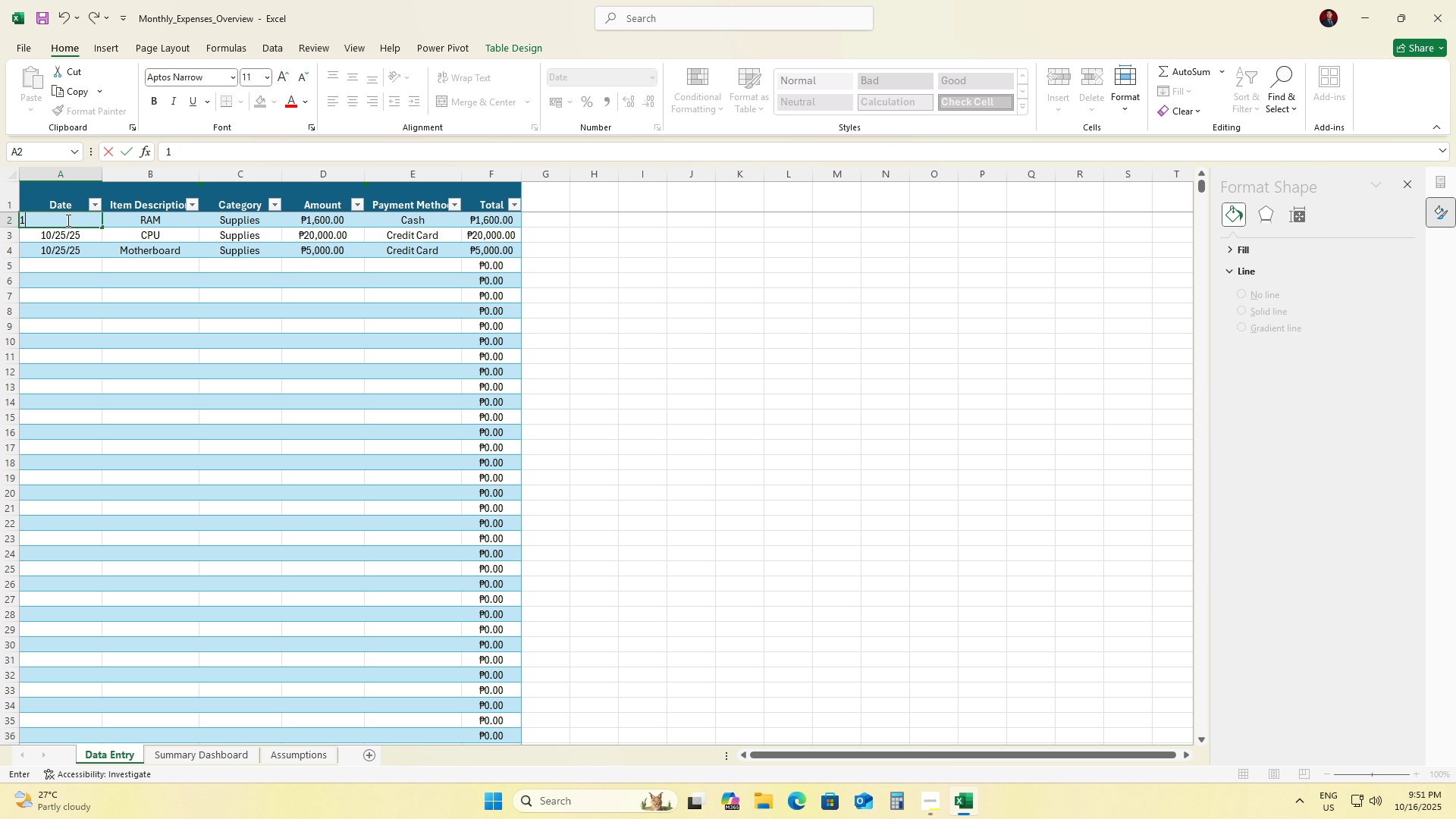 
key(Numpad1)
 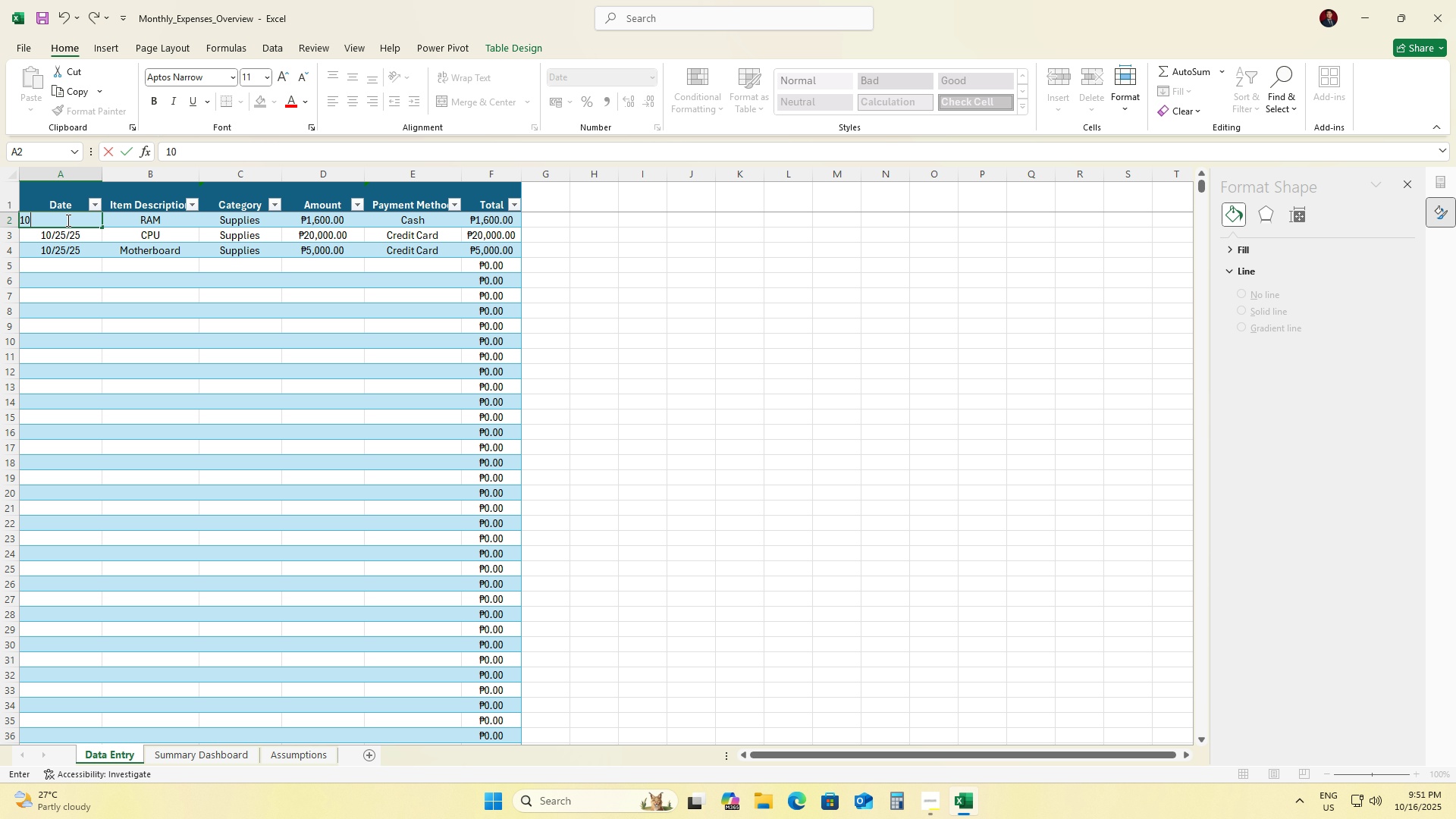 
key(Numpad0)
 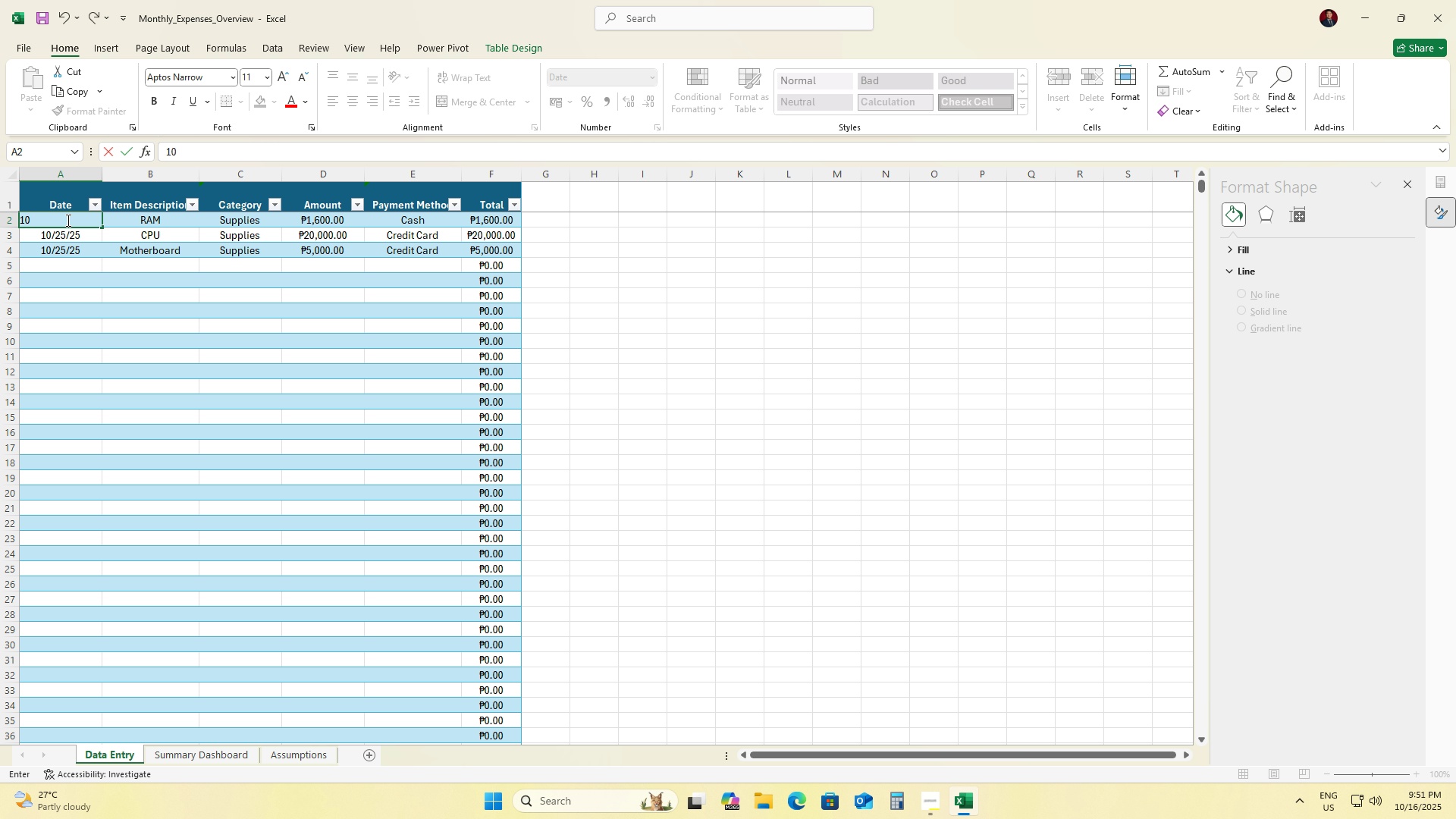 
key(NumpadDivide)
 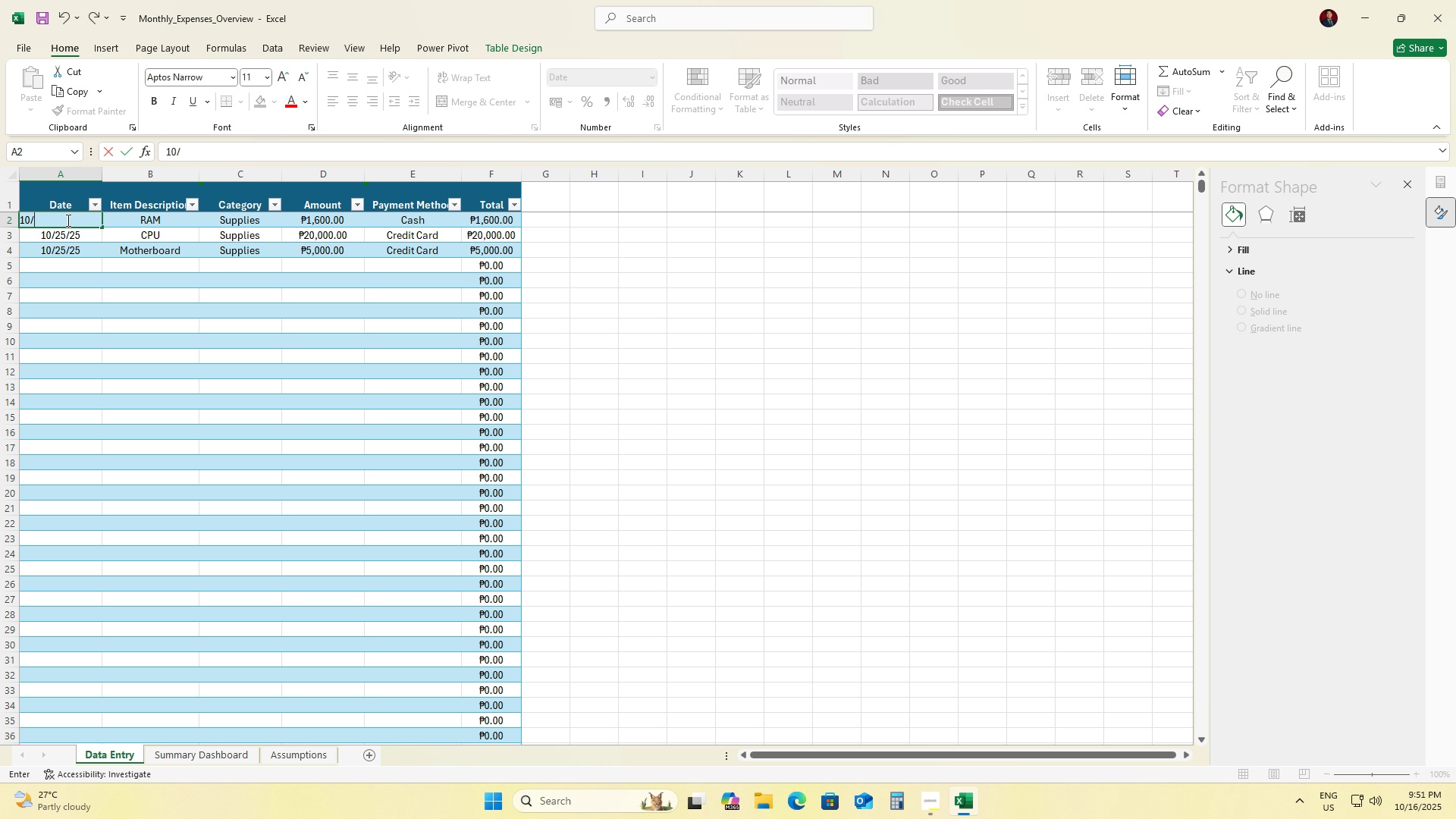 
key(Numpad0)
 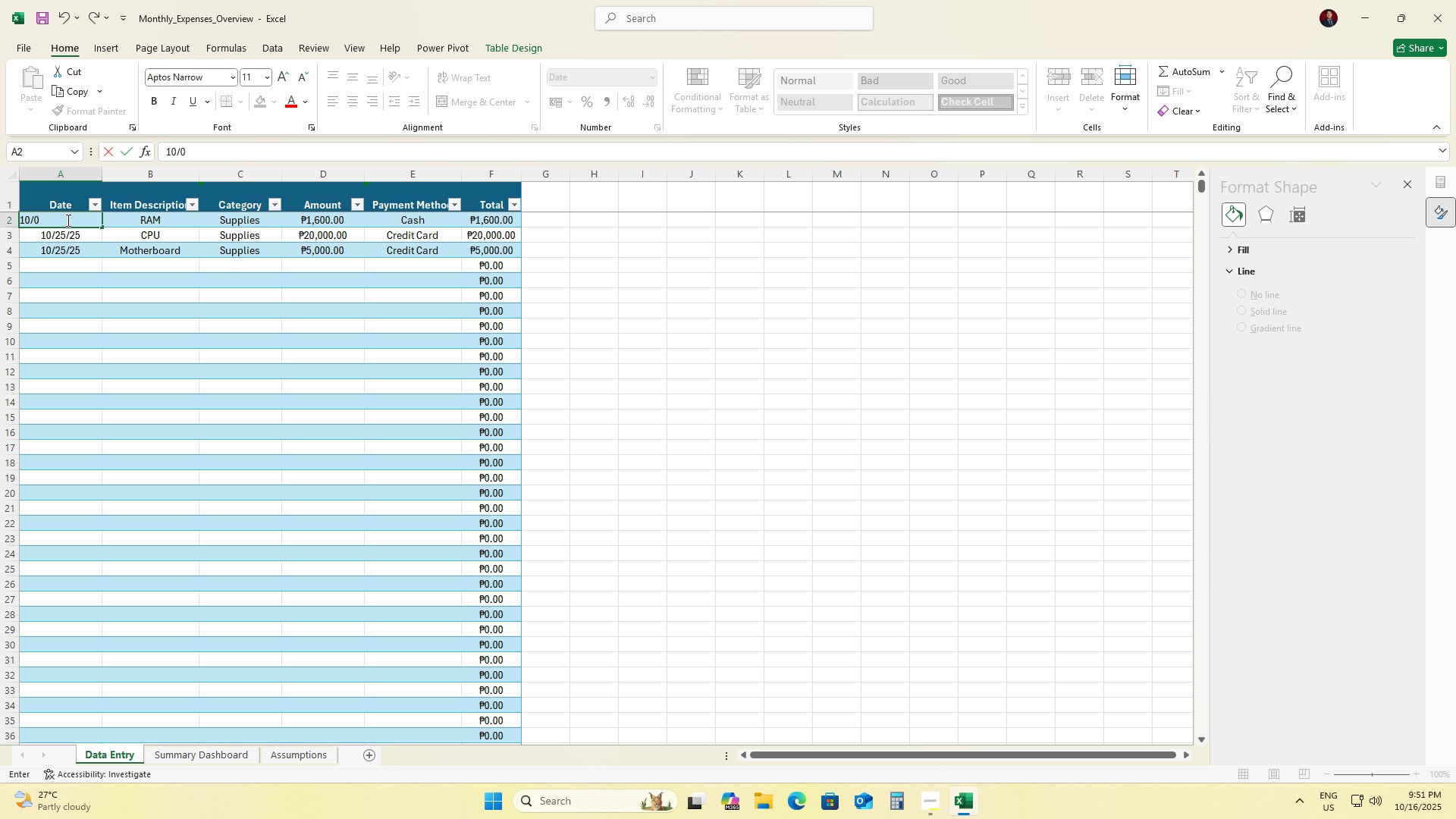 
key(Numpad1)
 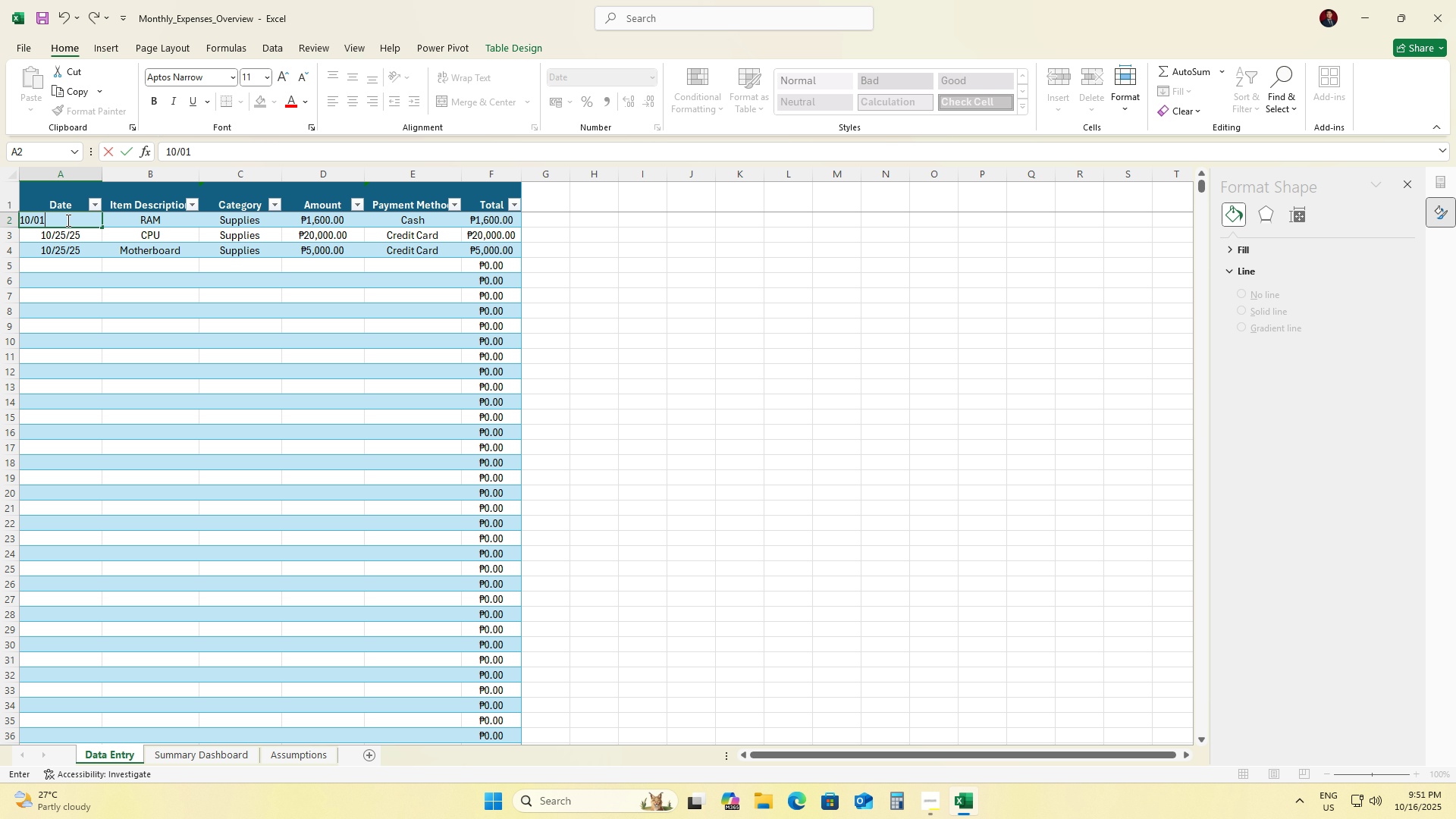 
key(NumpadDivide)
 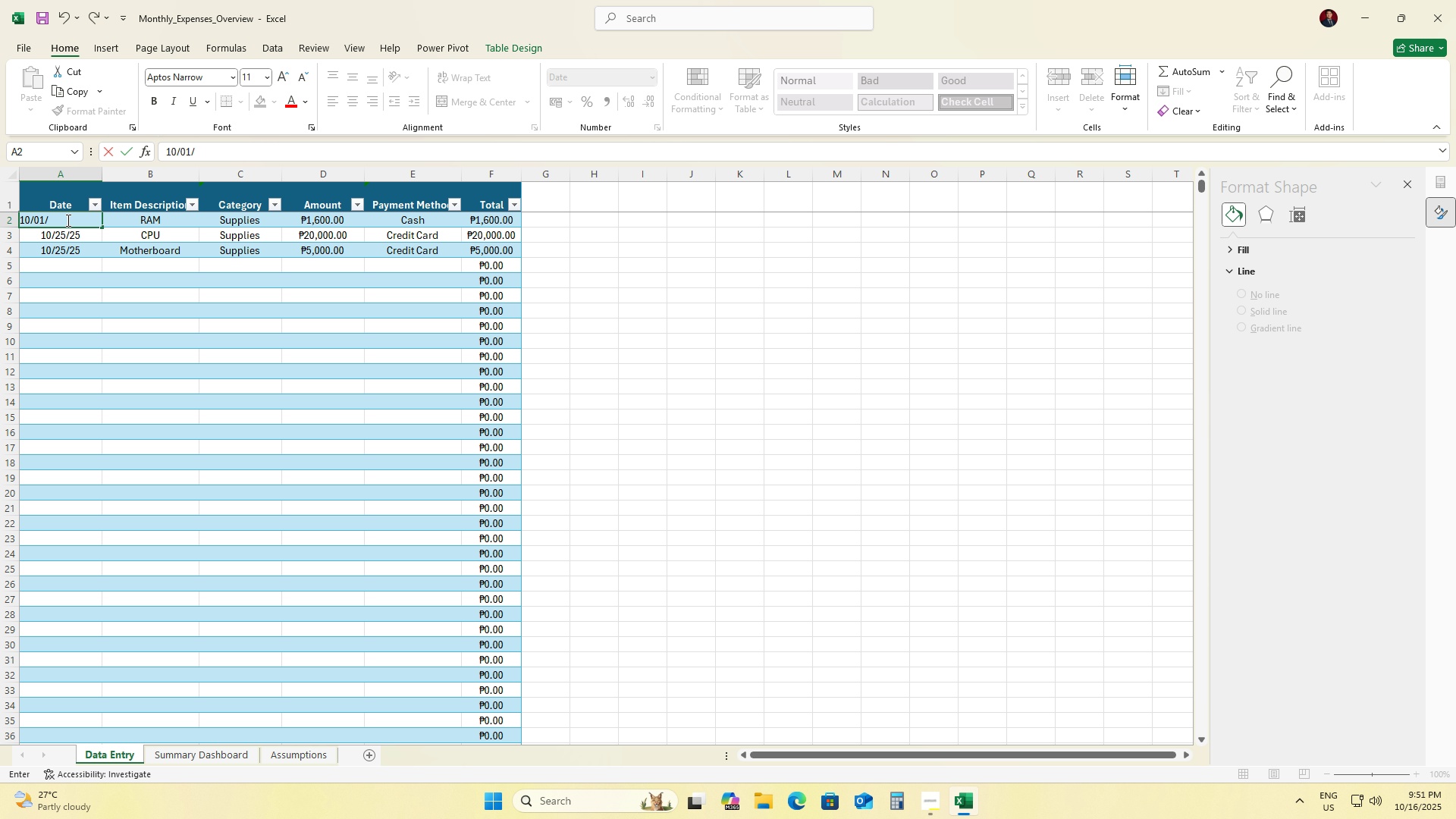 
key(Numpad2)
 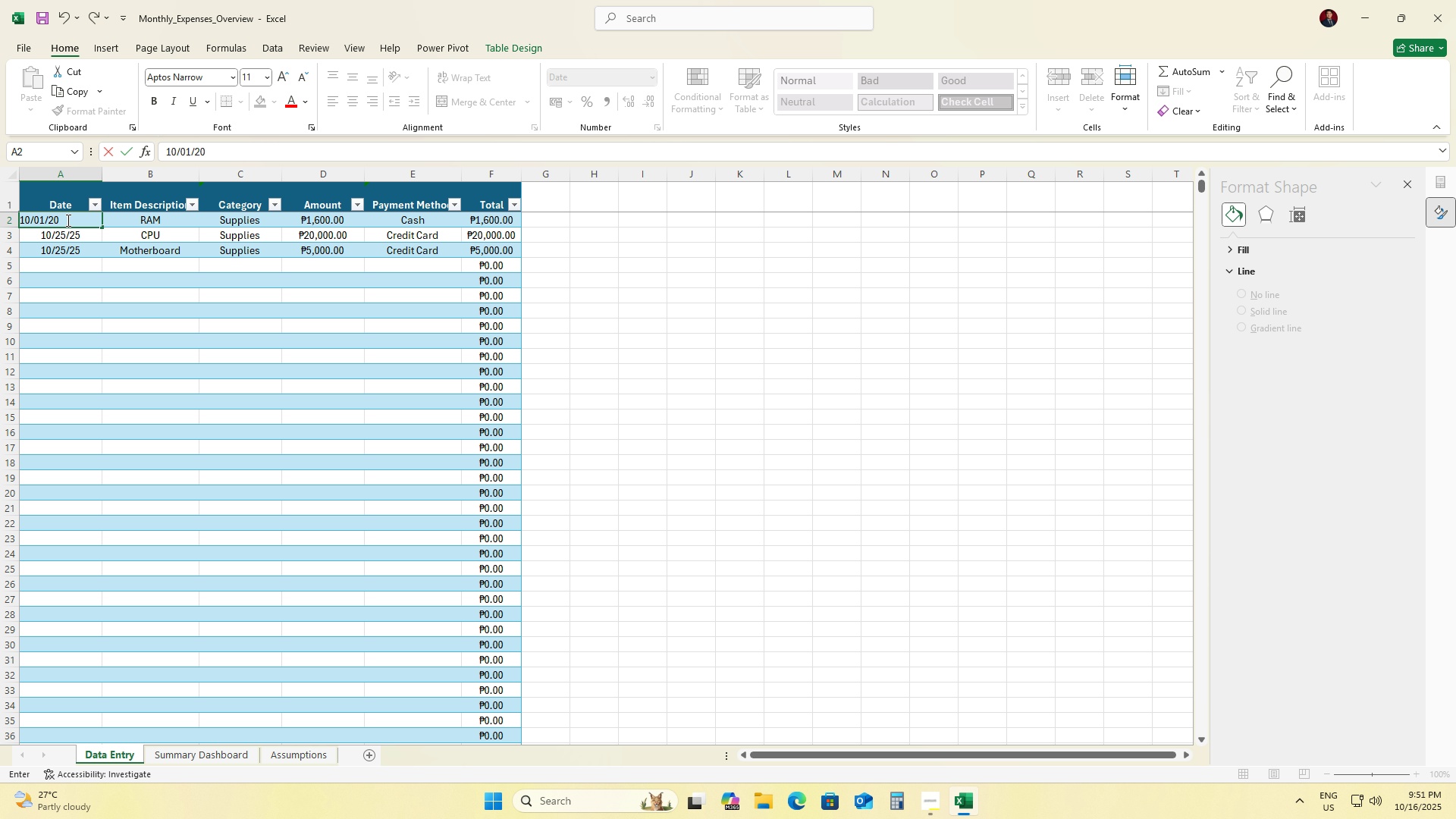 
key(Numpad0)
 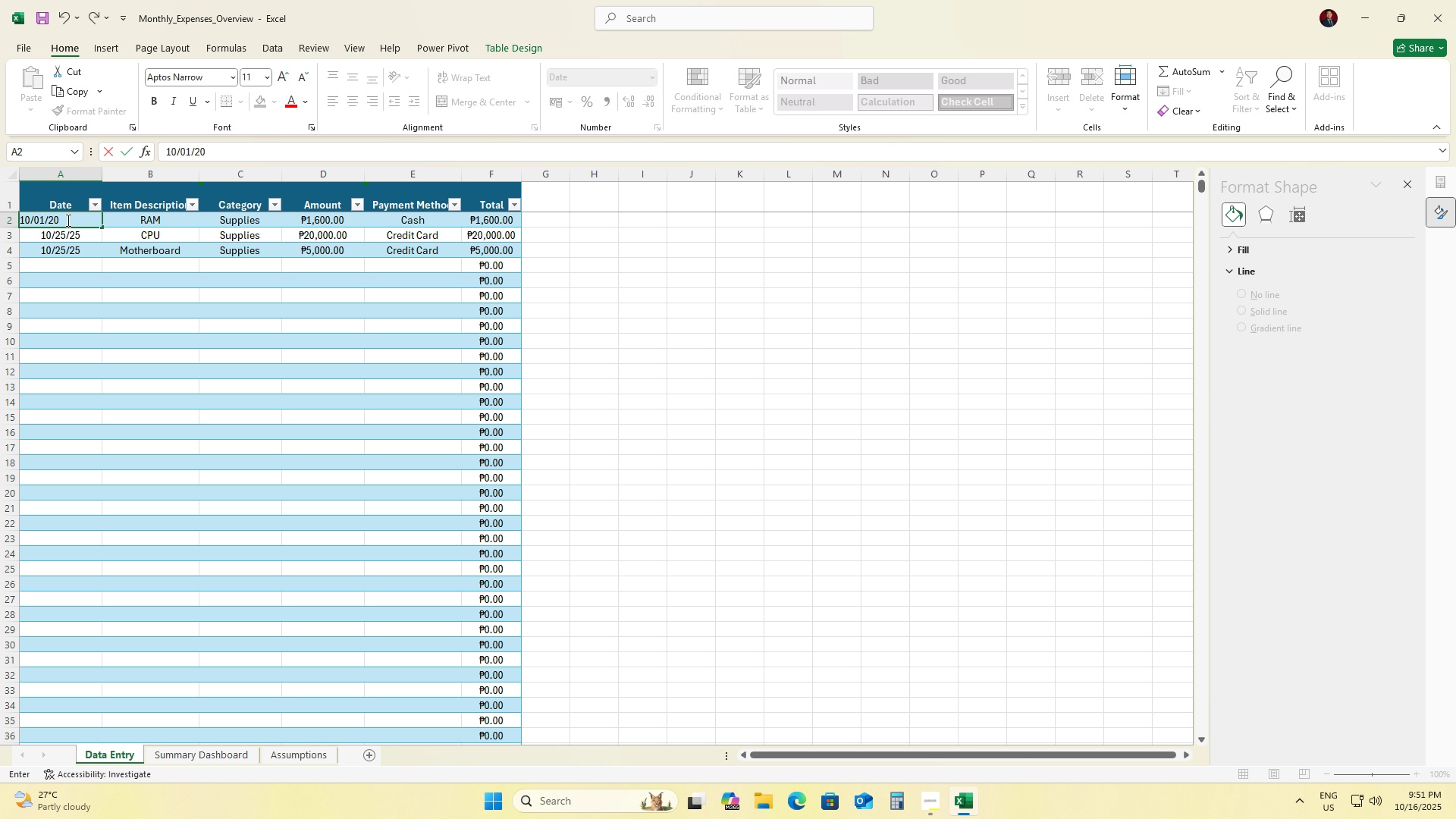 
key(Numpad2)
 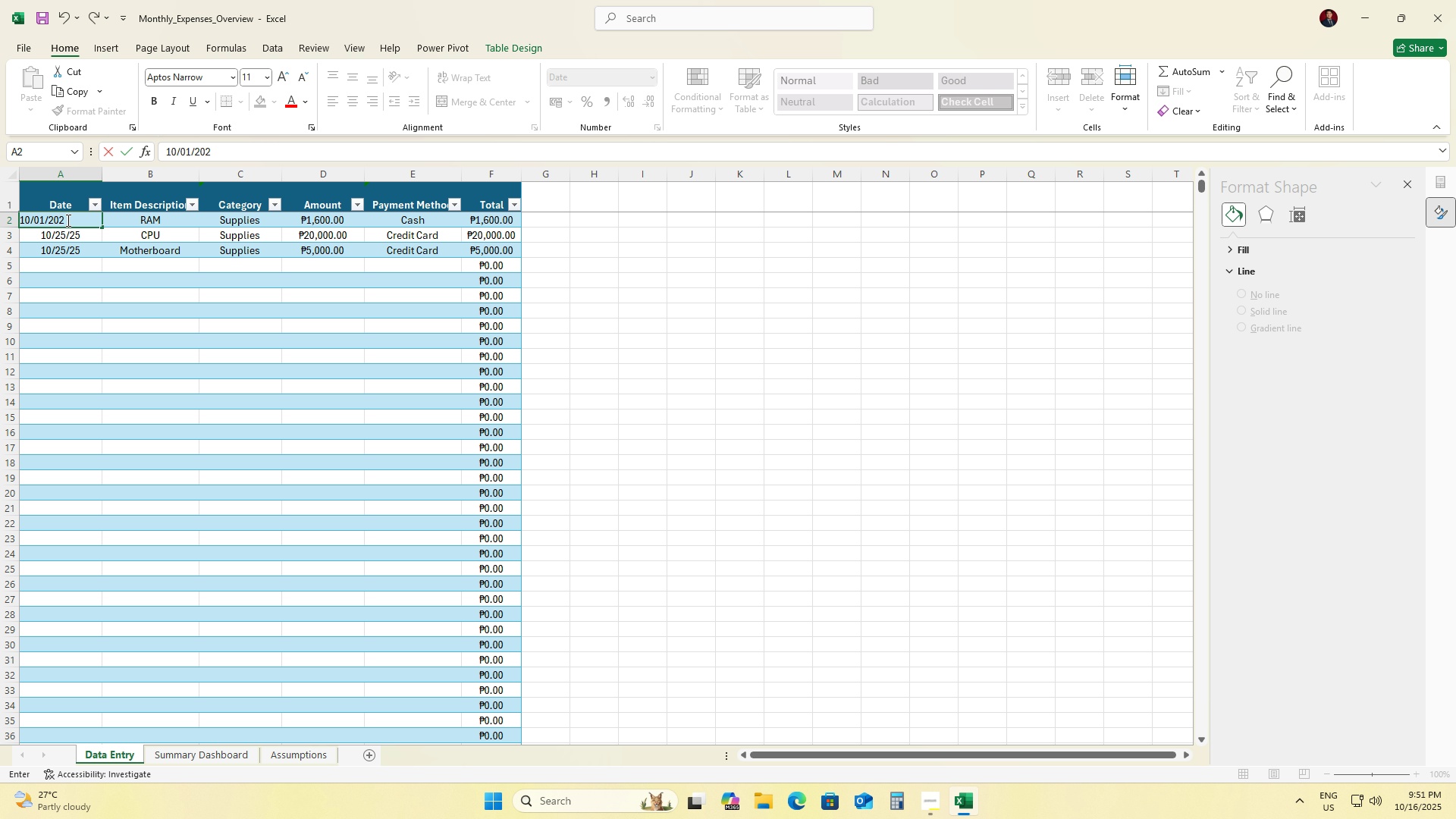 
key(Numpad5)
 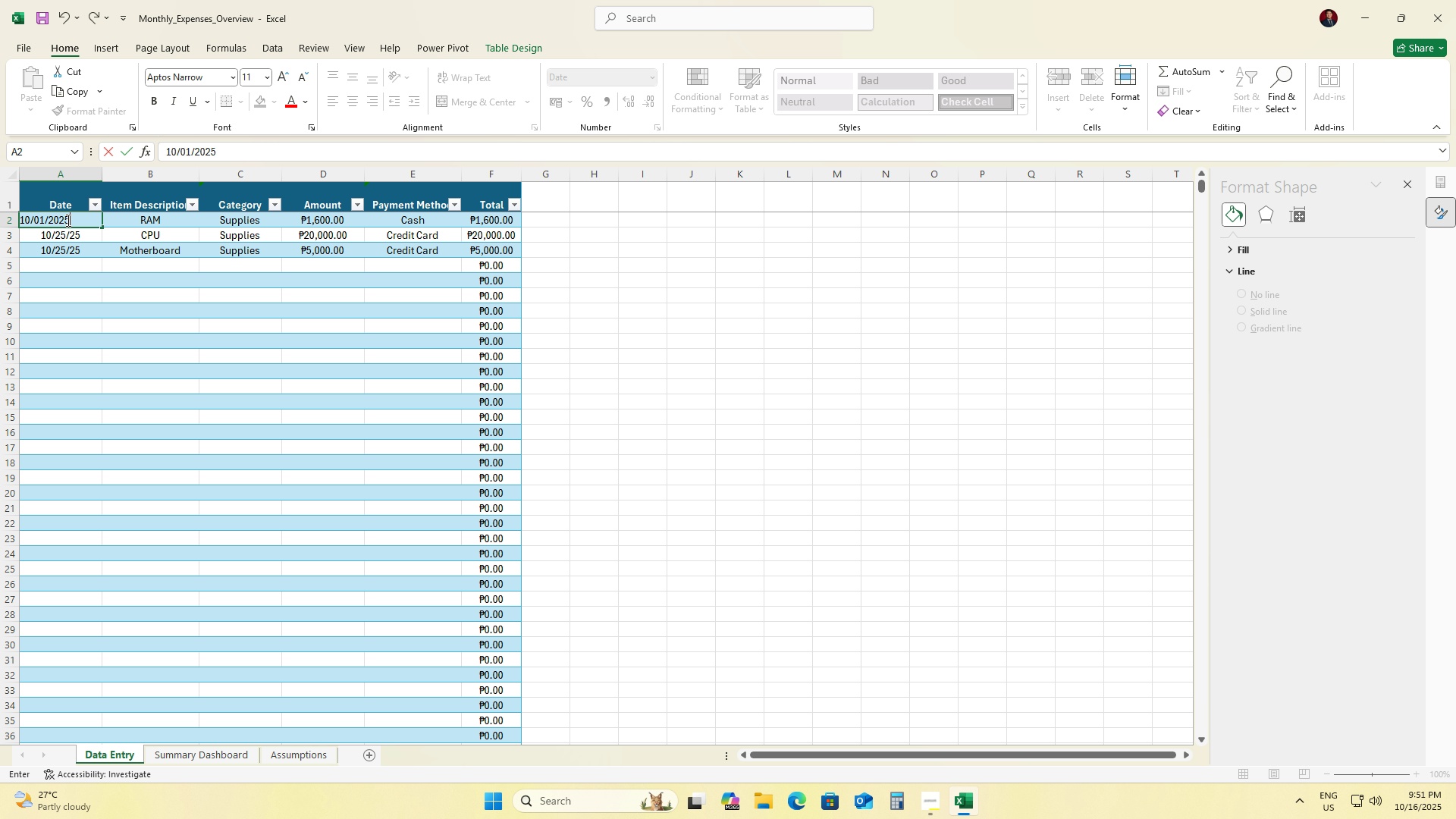 
key(Enter)
 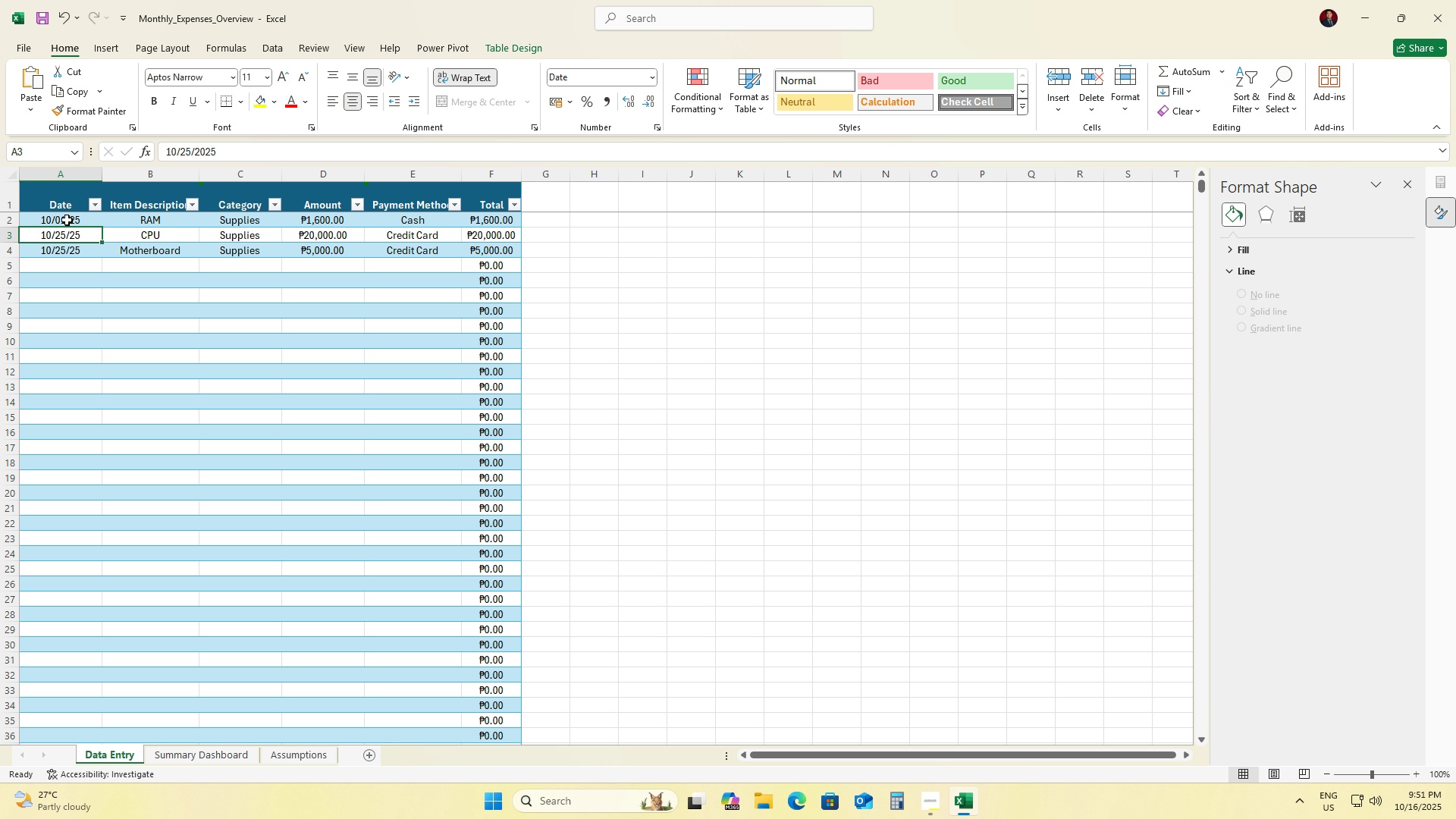 
key(ArrowRight)
 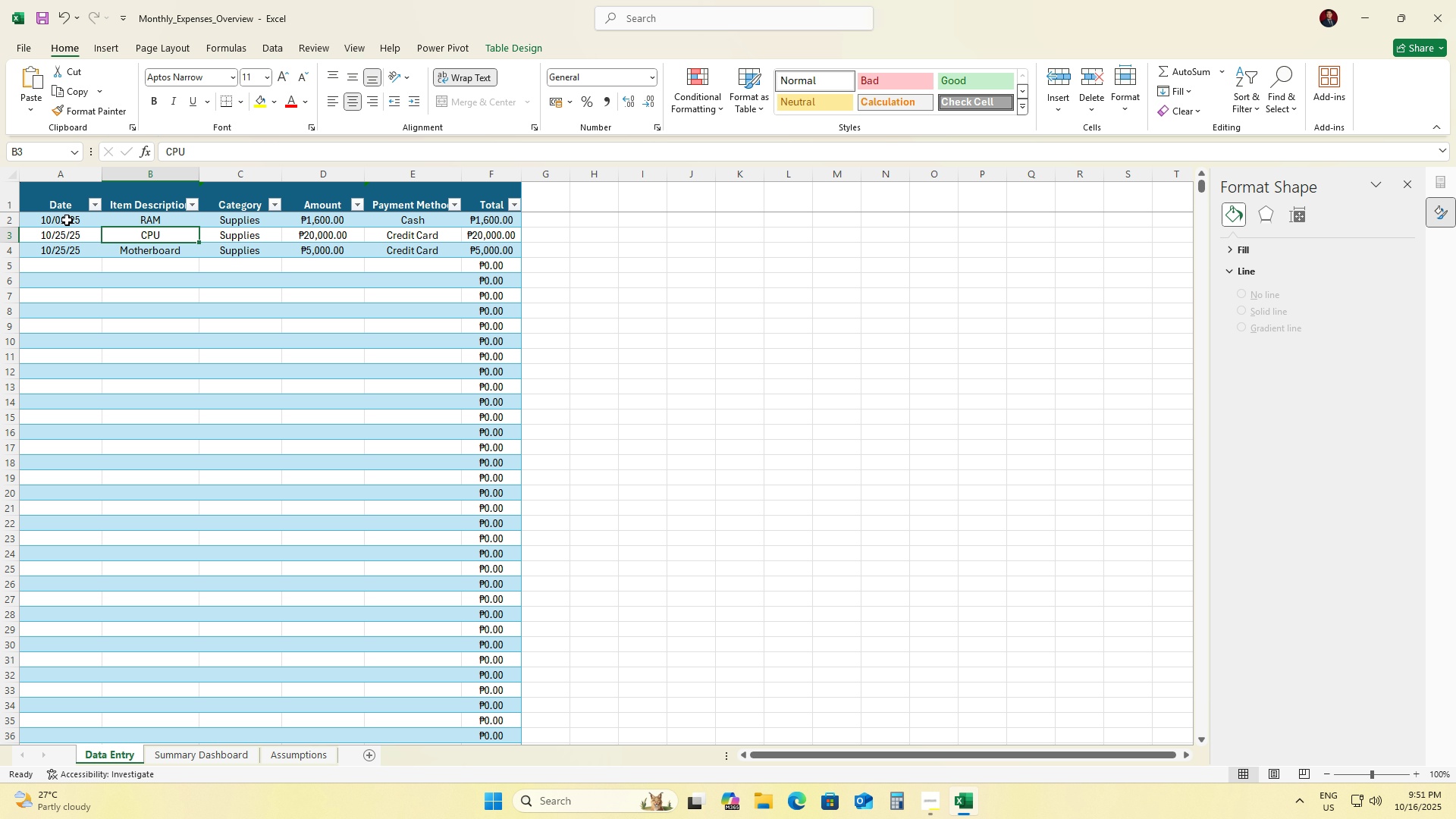 
key(ArrowUp)
 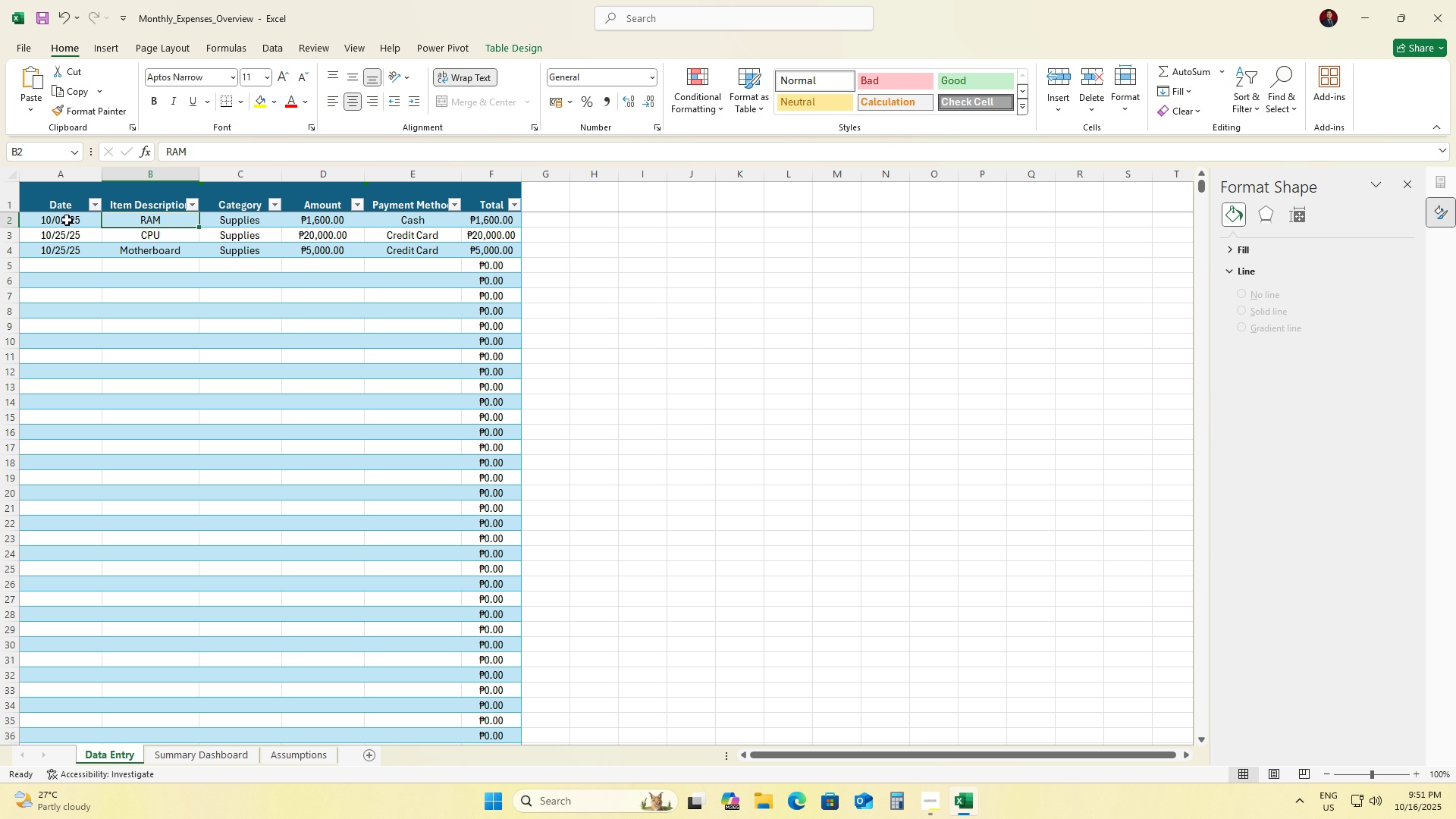 
type(Banner Printing)
key(Tab)
 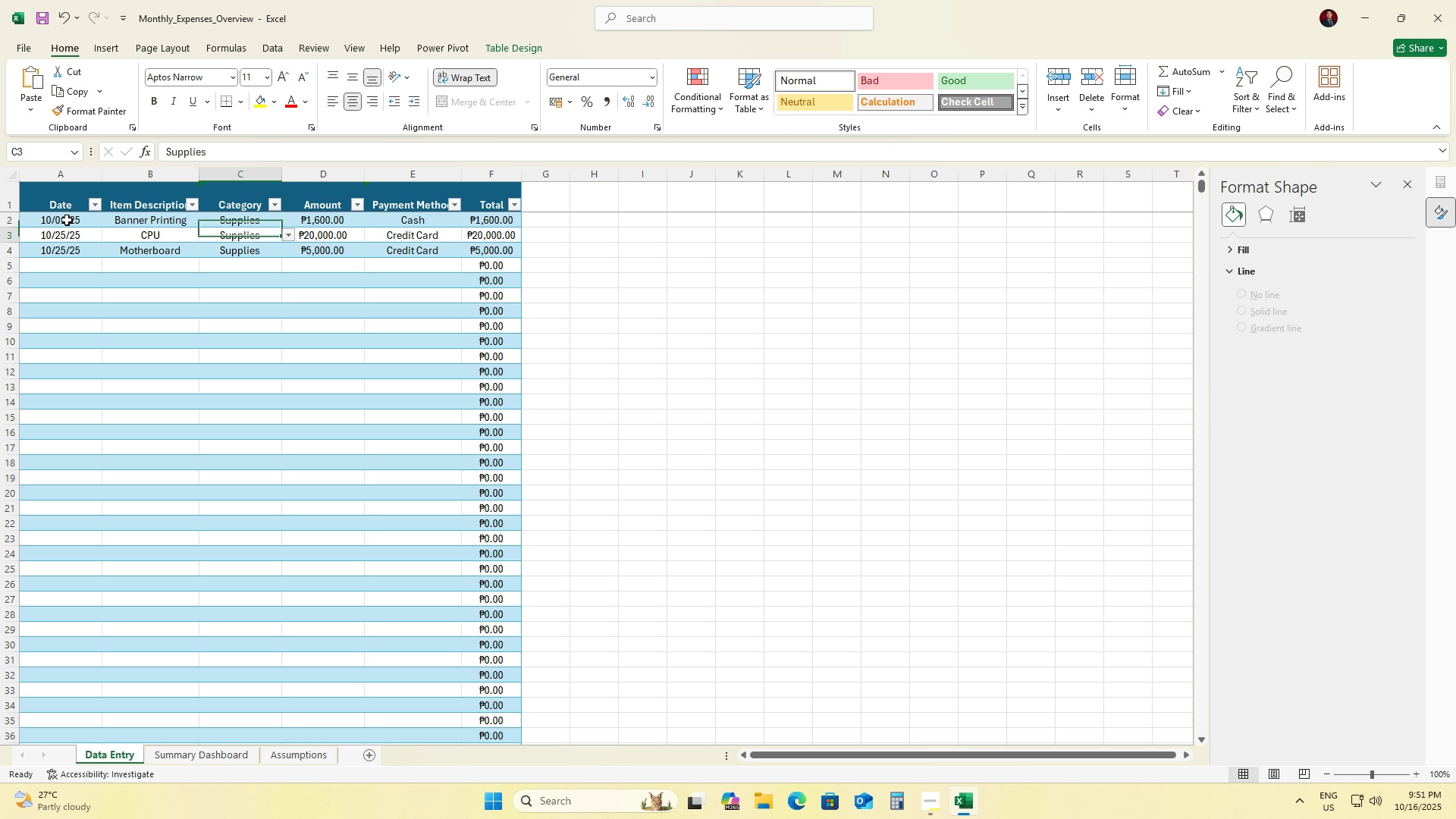 
key(ArrowDown)
 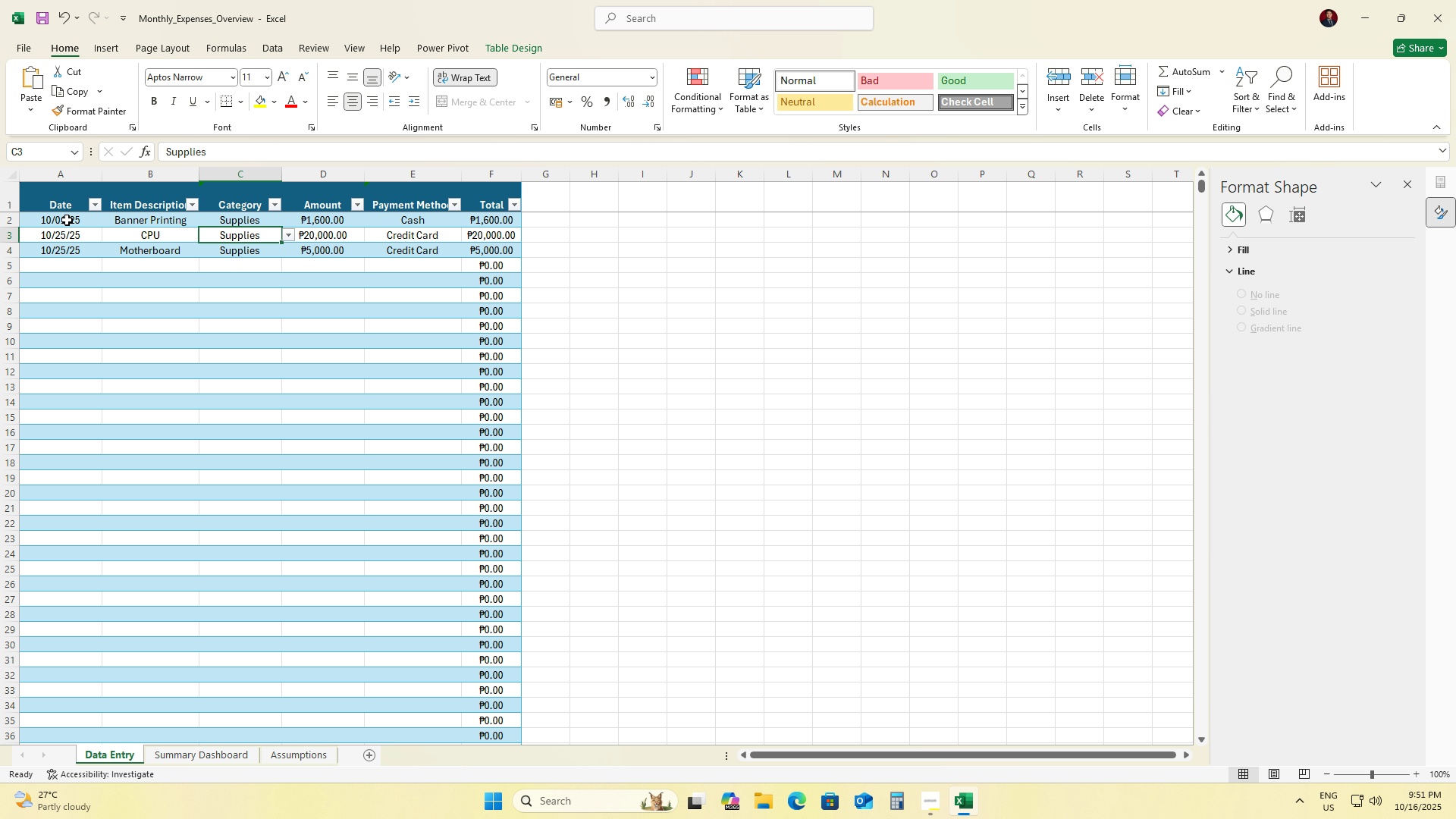 
key(ArrowUp)
 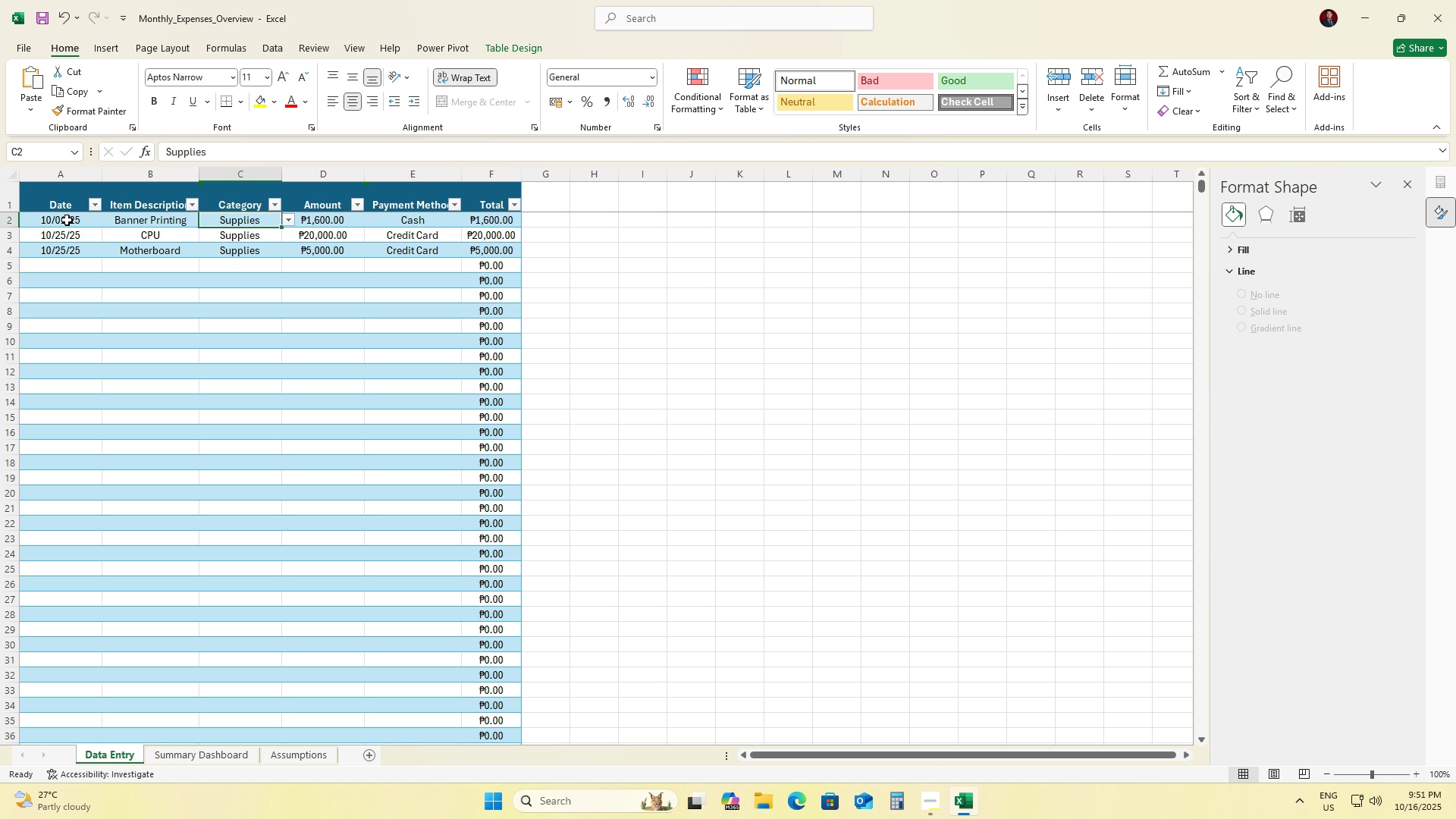 
key(ArrowRight)
 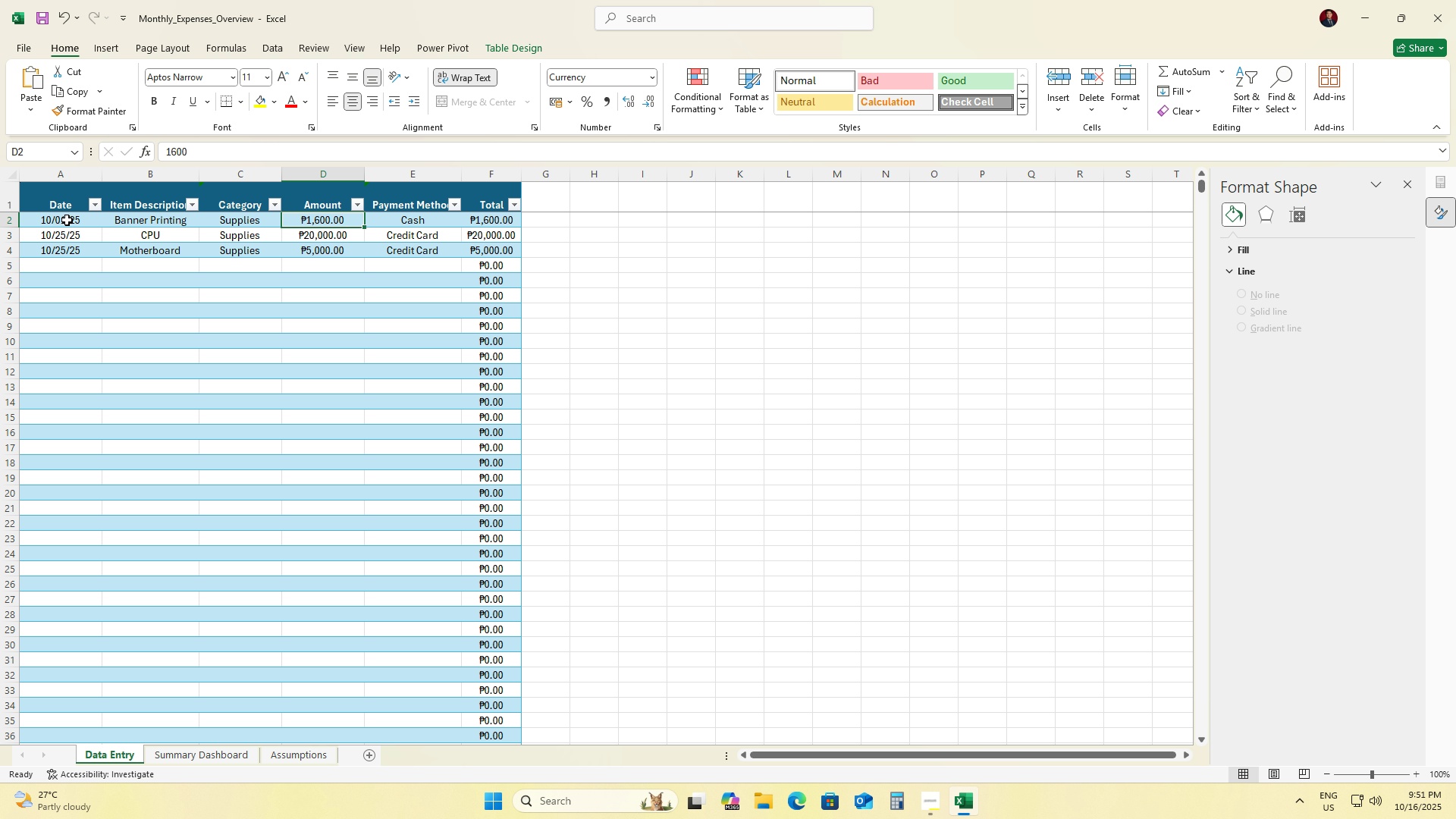 
key(ArrowLeft)
 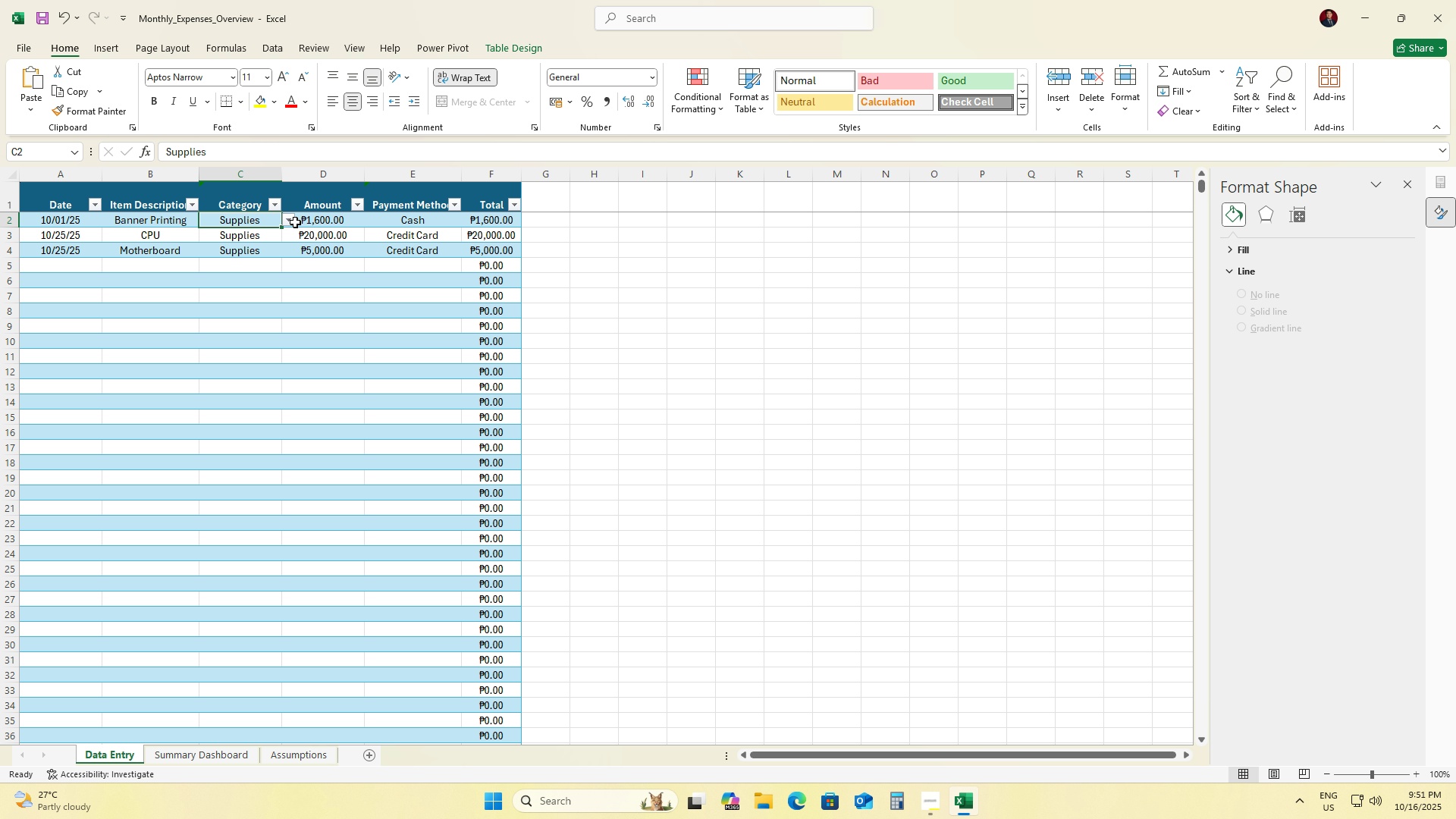 
left_click([293, 222])
 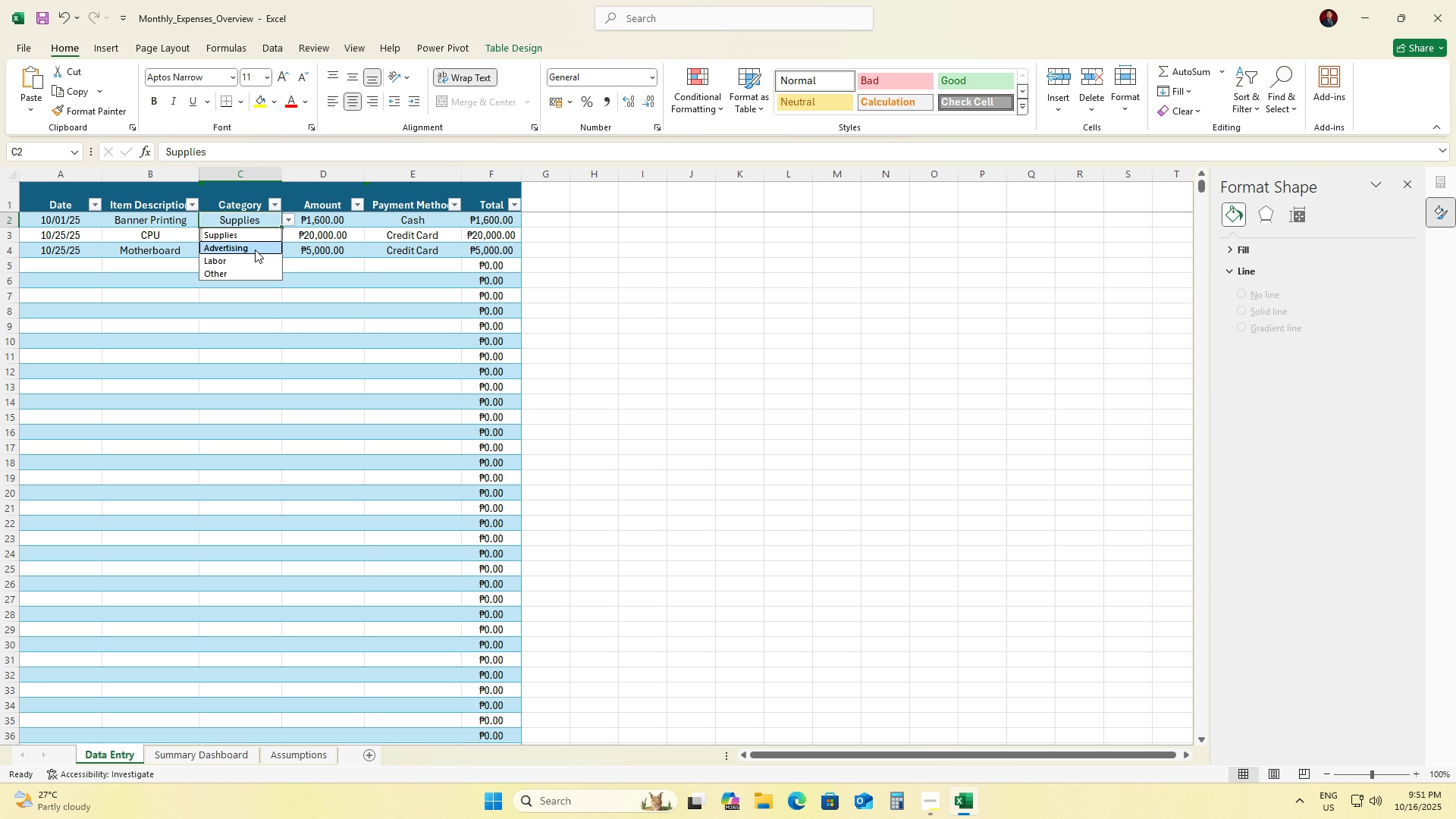 
left_click([255, 249])
 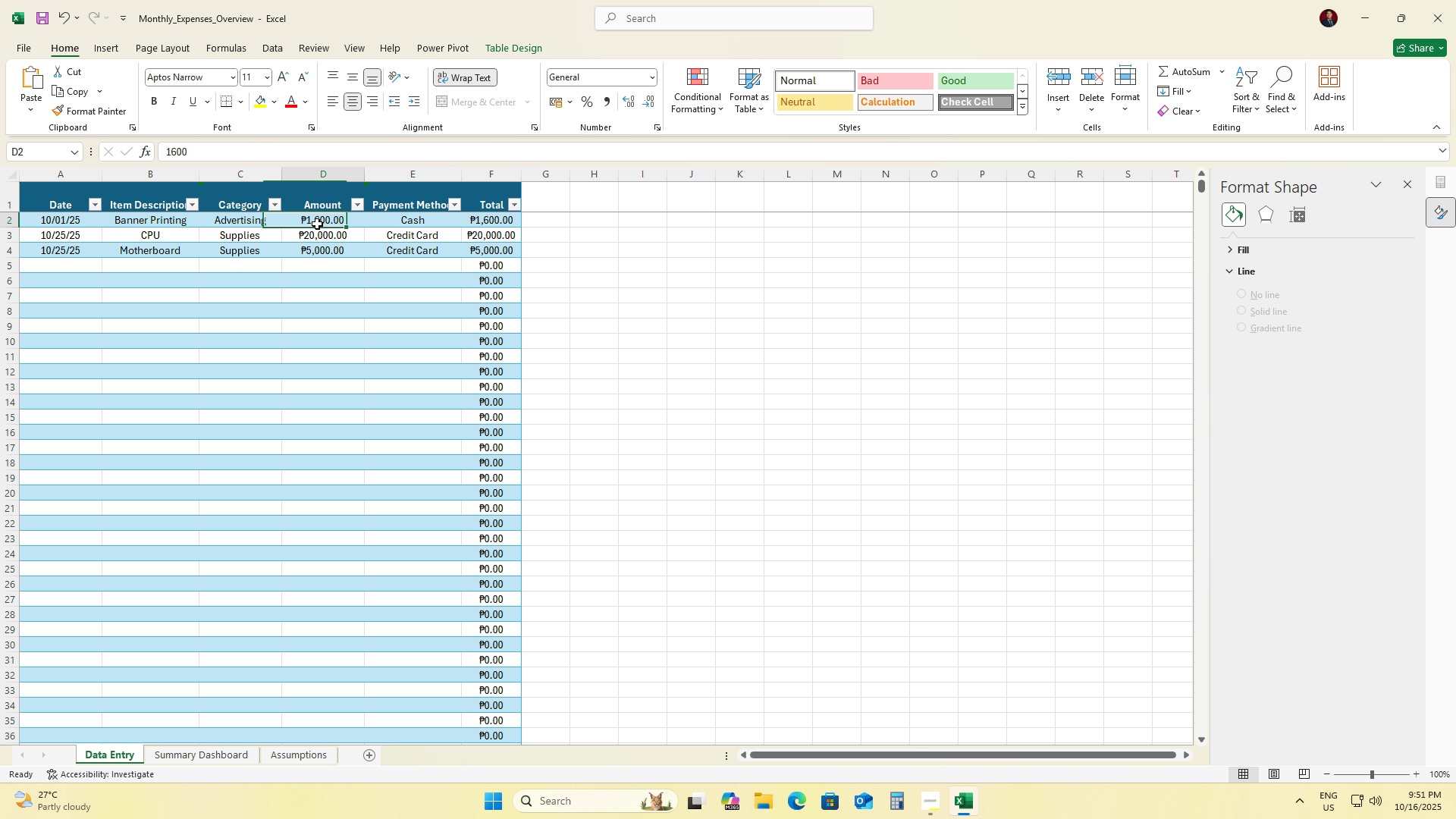 
left_click([317, 224])
 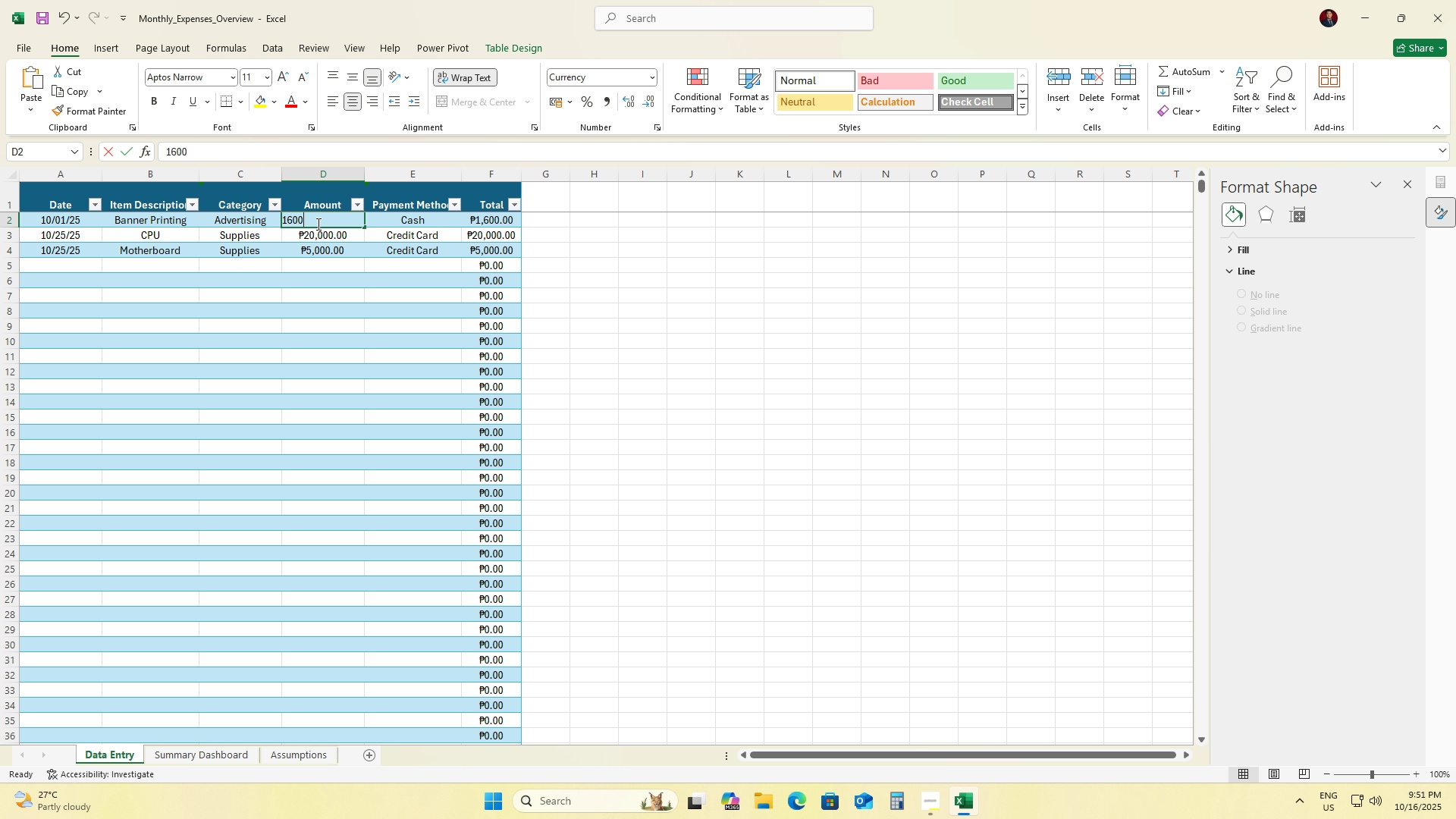 
key(Numpad1)
 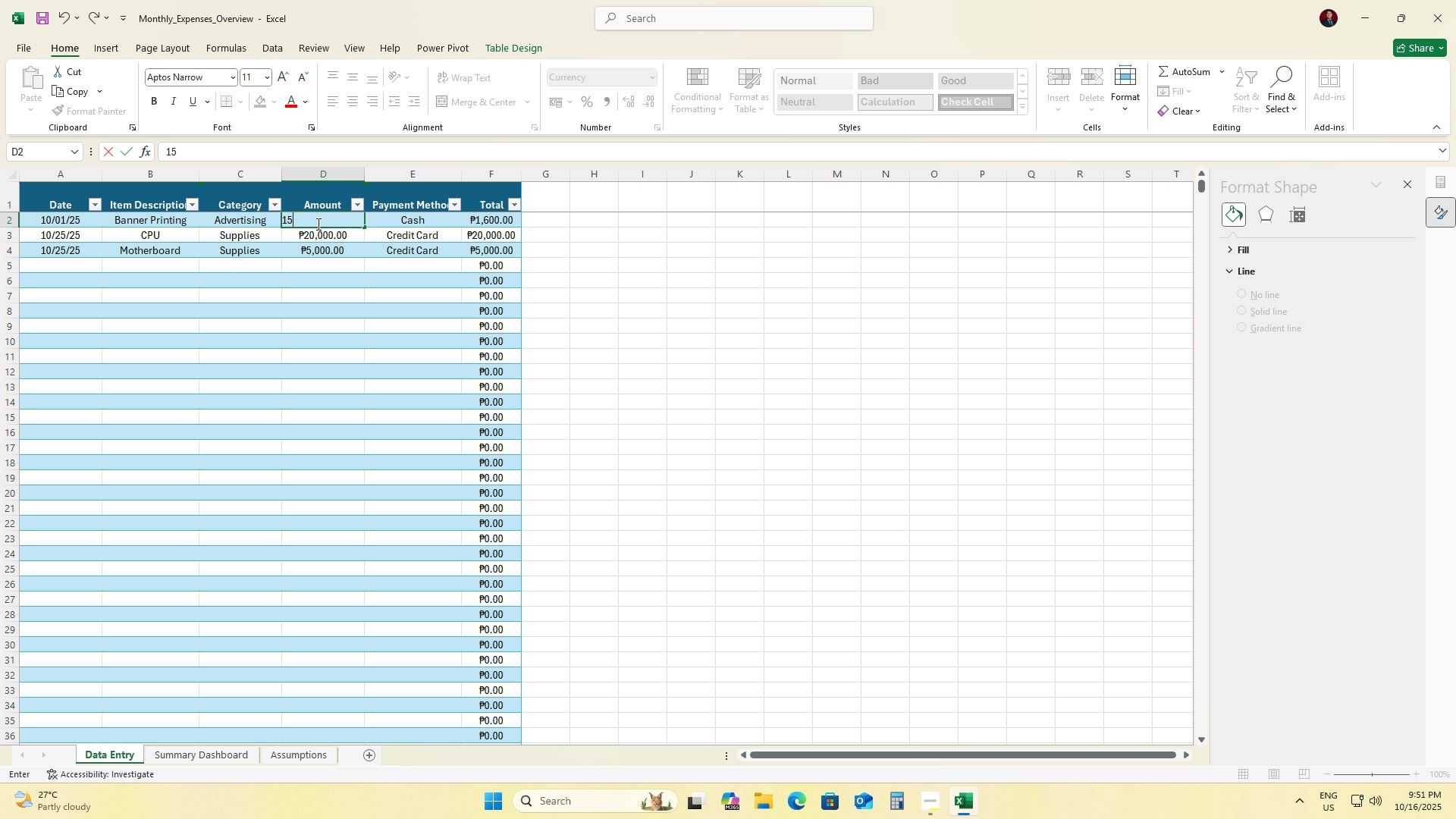 
key(Numpad5)
 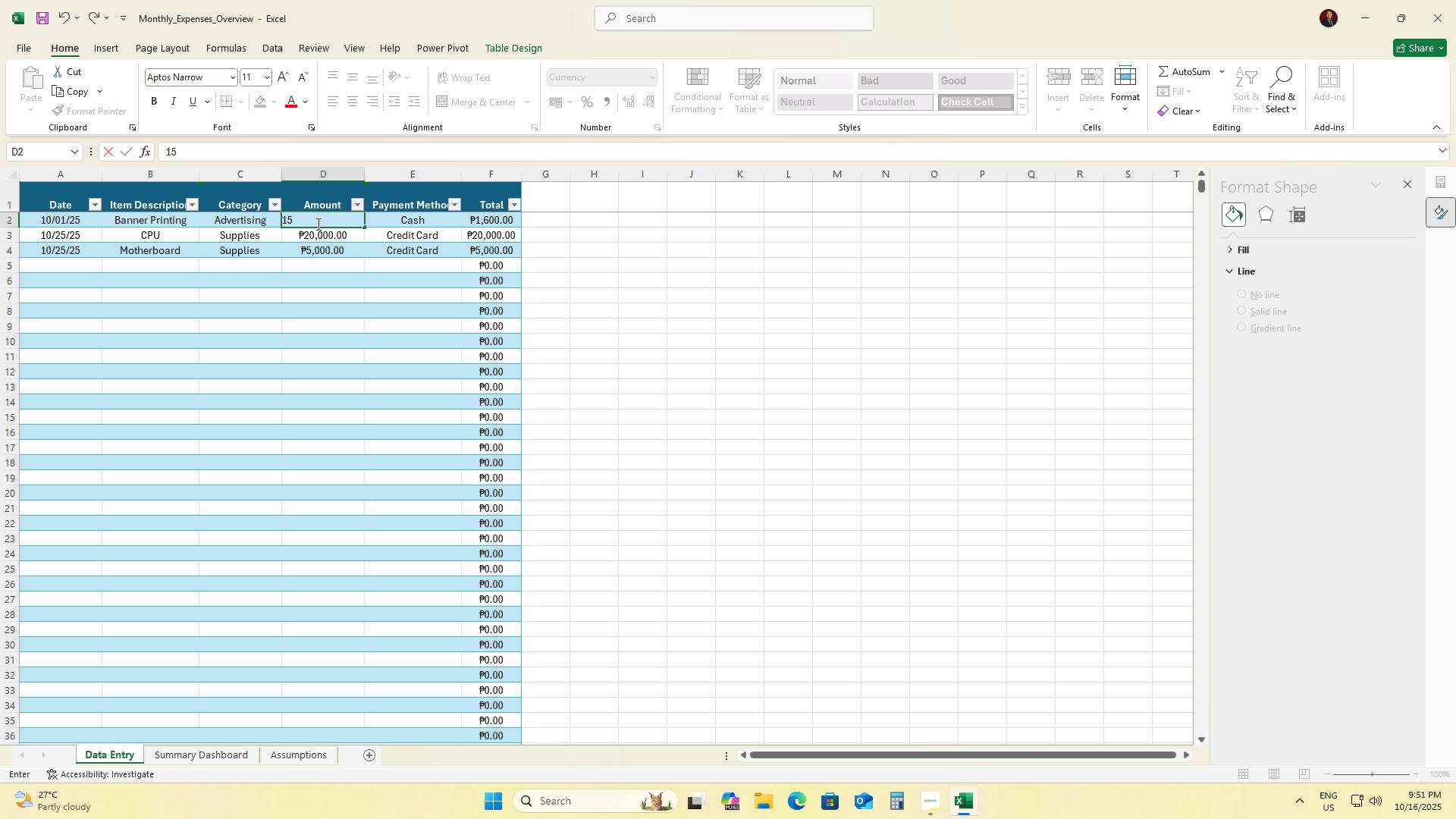 
key(Numpad0)
 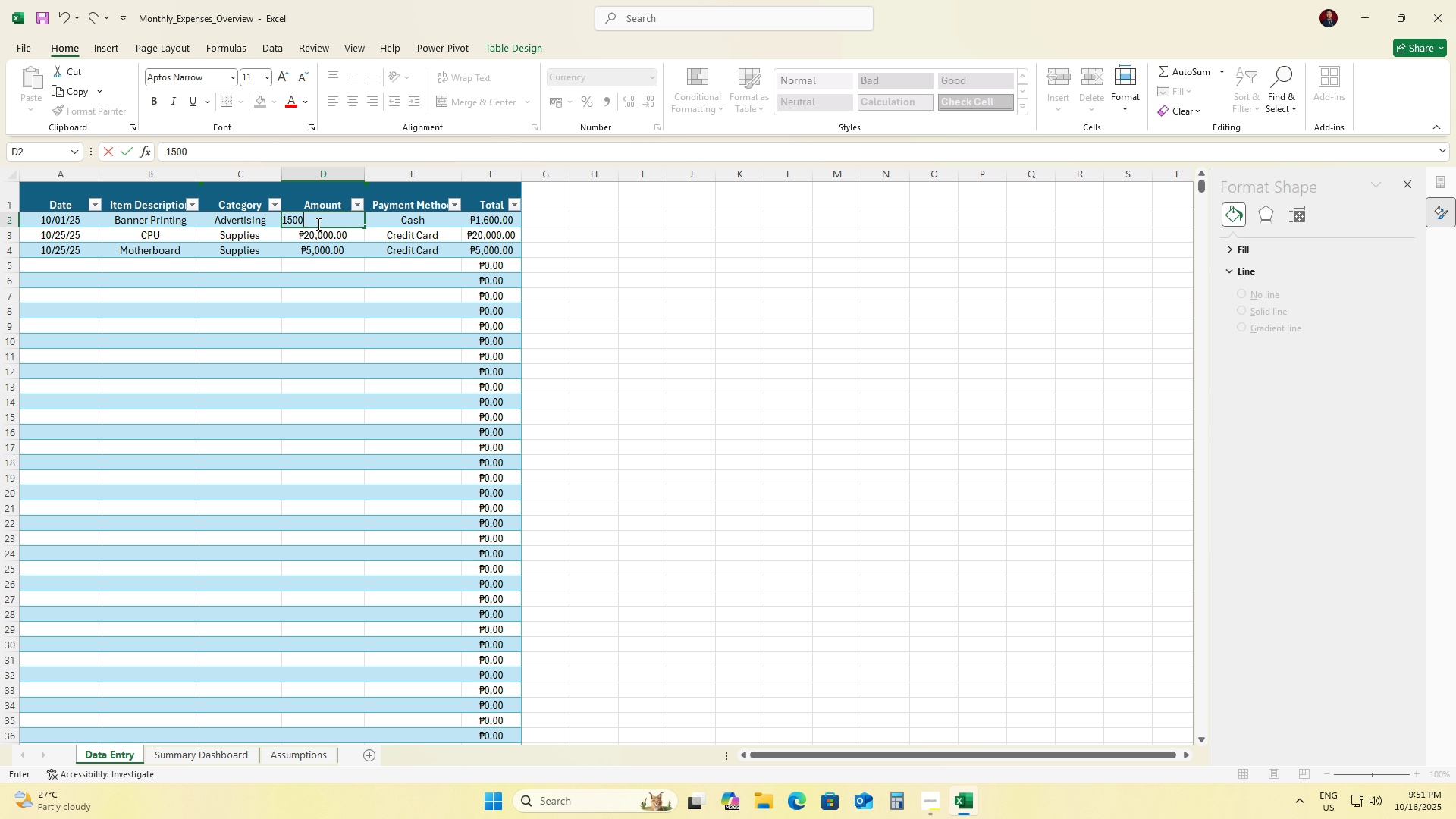 
key(Numpad0)
 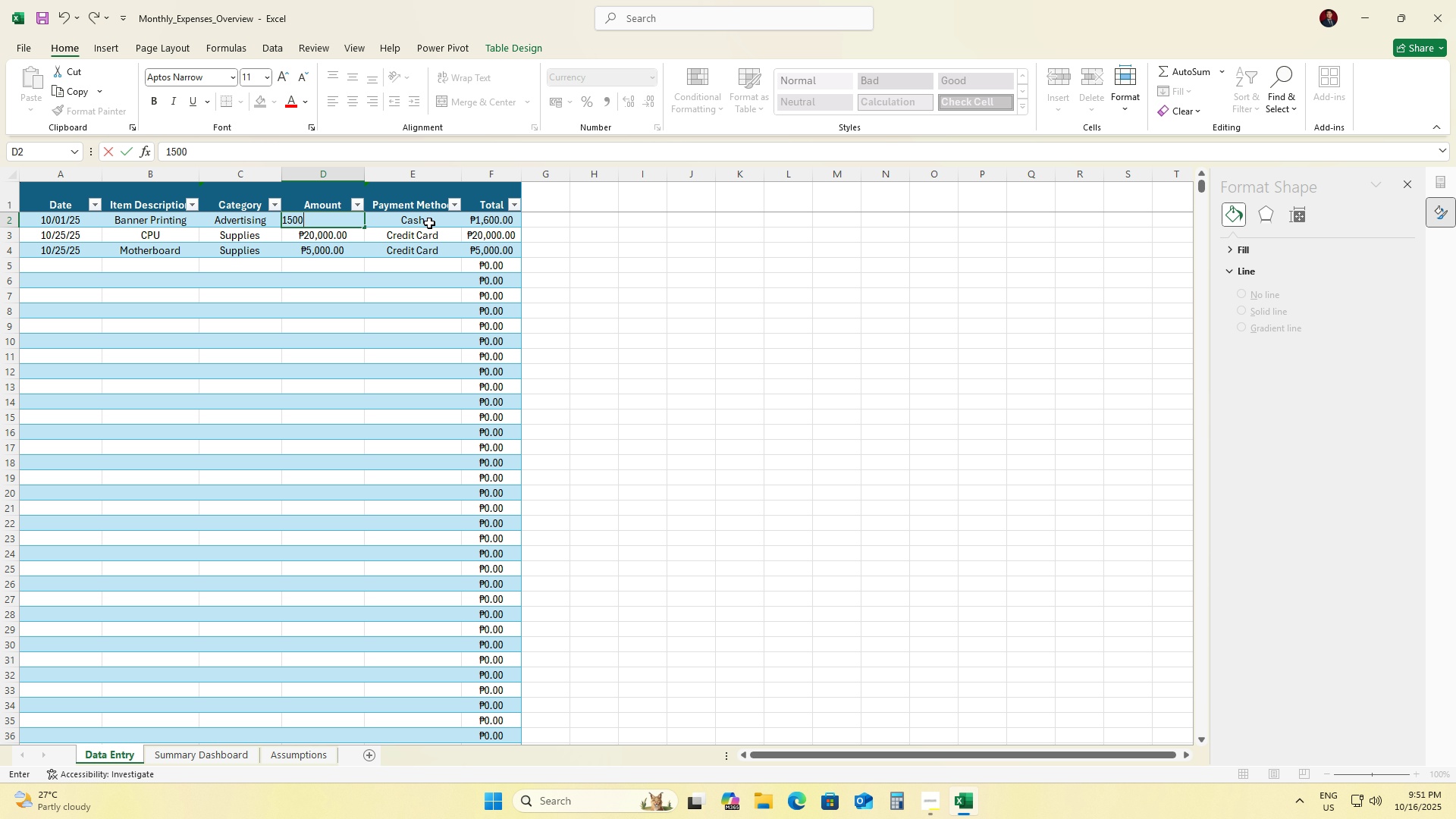 
left_click([428, 224])
 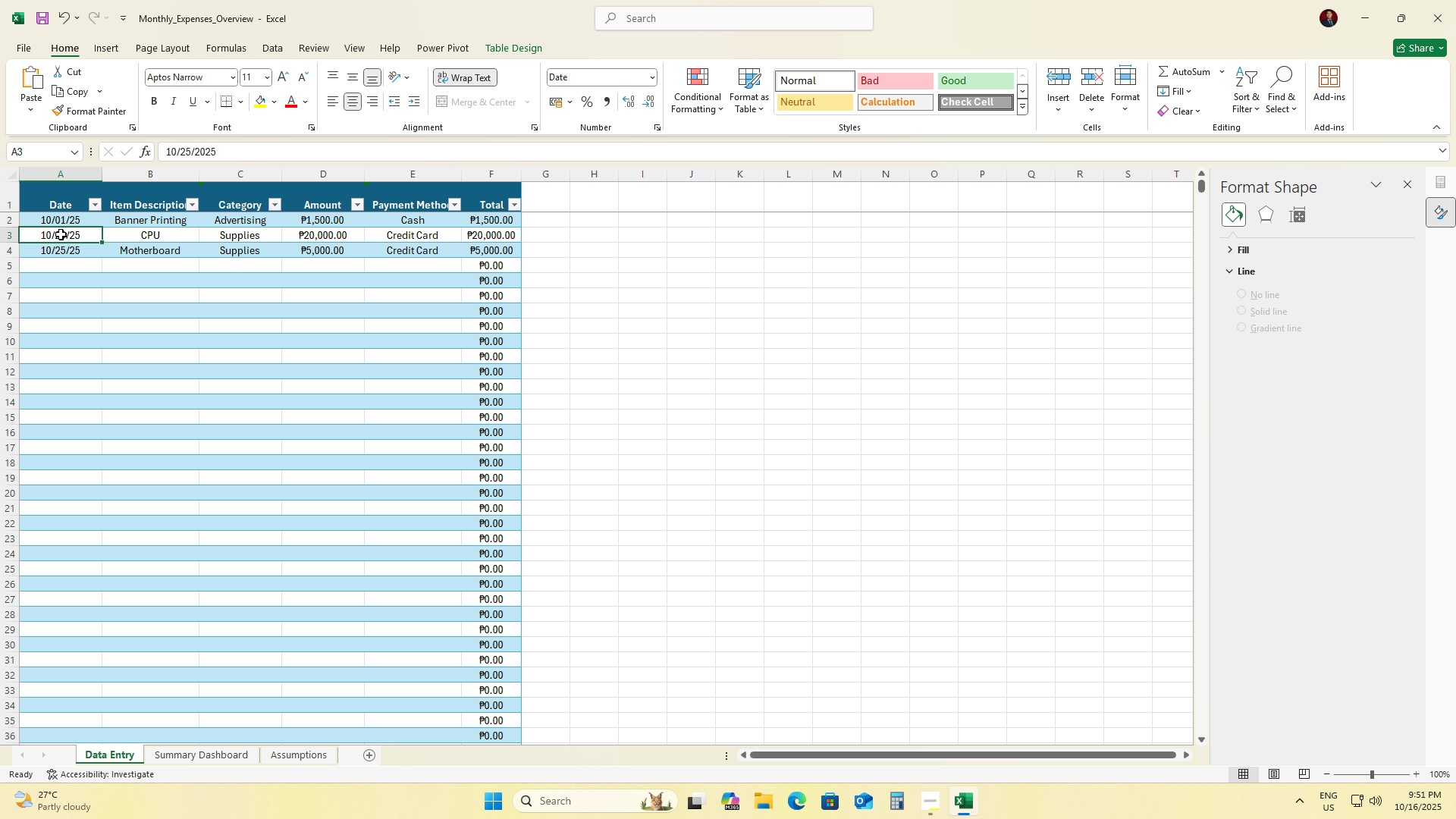 
key(Numpad1)
 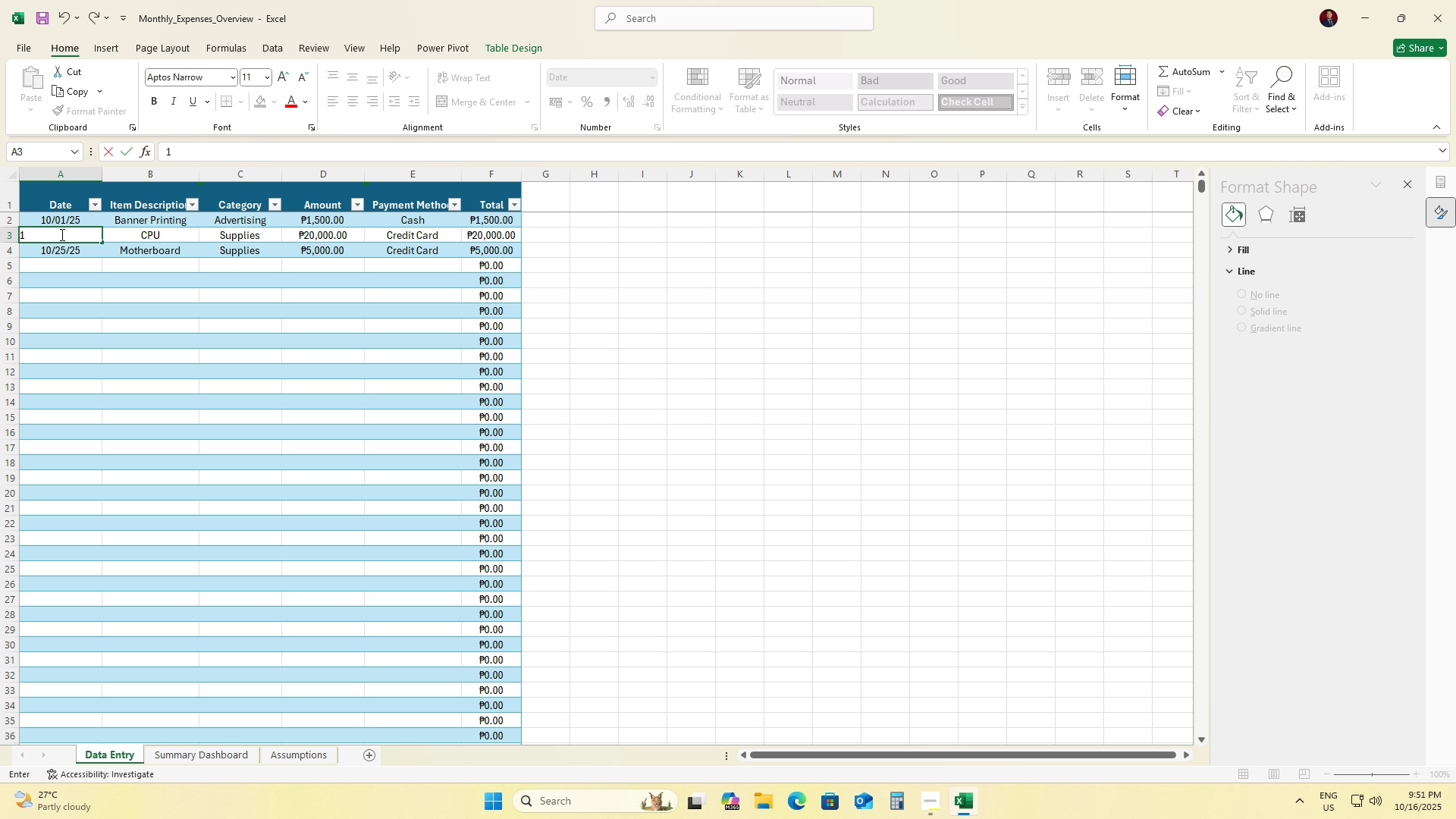 
key(Numpad0)
 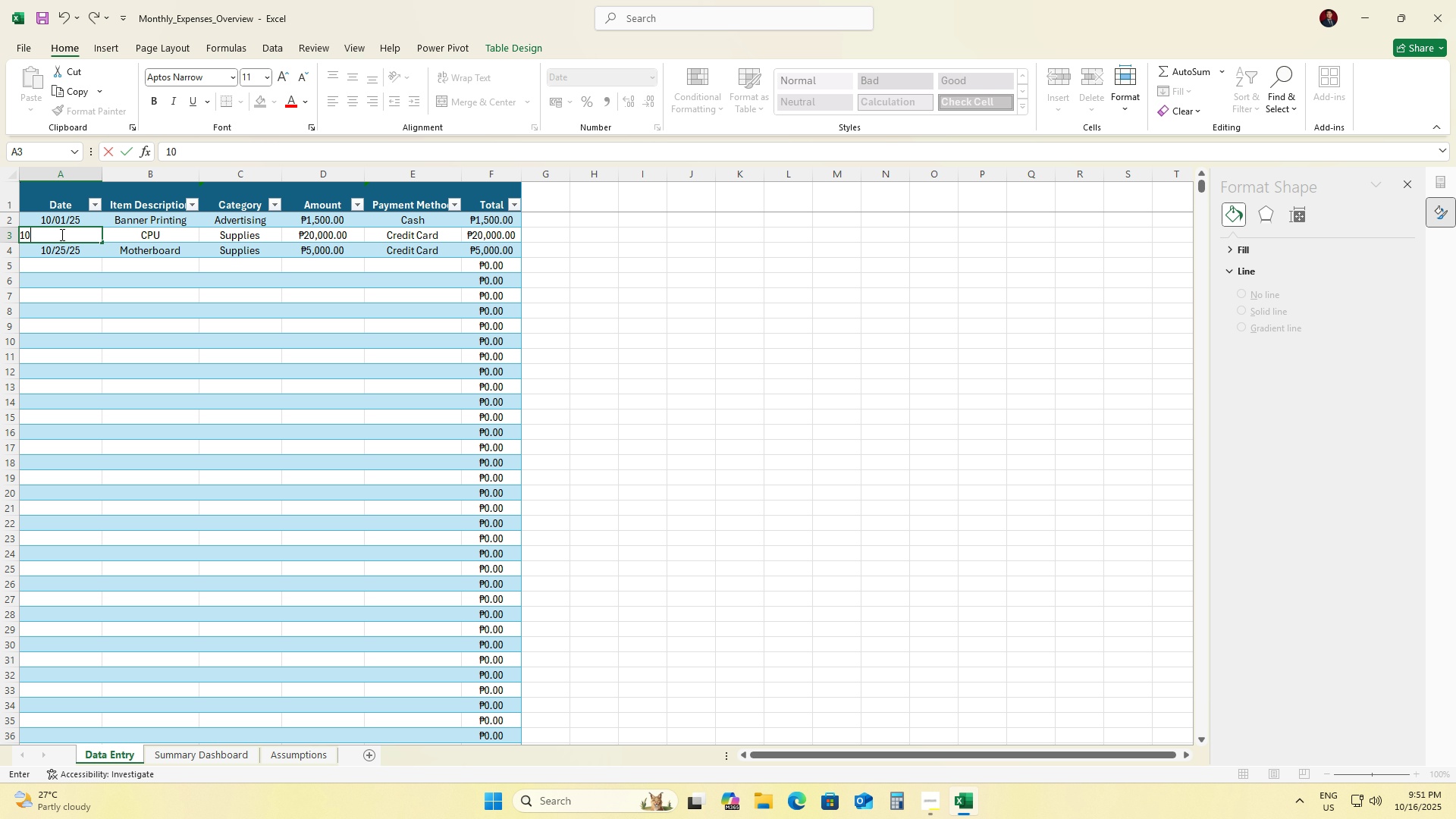 
key(NumpadDivide)
 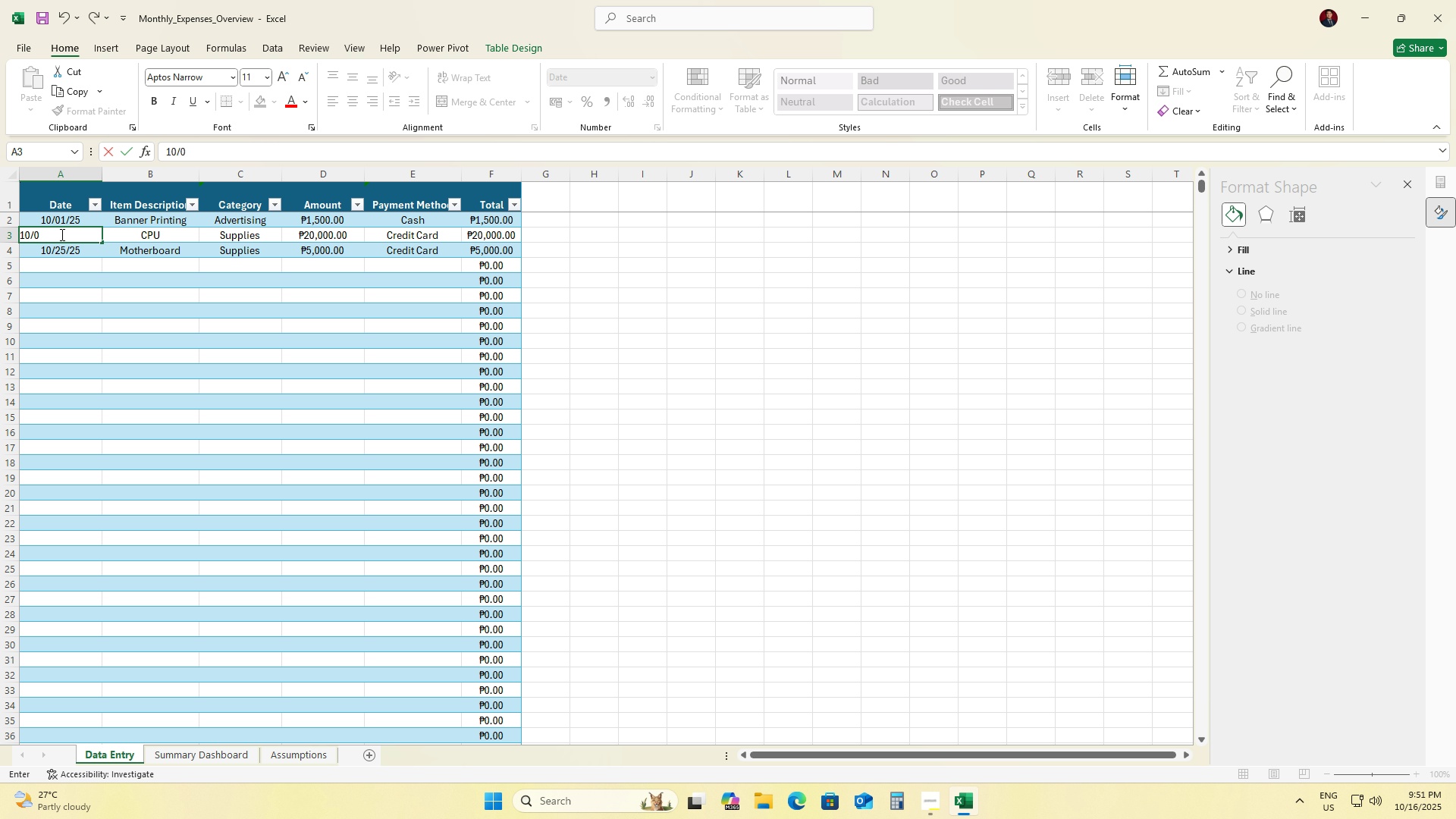 
key(Numpad0)
 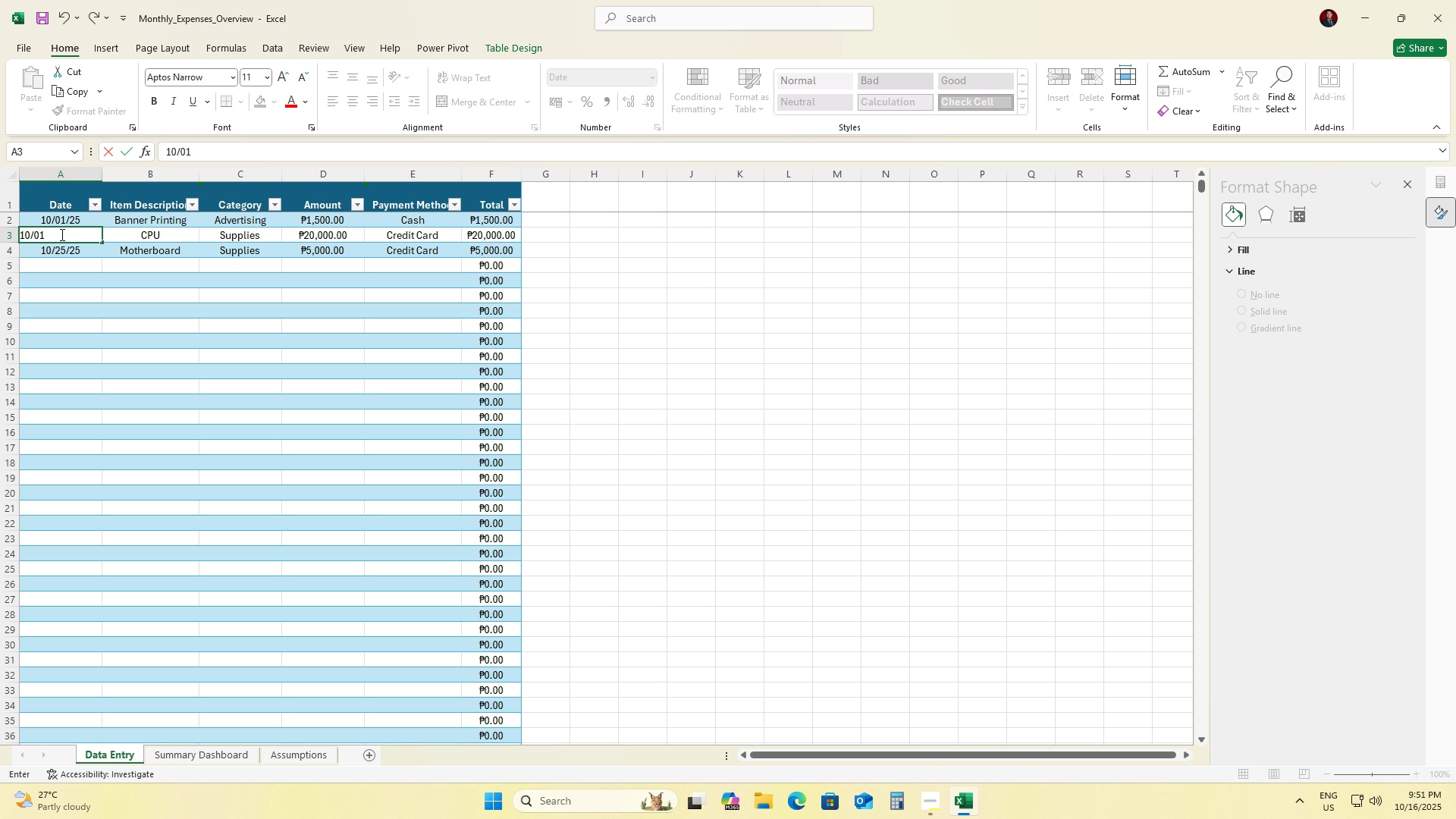 
key(Numpad1)
 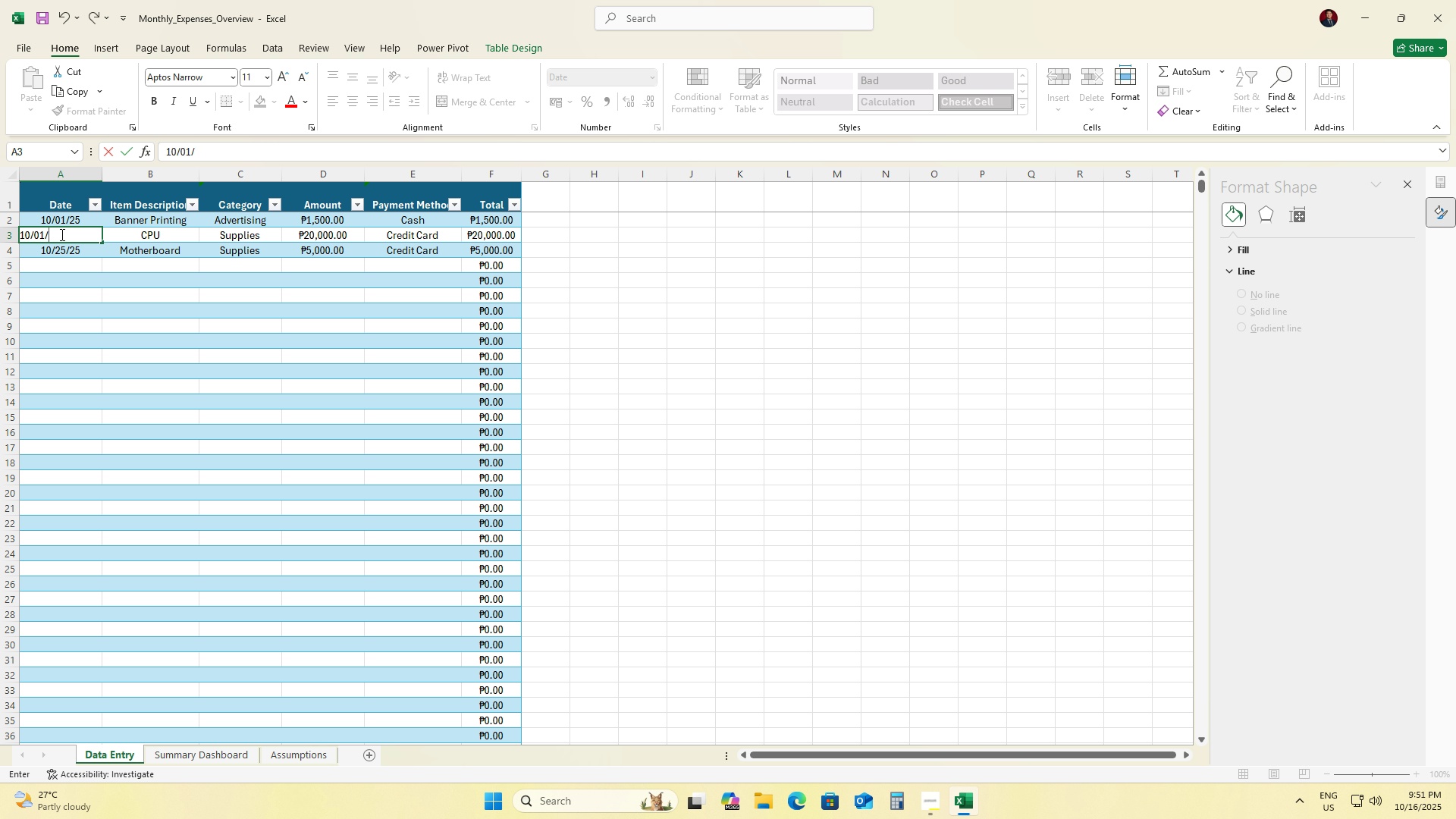 
key(NumpadDivide)
 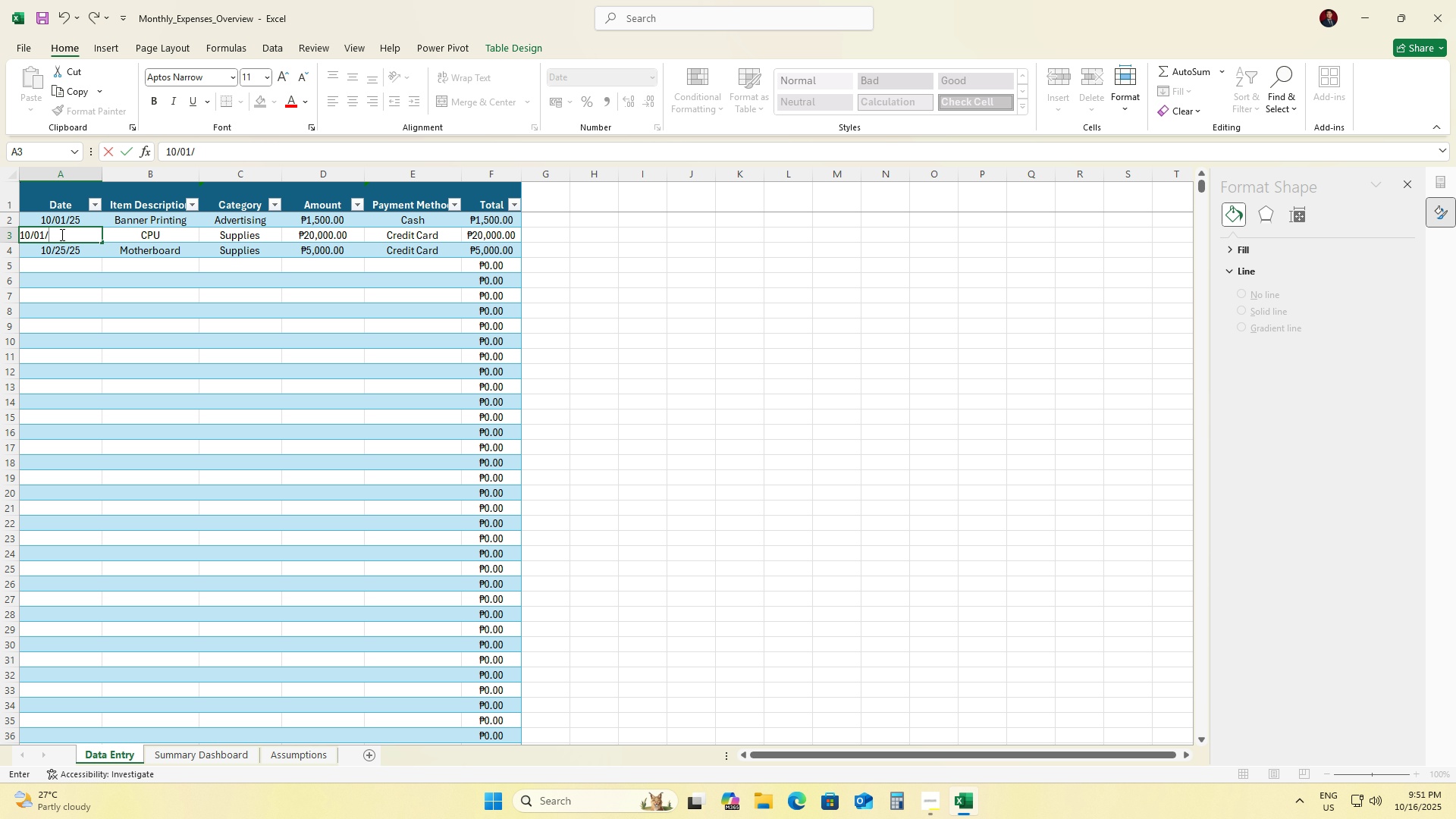 
key(Numpad2)
 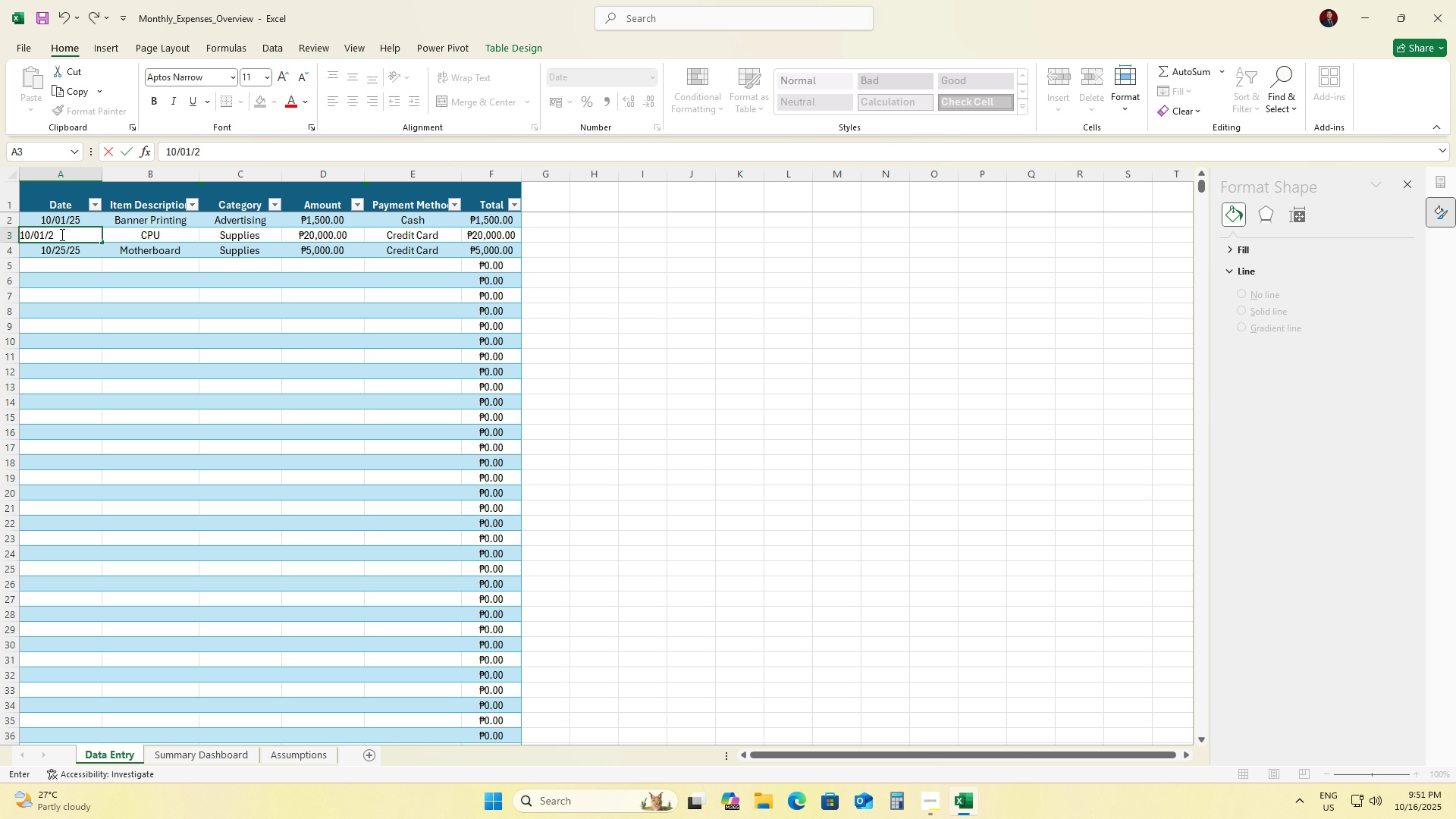 
key(Numpad5)
 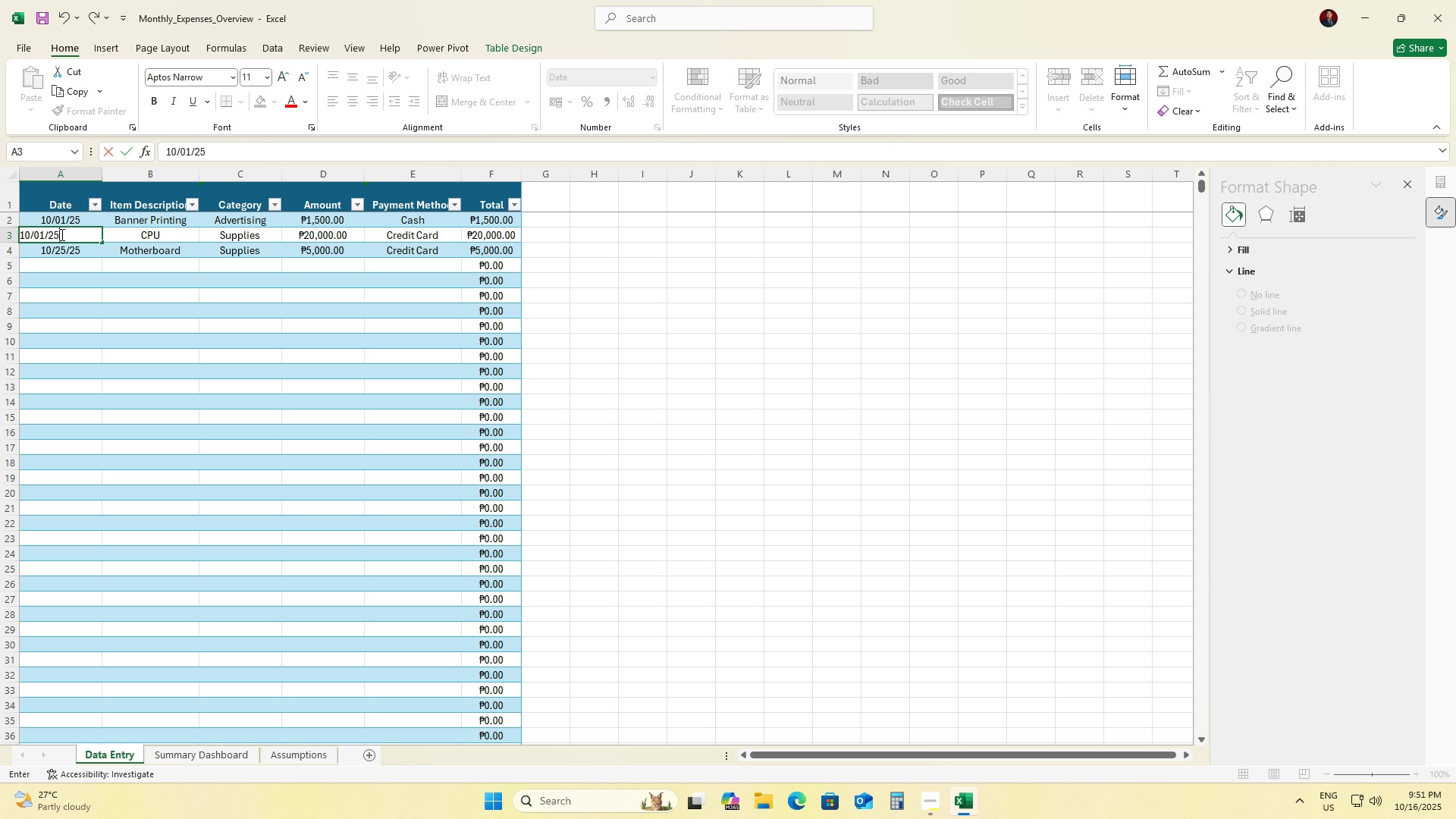 
key(Enter)
 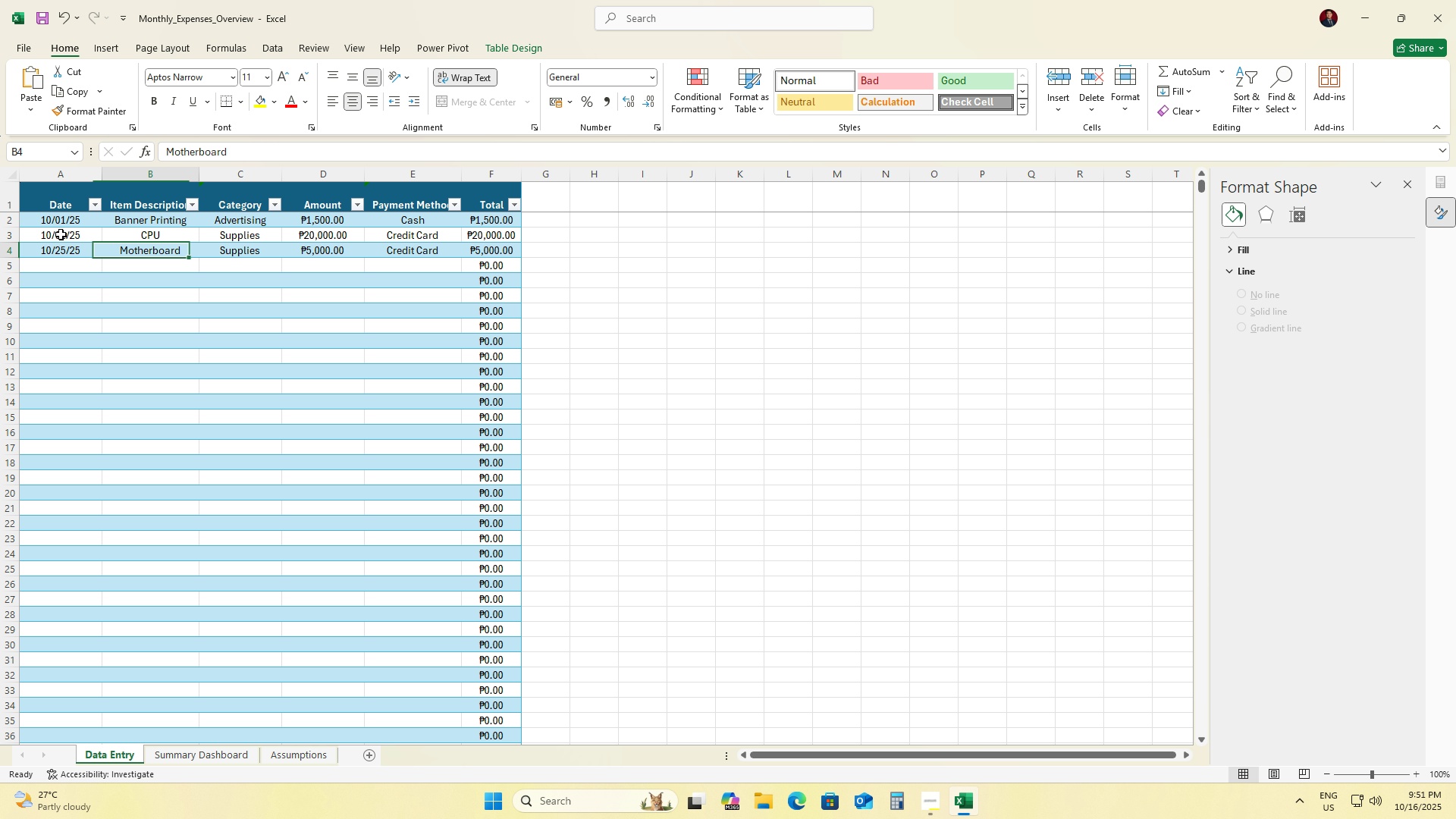 
key(ArrowRight)
 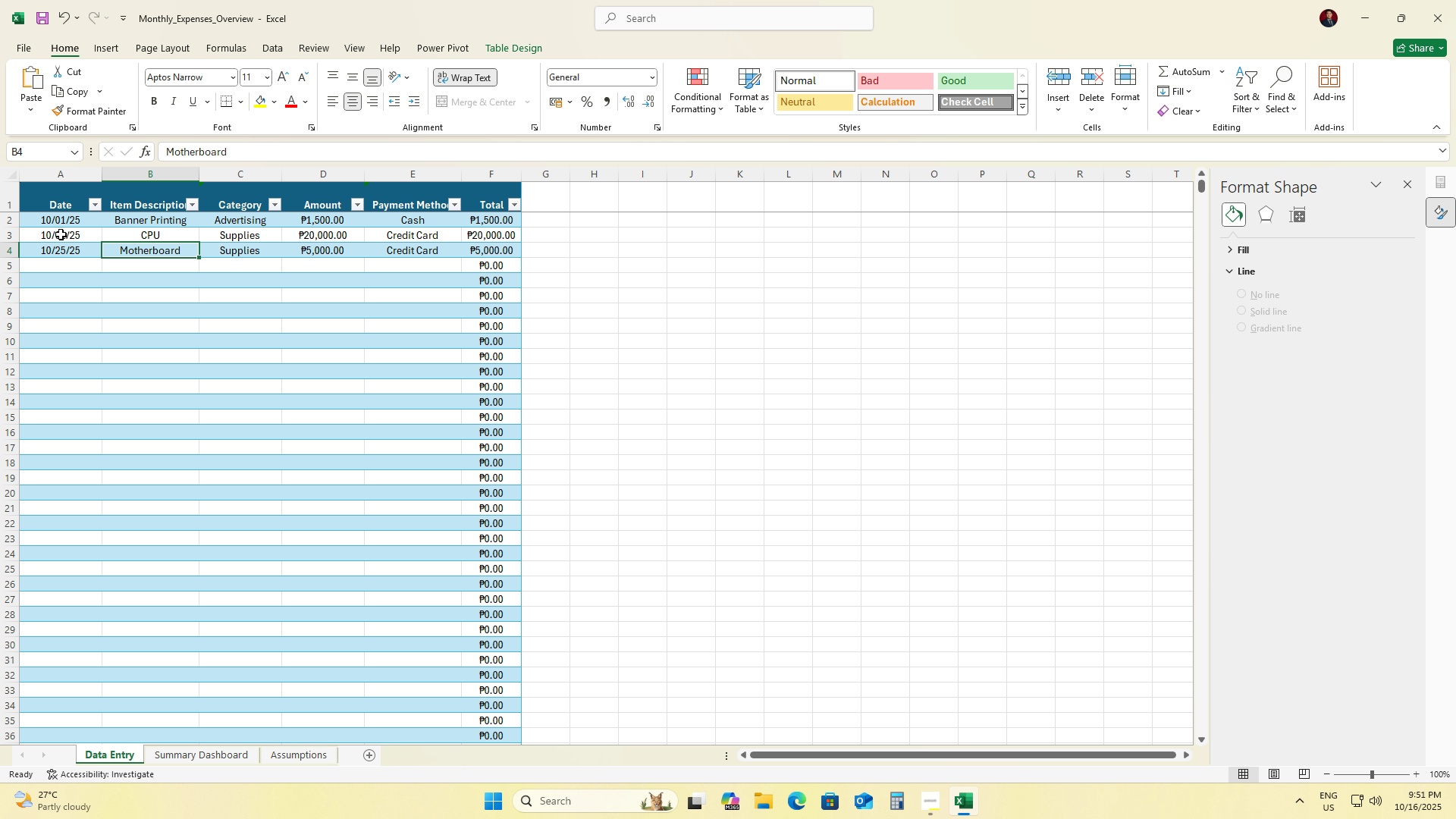 
key(ArrowUp)
 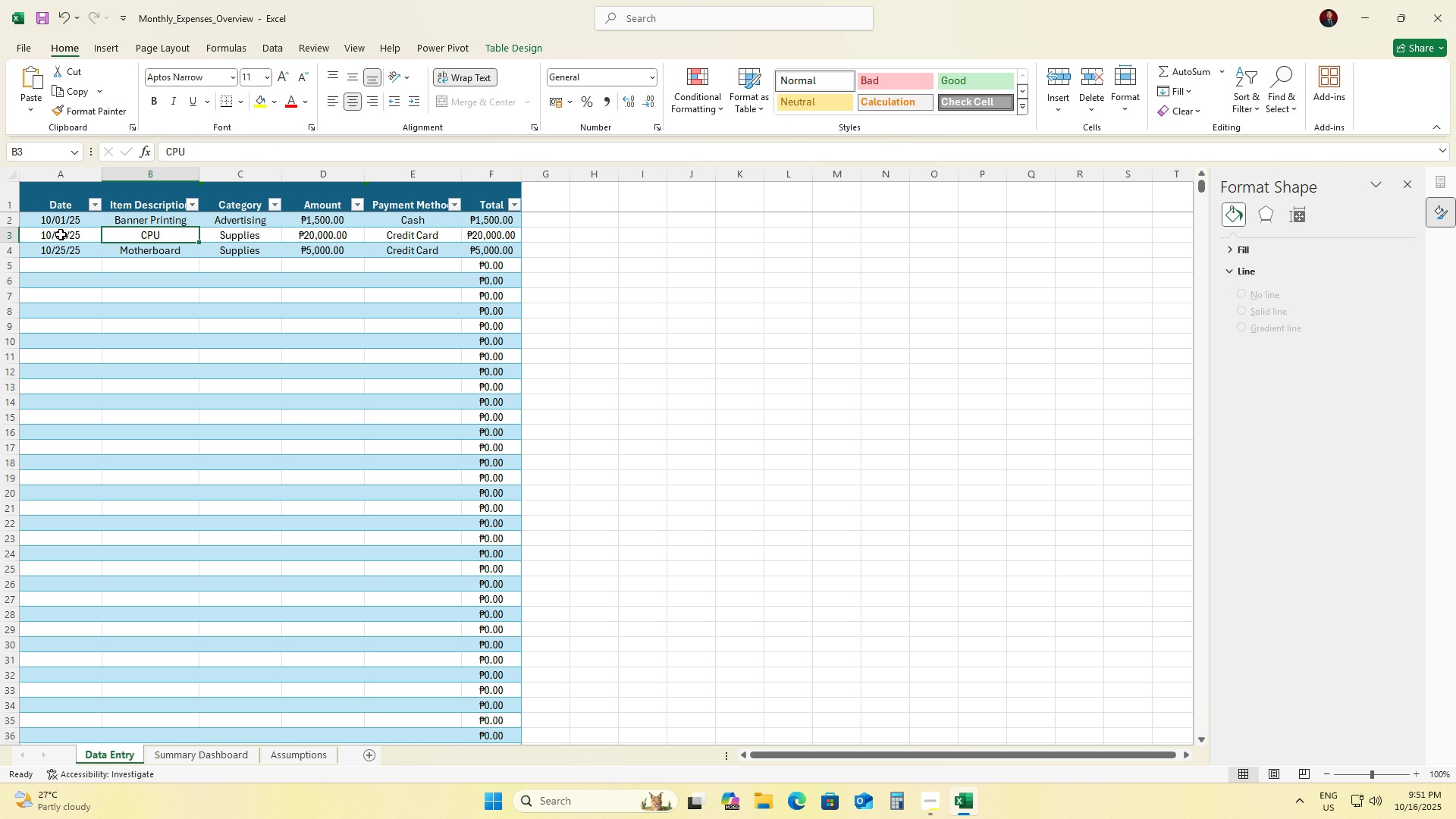 
type(Office Supplies)
 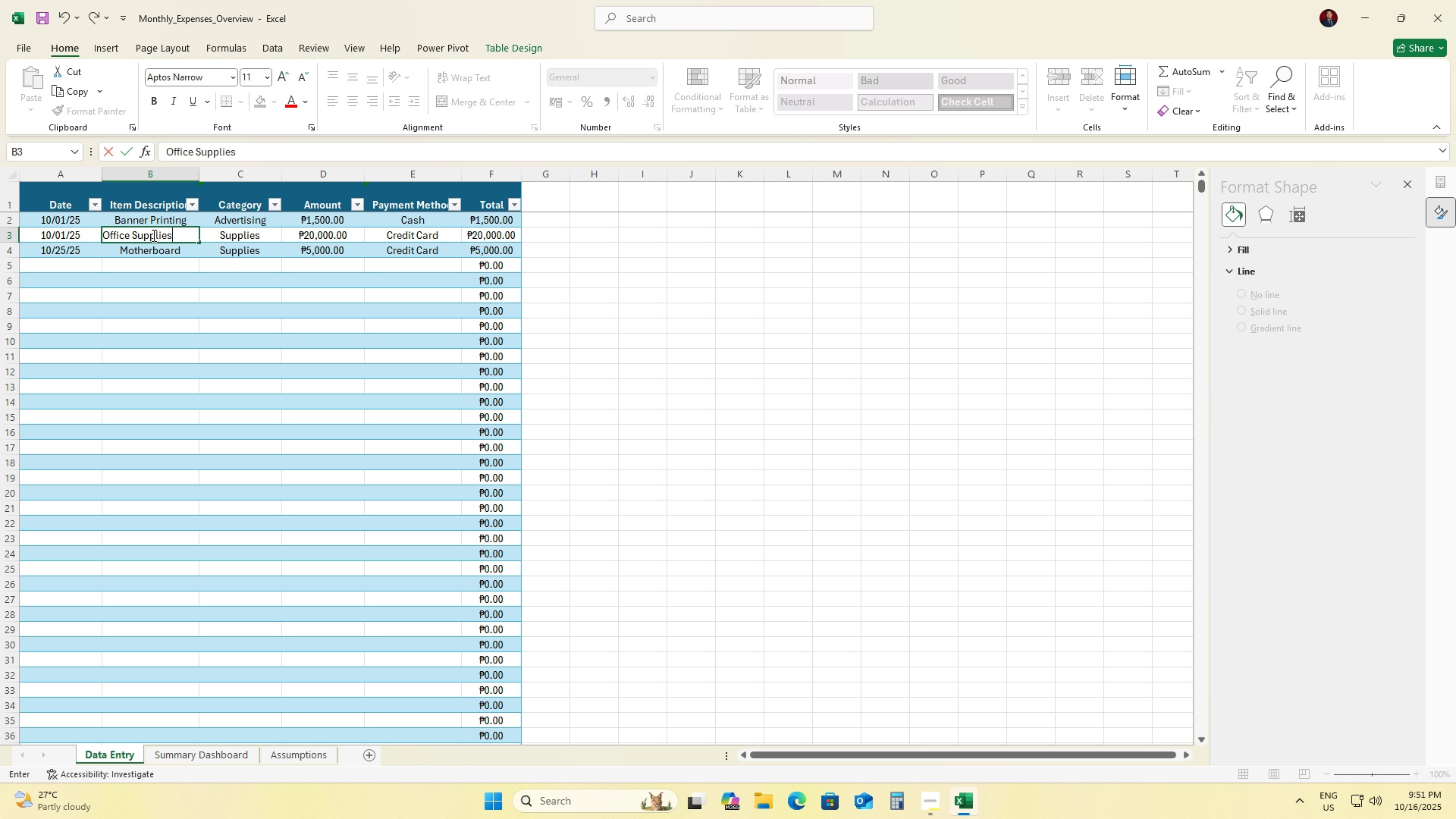 
left_click([320, 237])
 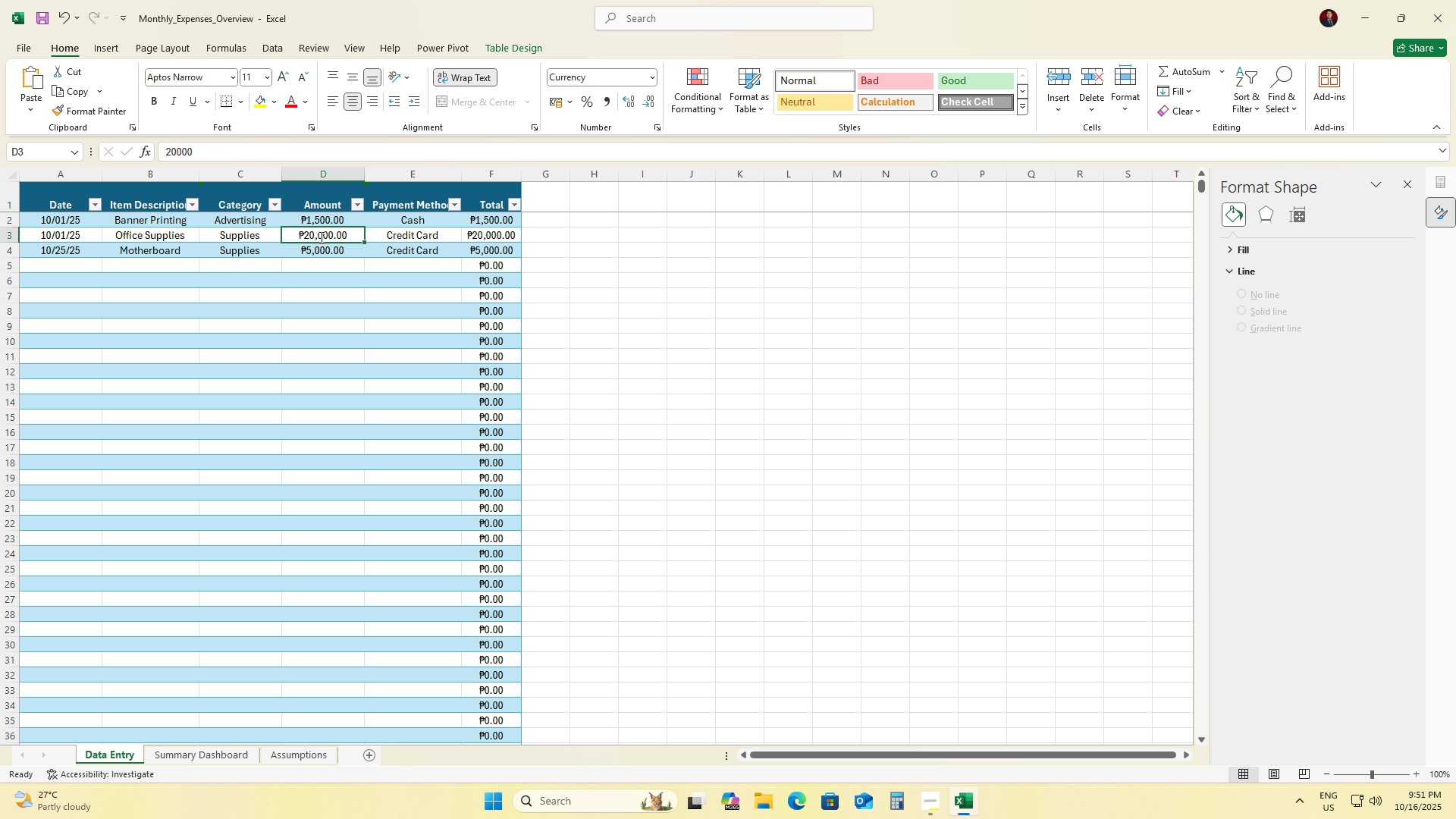 
key(Numpad8)
 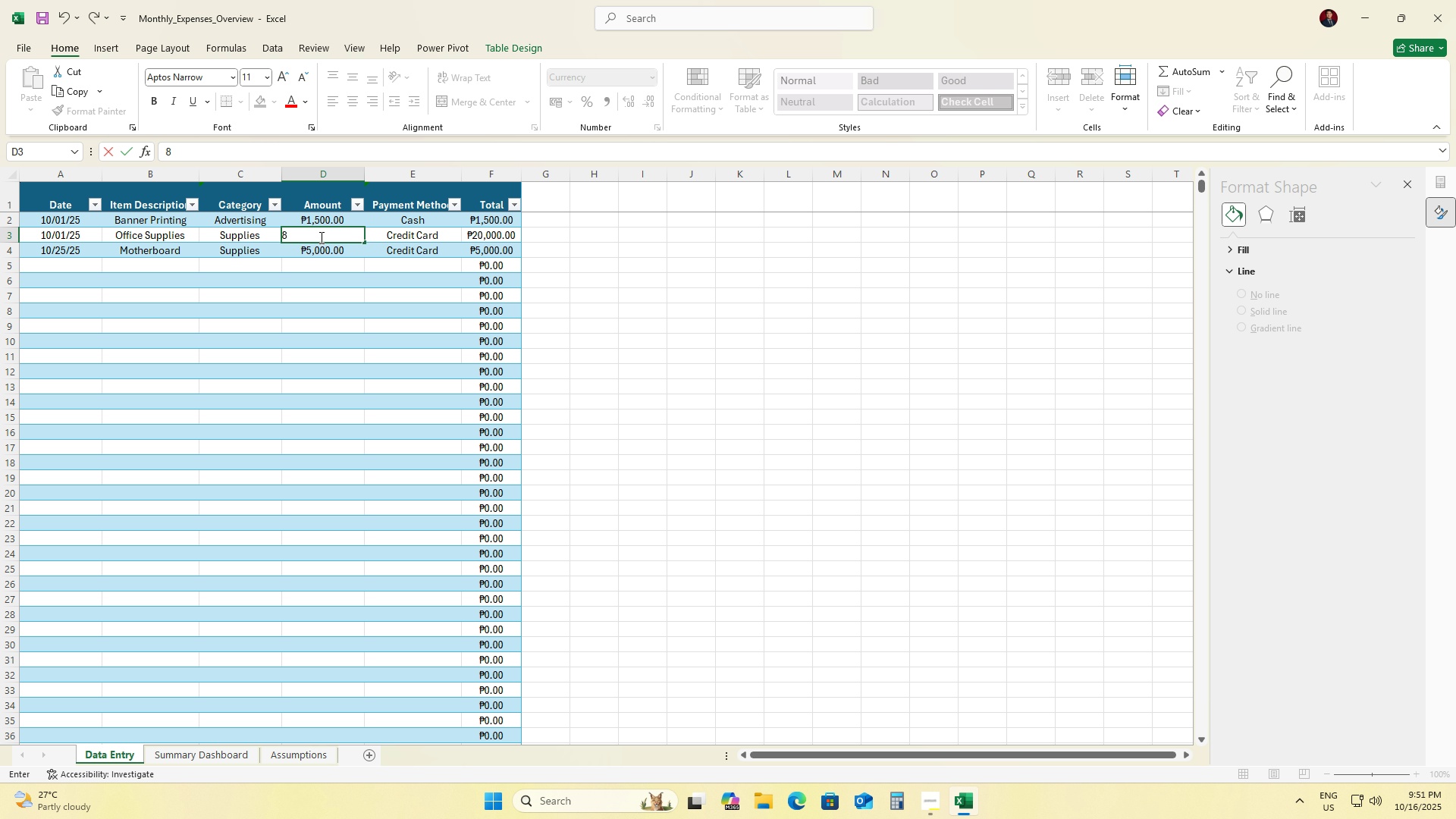 
key(Numpad0)
 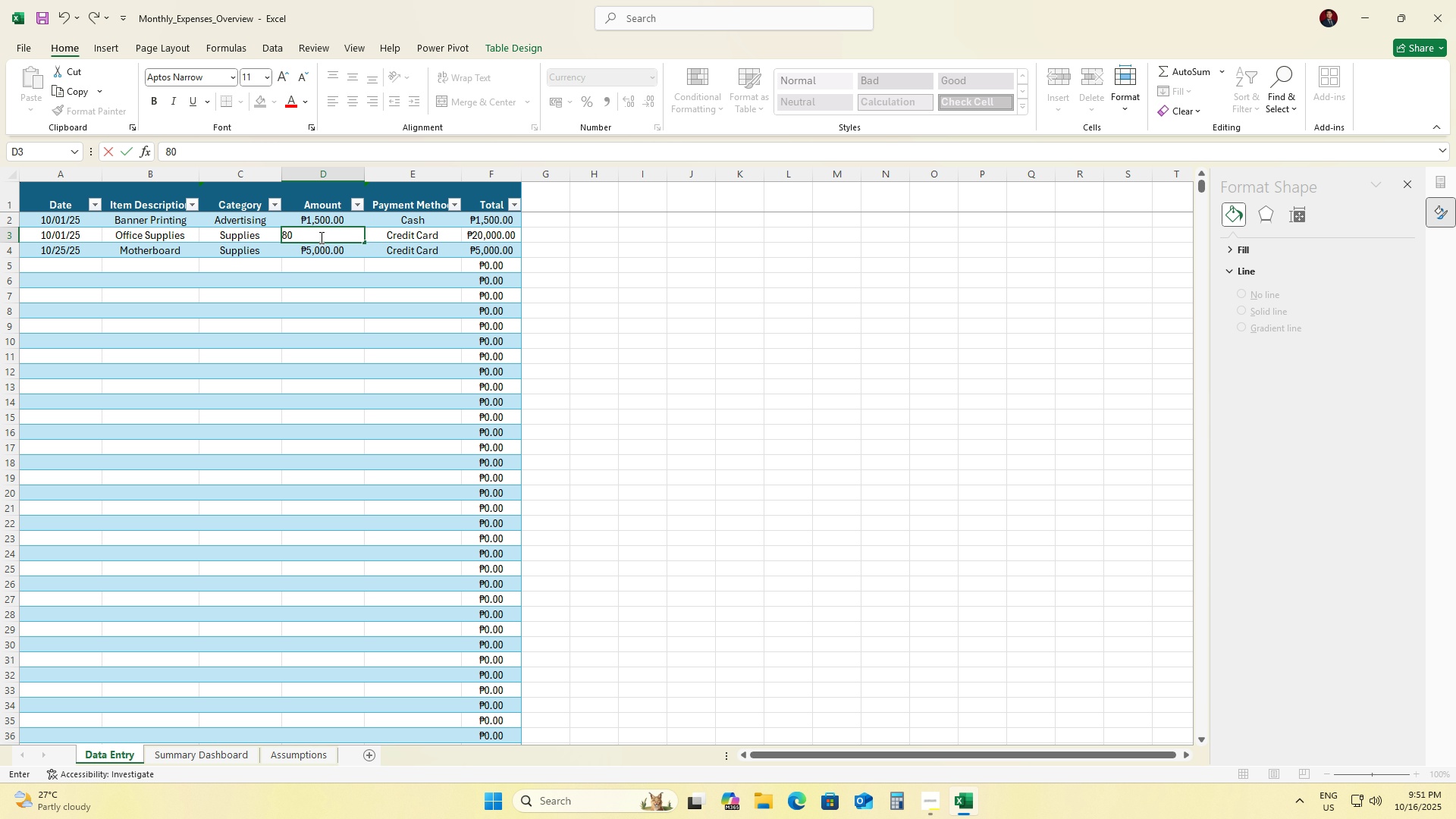 
key(Numpad0)
 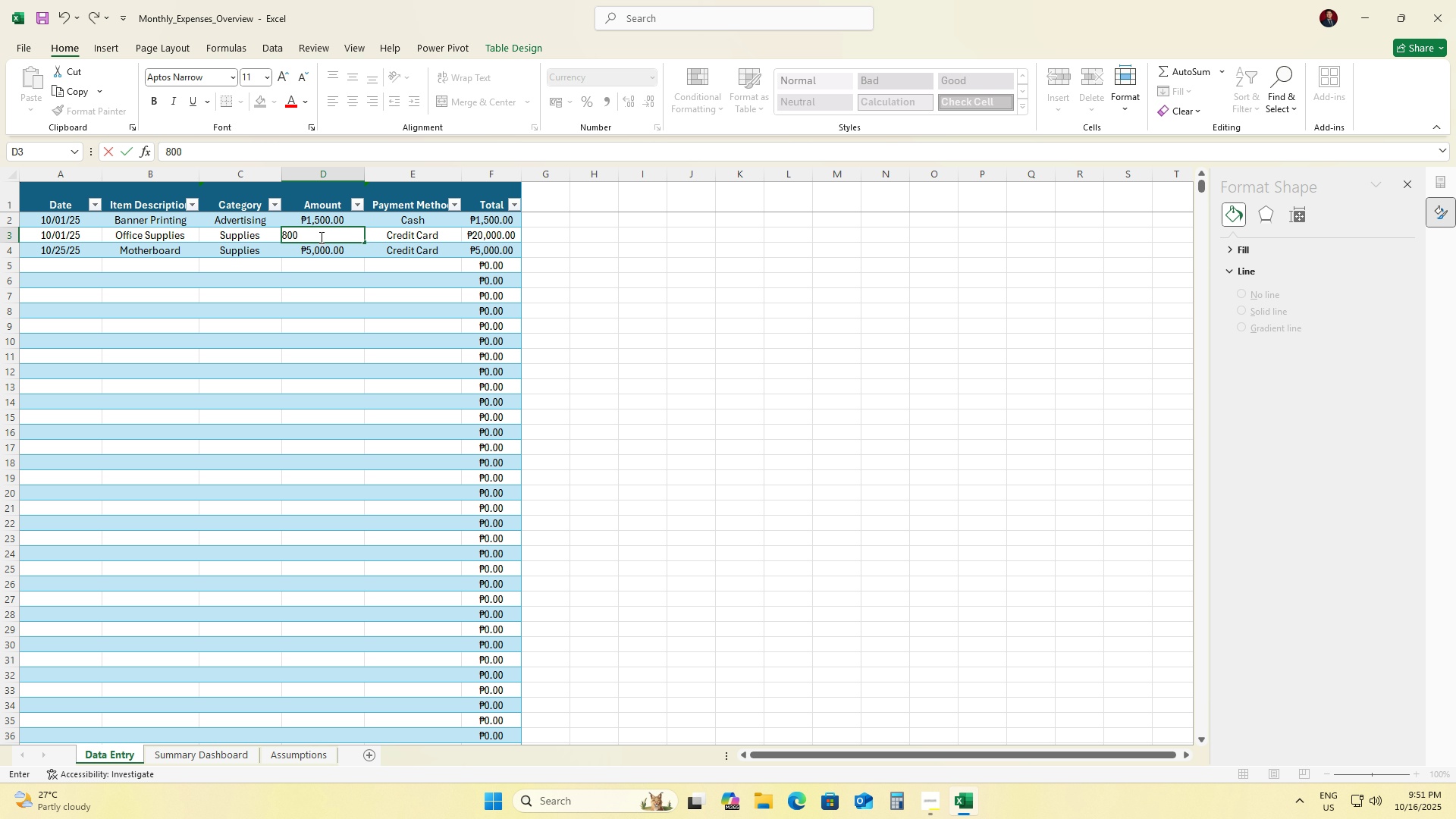 
key(NumpadEnter)
 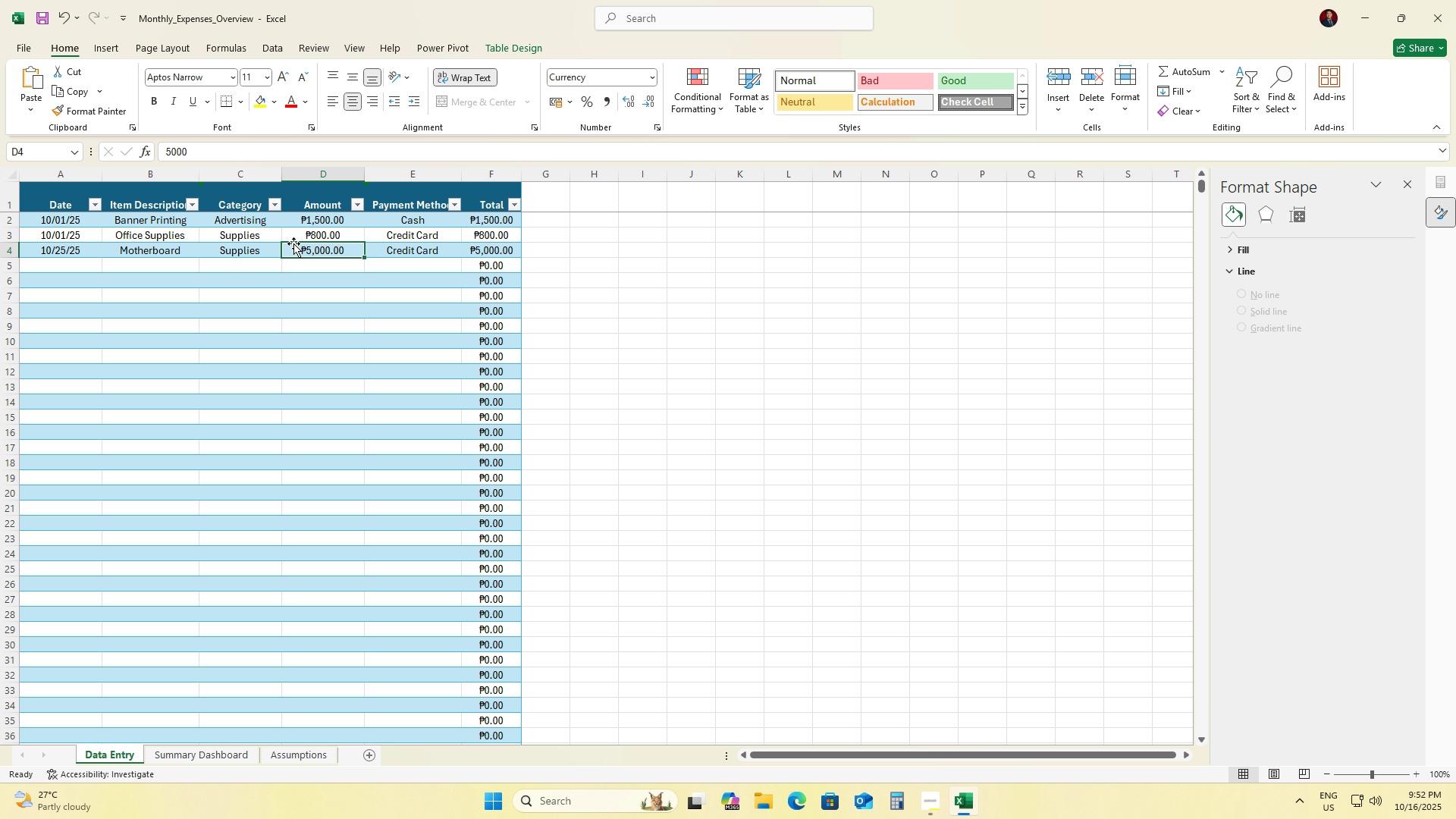 
left_click([58, 248])
 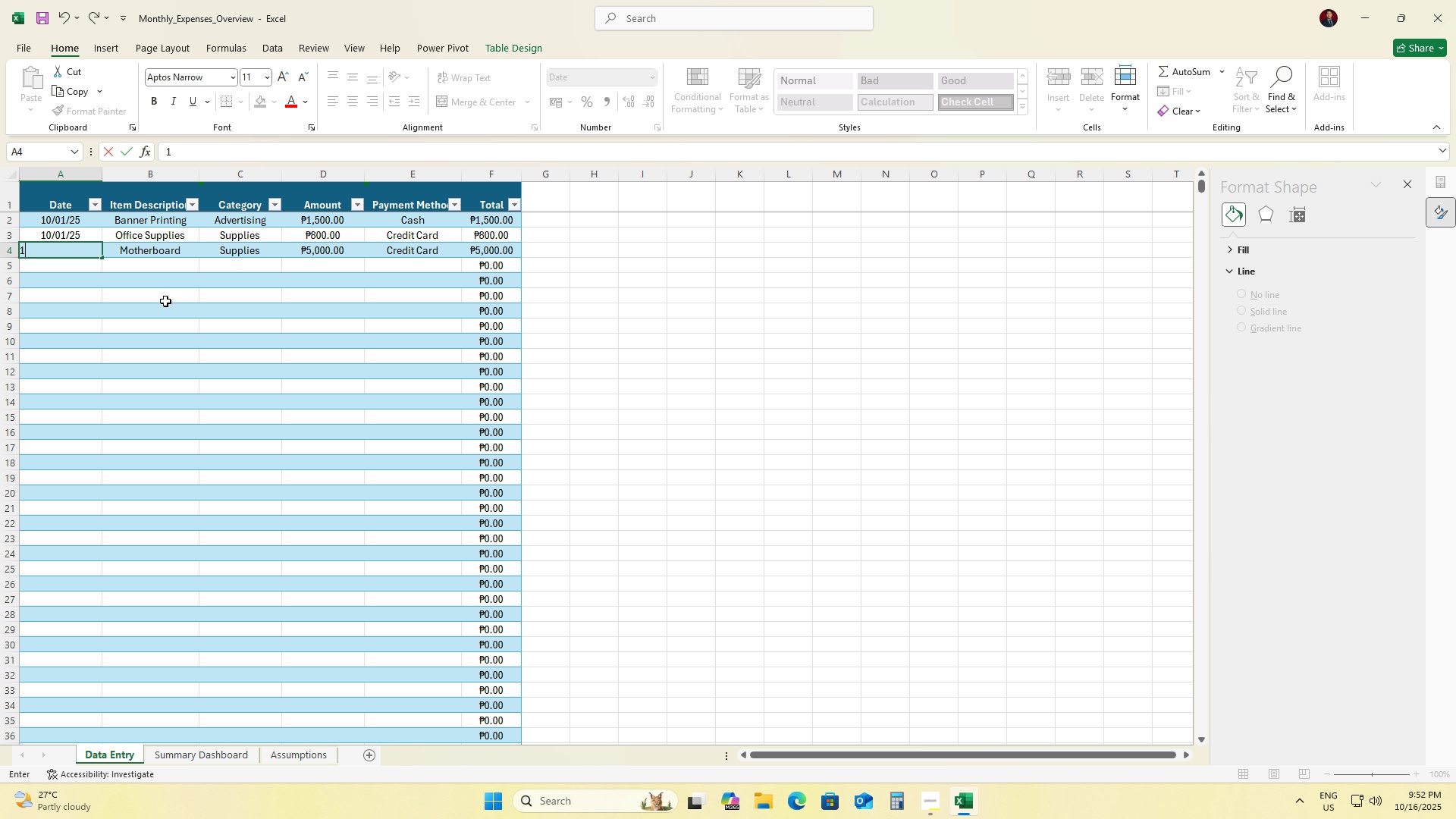 
key(Numpad1)
 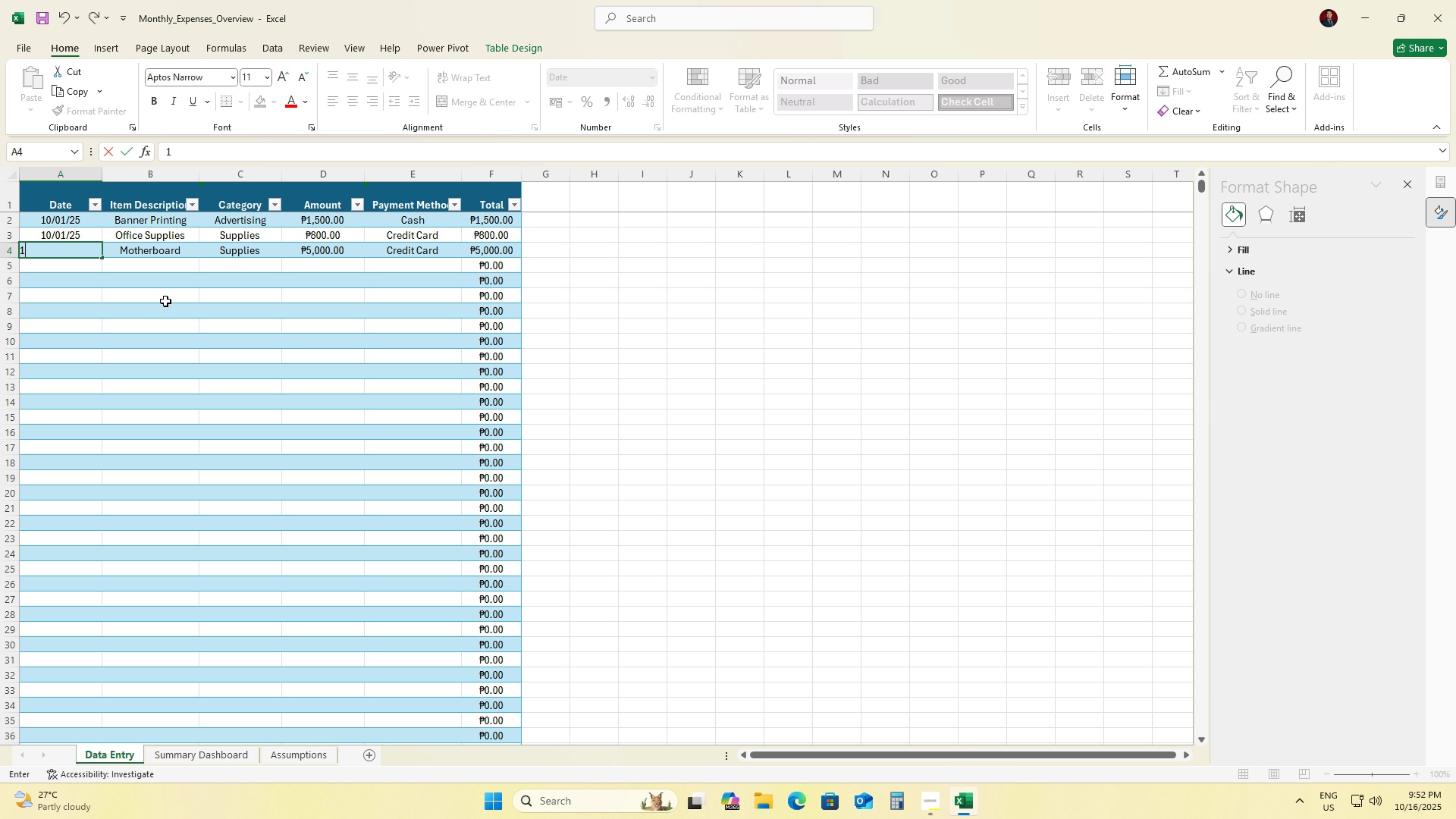 
key(Numpad0)
 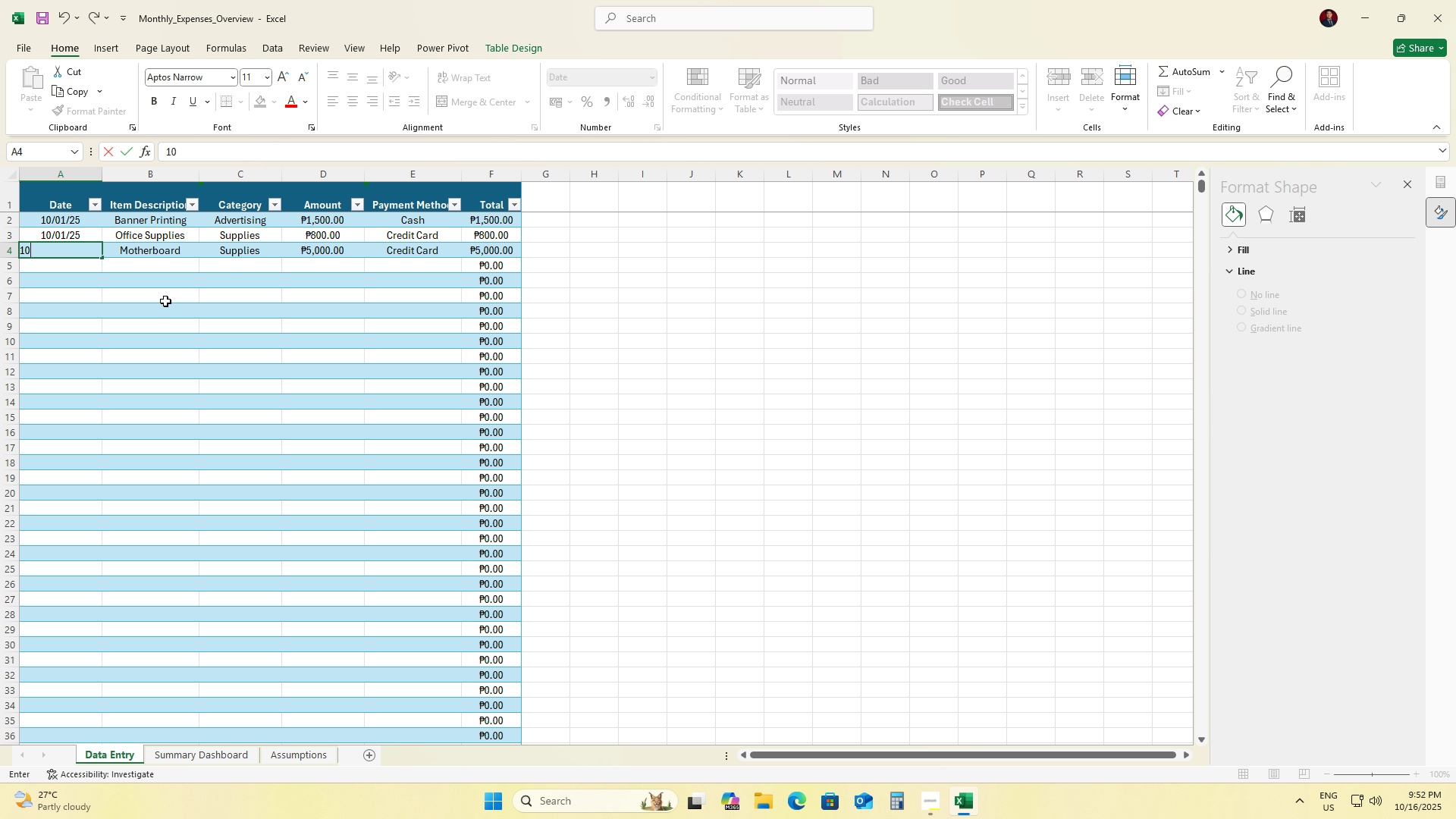 
key(NumpadDivide)
 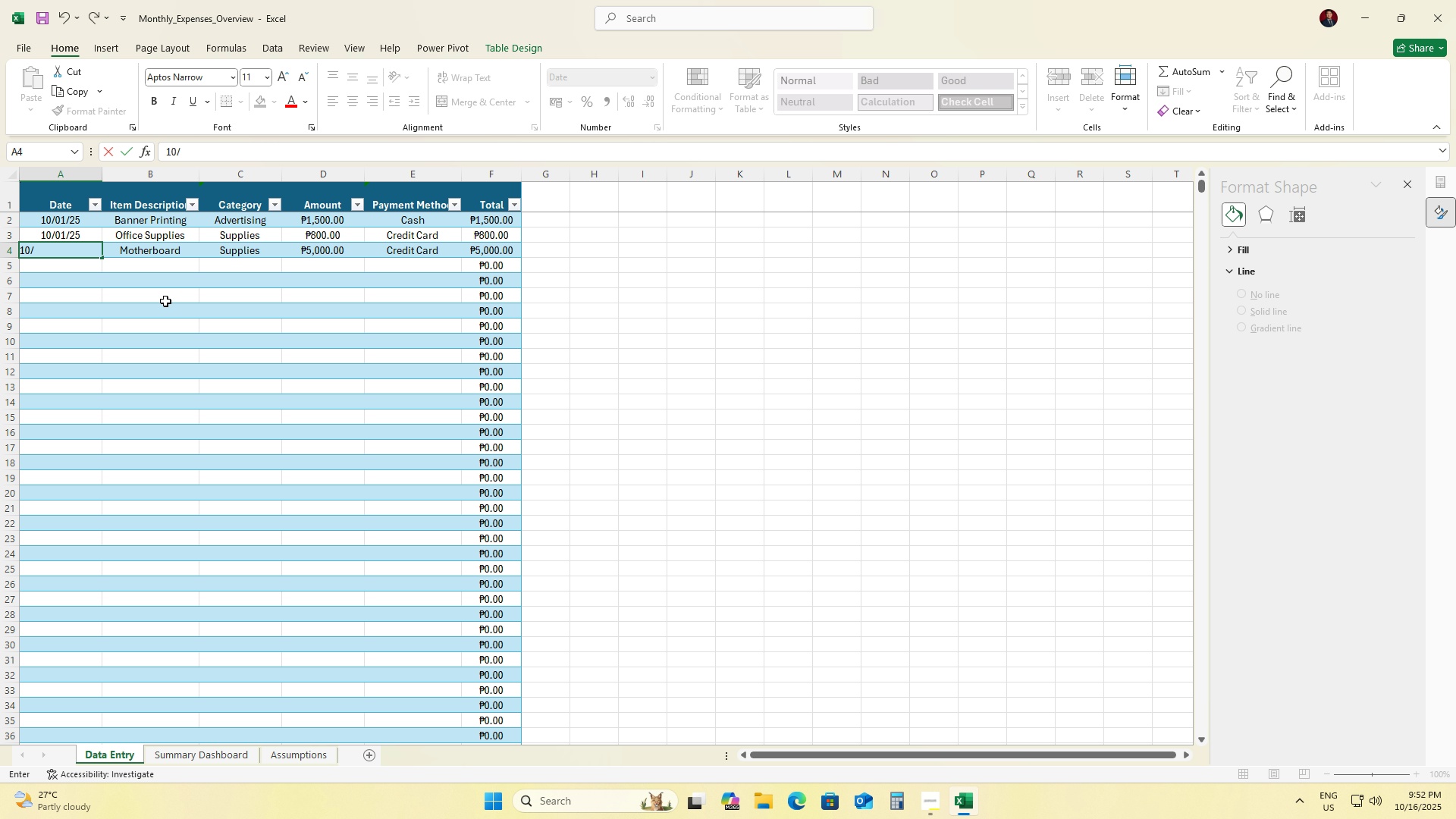 
key(Numpad0)
 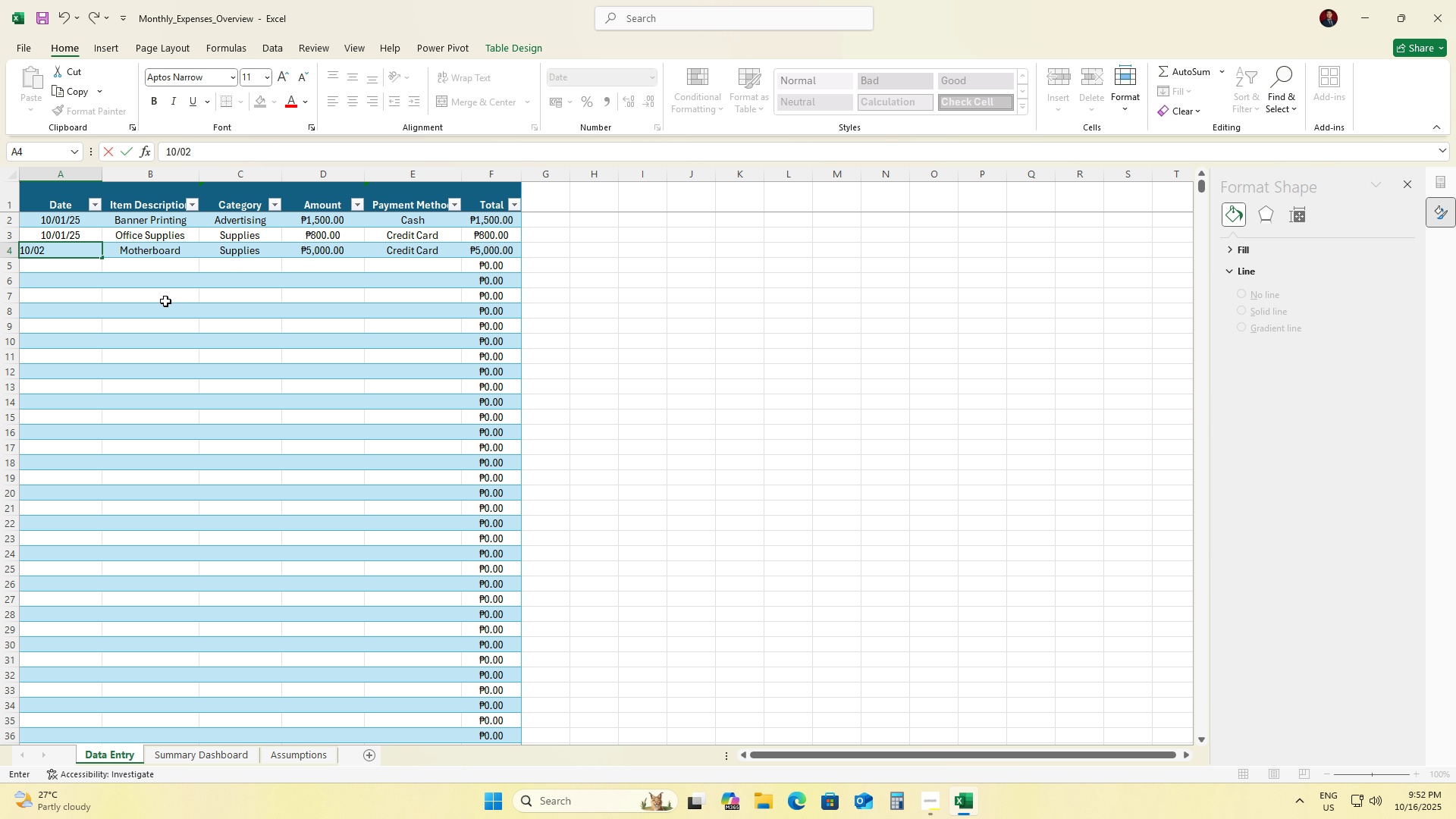 
key(Numpad2)
 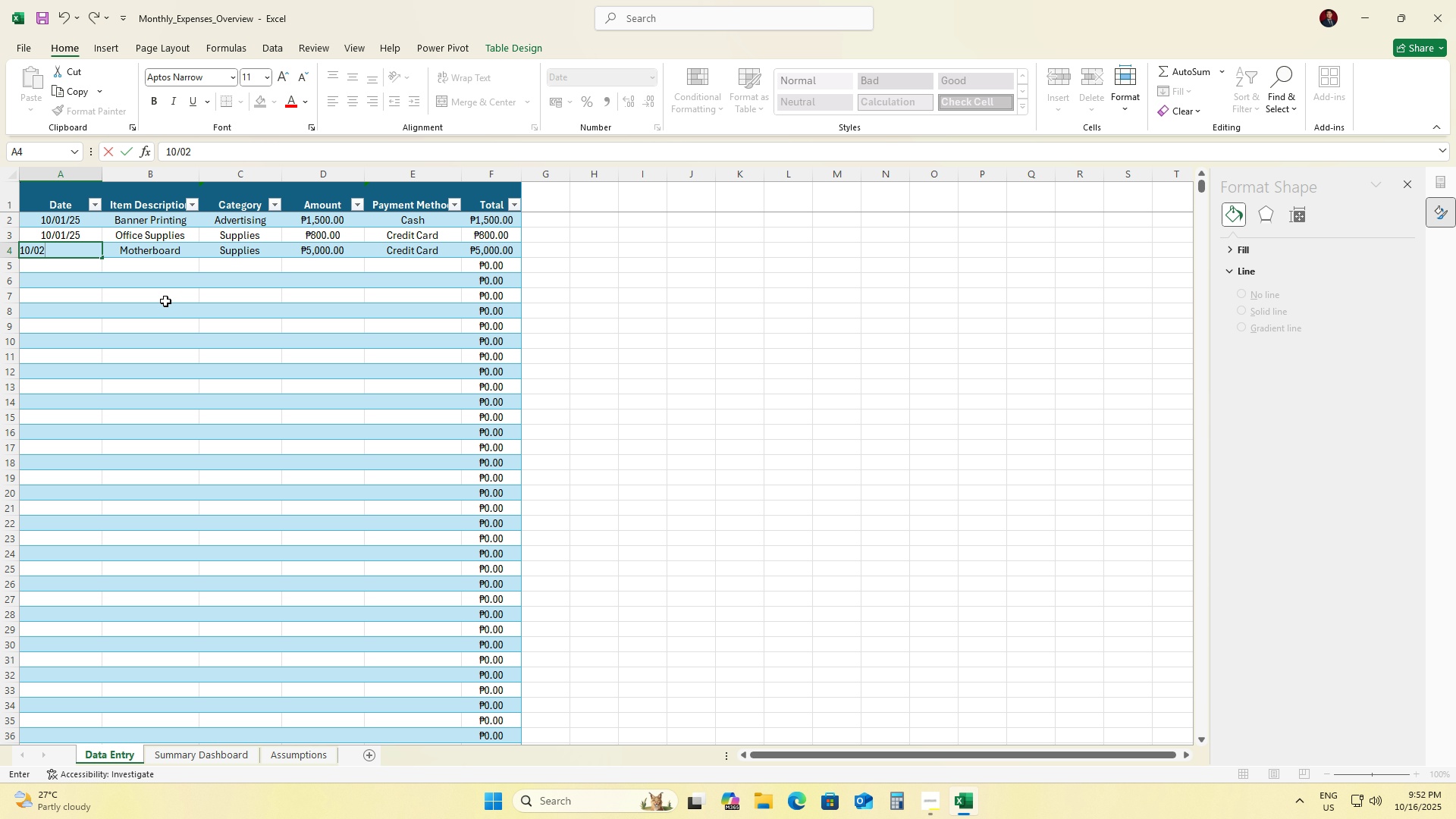 
key(NumpadDivide)
 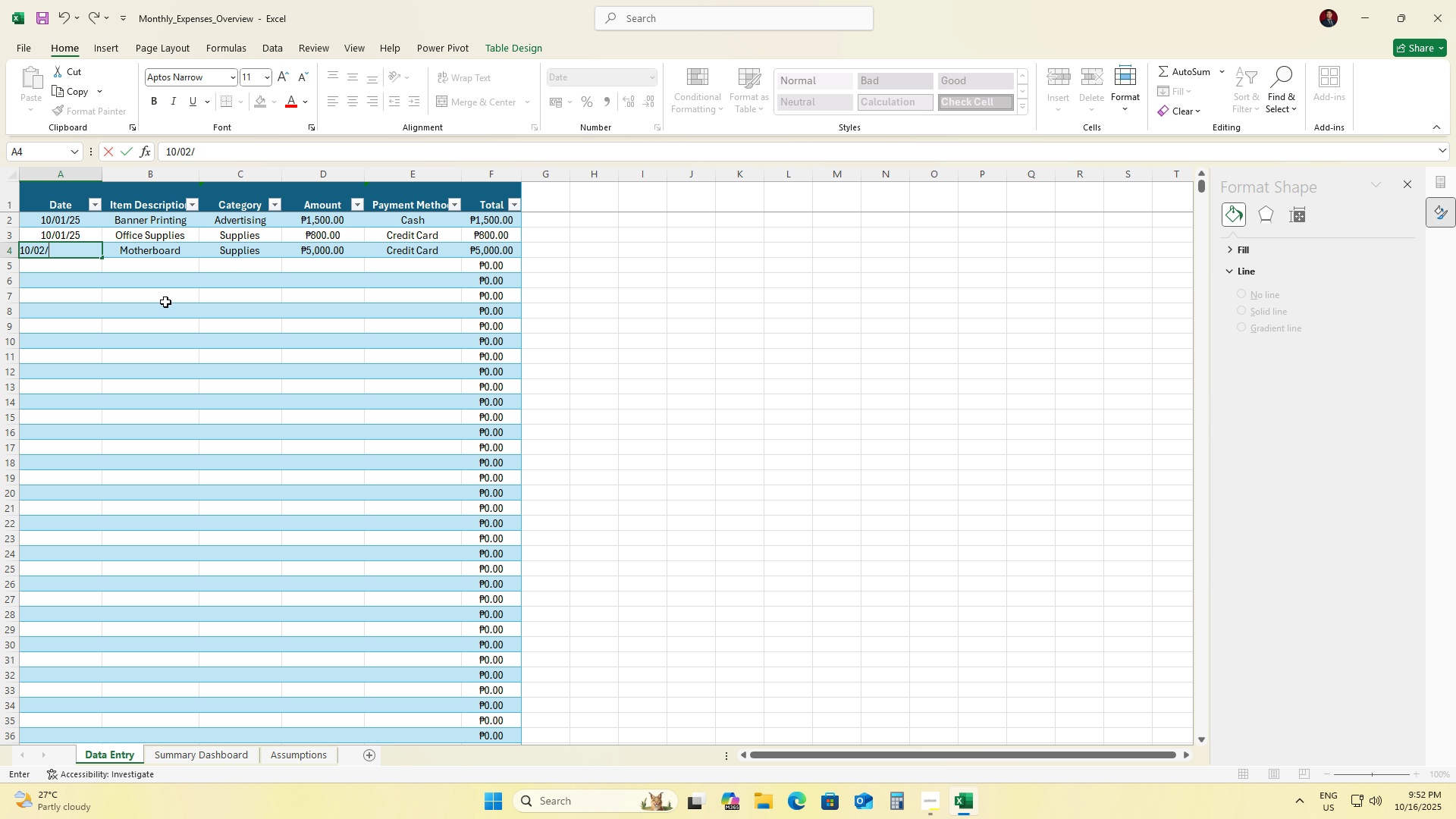 
key(Numpad2)
 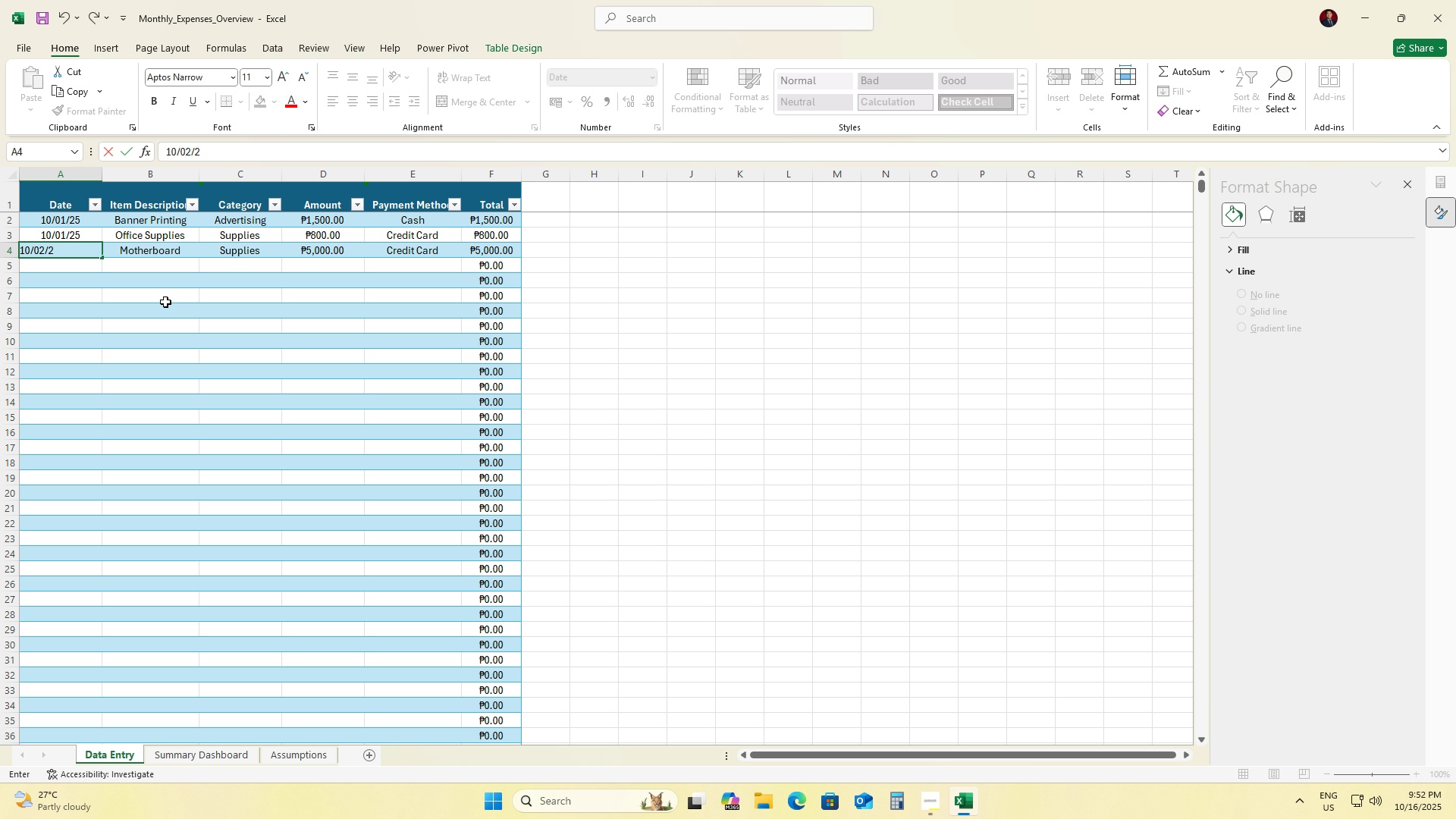 
key(Numpad5)
 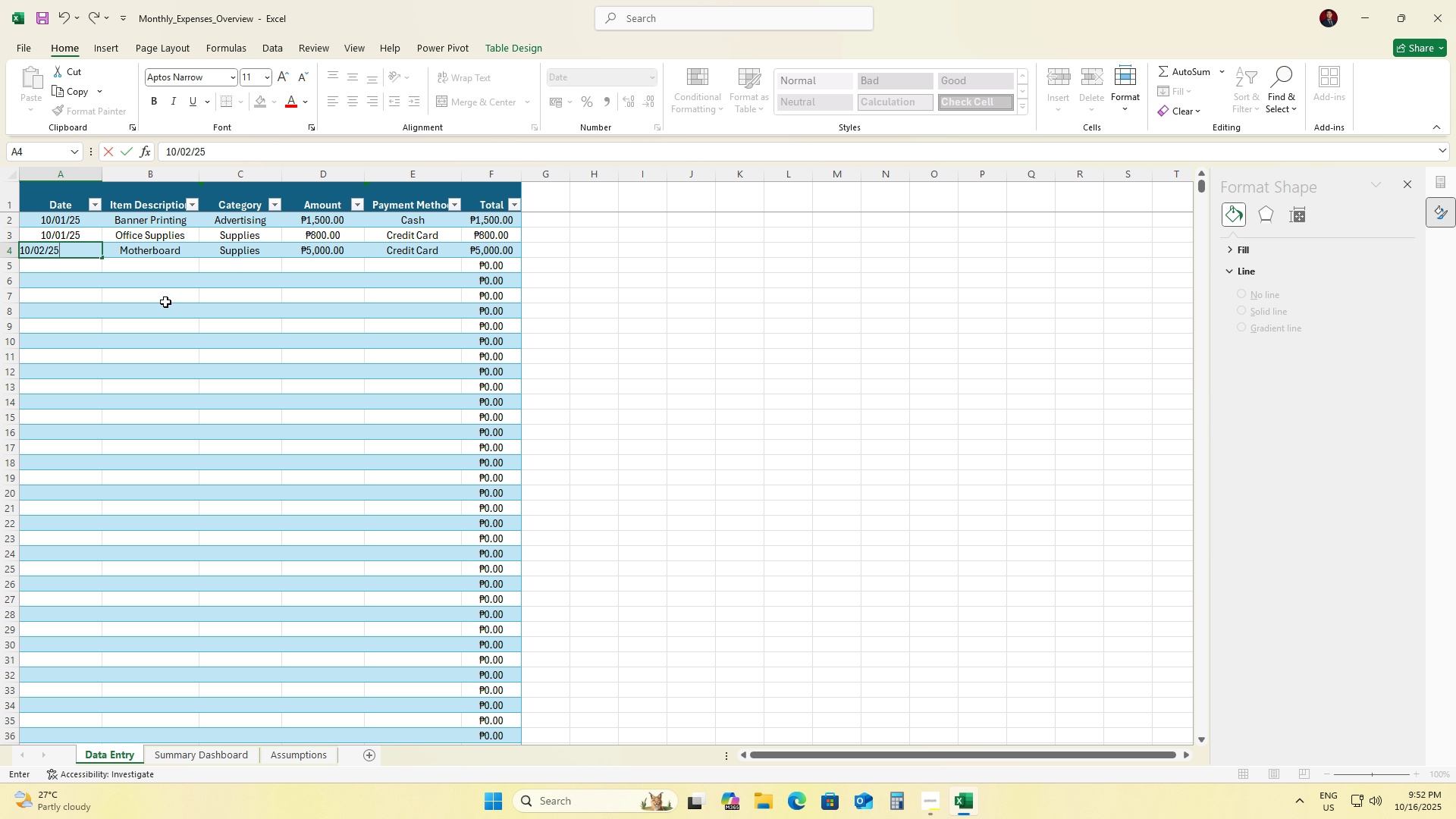 
key(ArrowRight)
 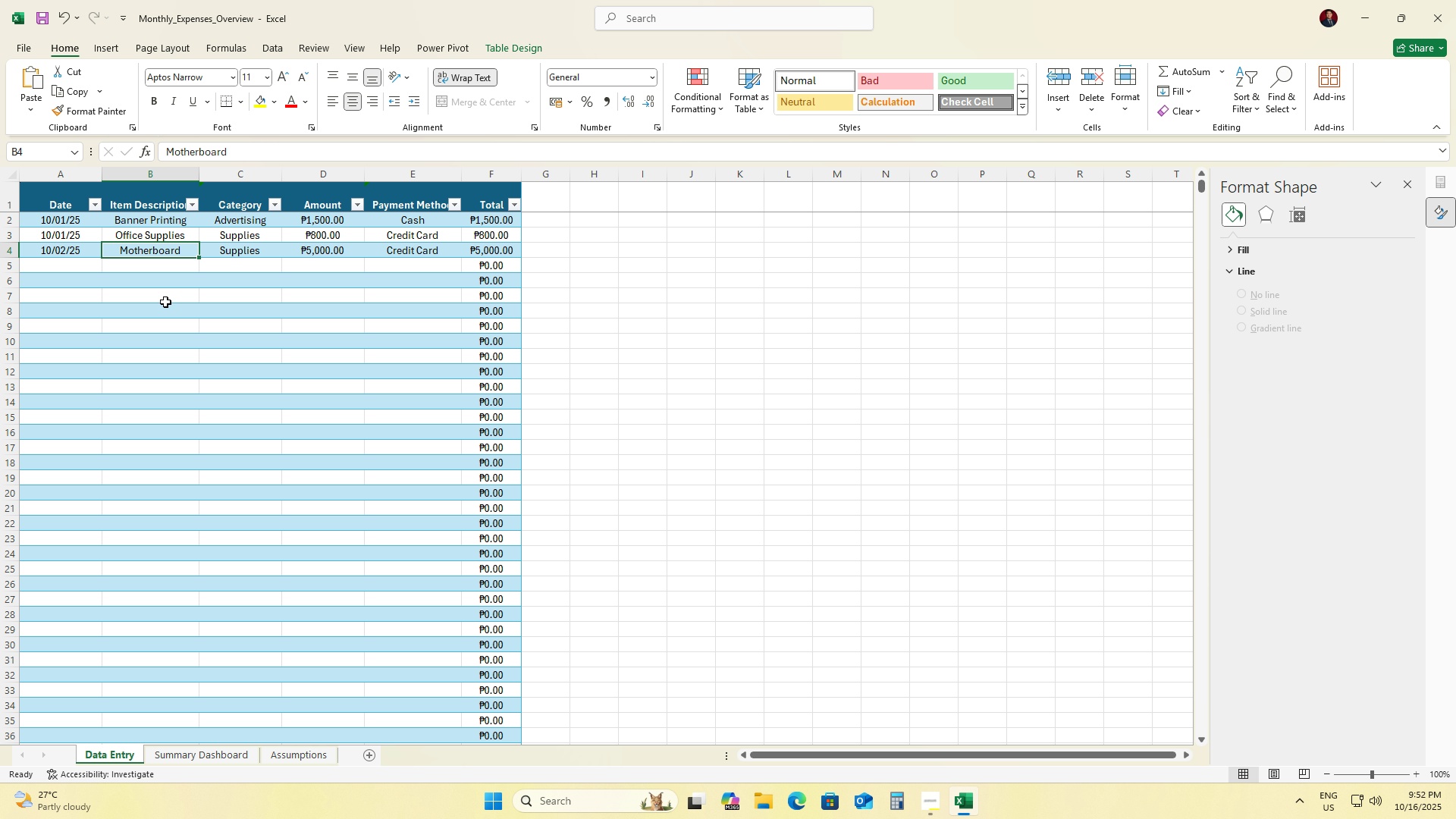 
type(Part tim)
key(Backspace)
key(Backspace)
key(Backspace)
key(Backspace)
type(-Time Staff)
 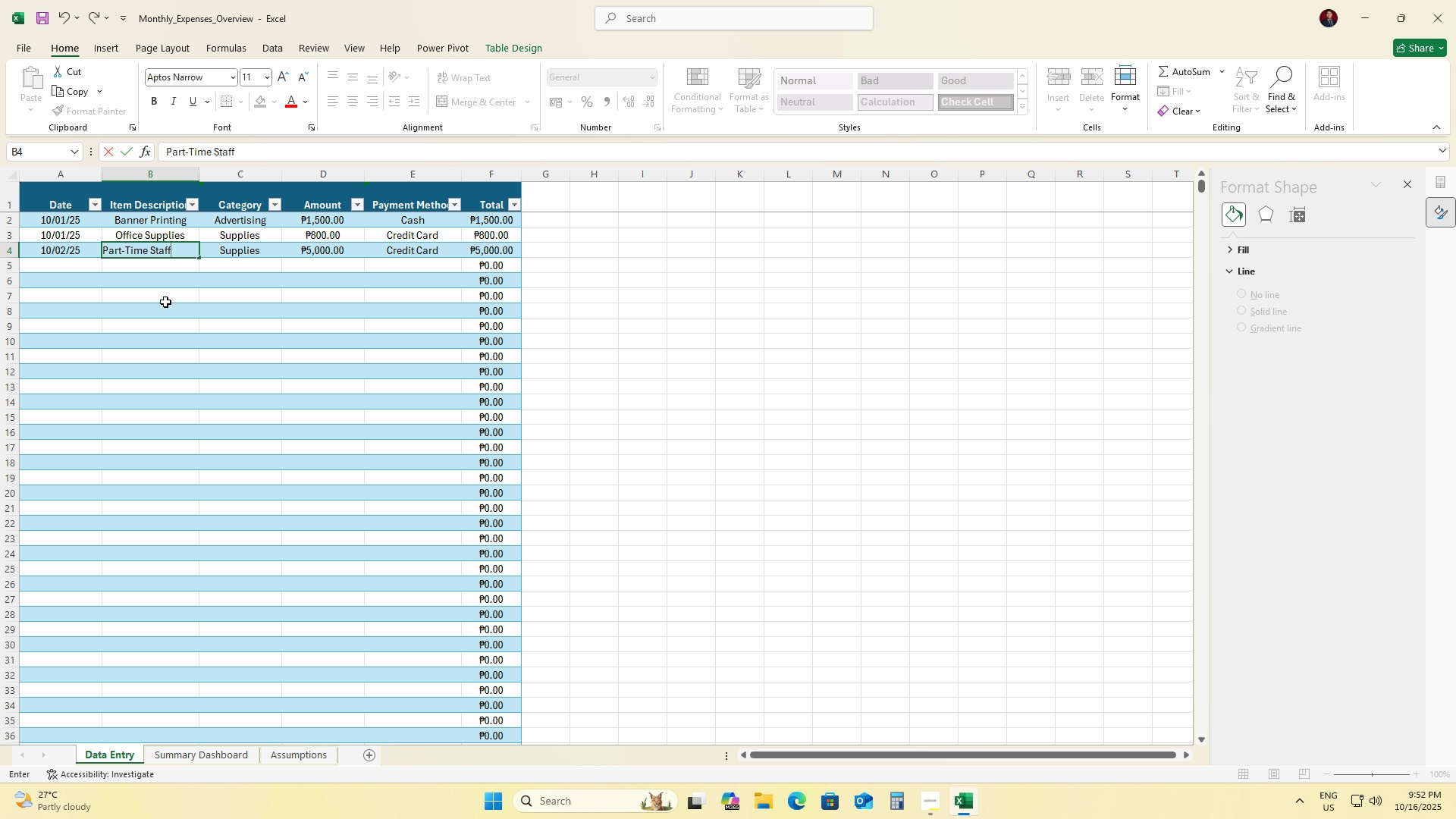 
key(ArrowRight)
 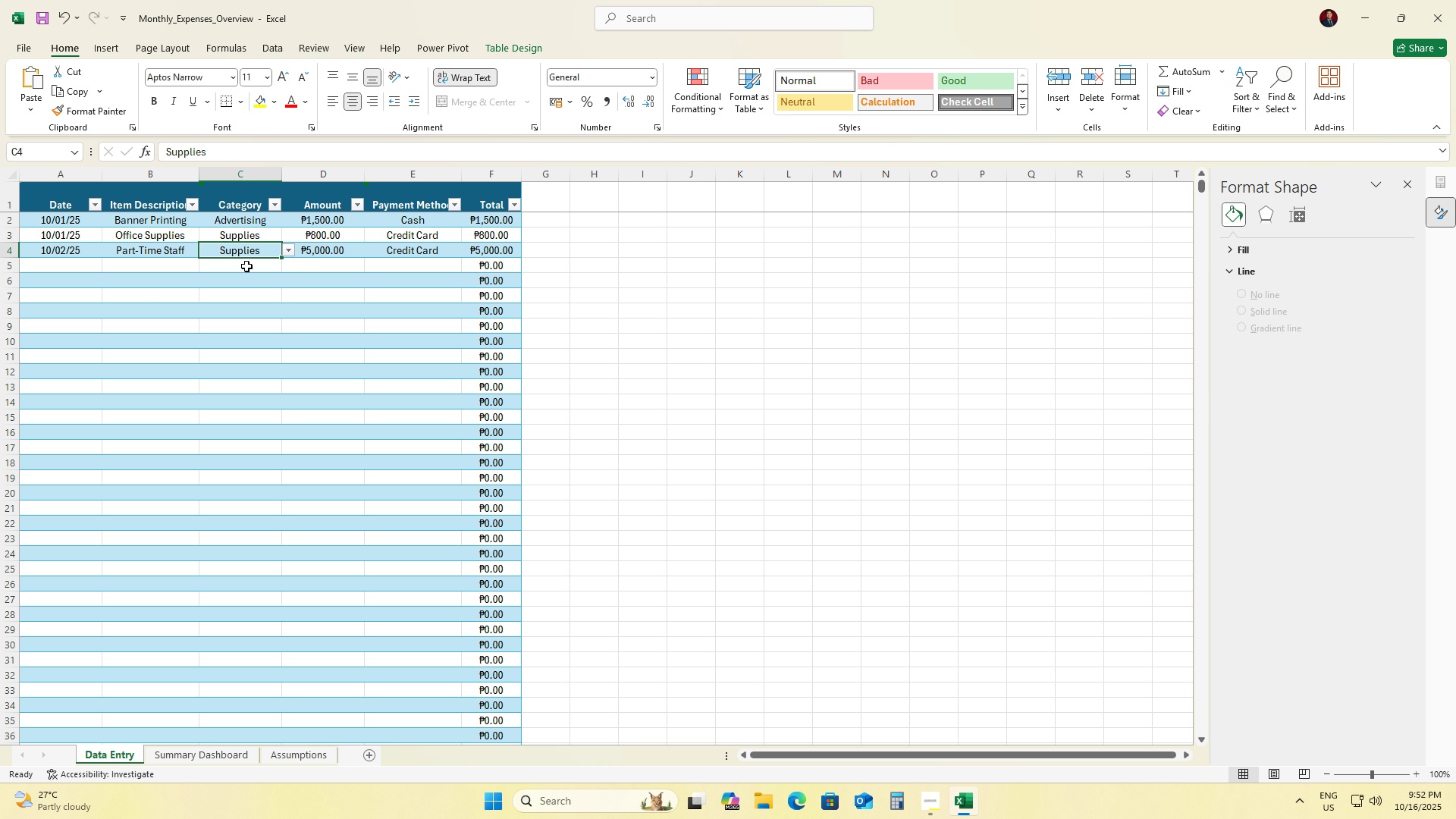 
left_click([259, 254])
 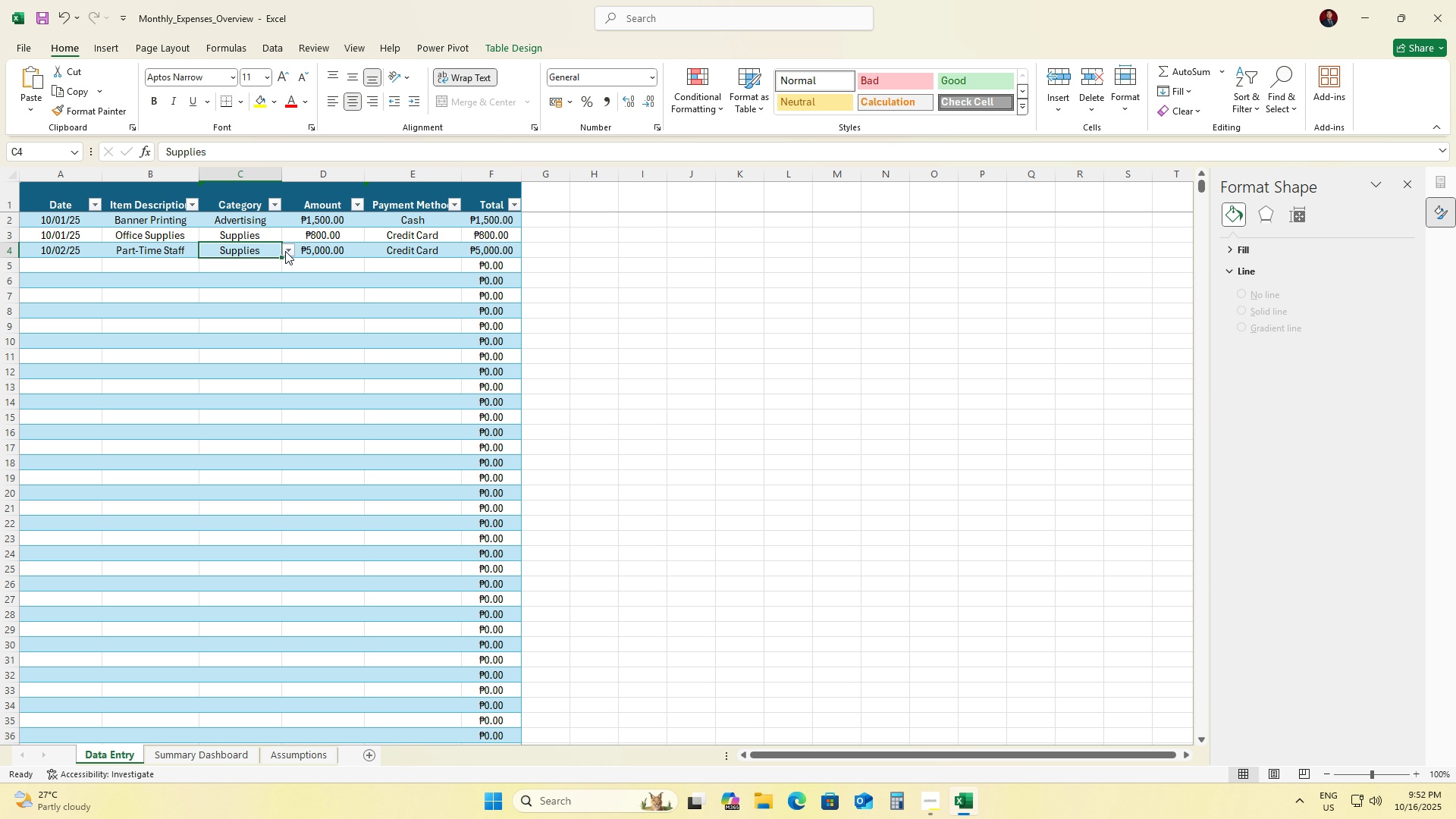 
left_click([287, 248])
 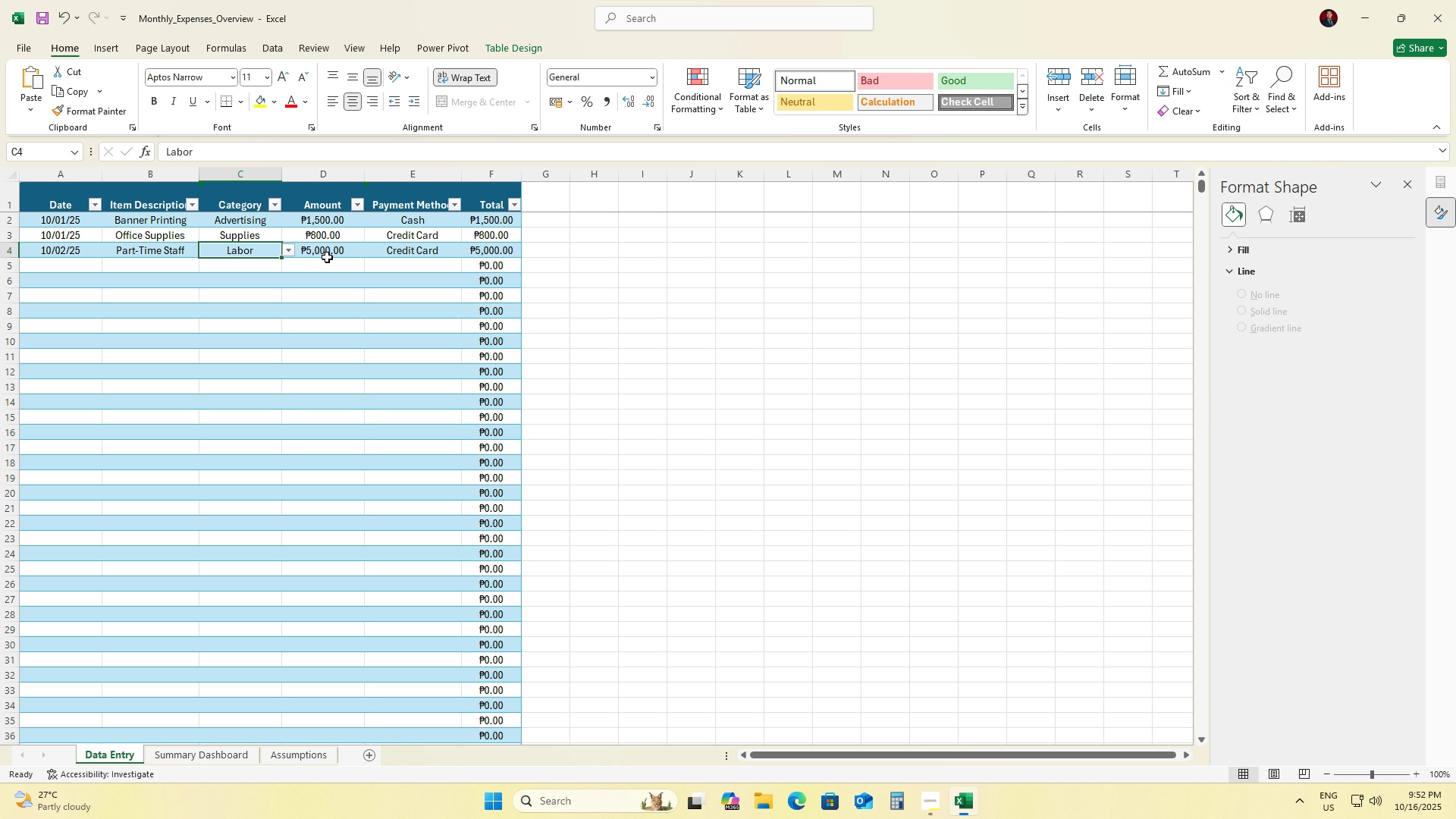 
double_click([335, 246])
 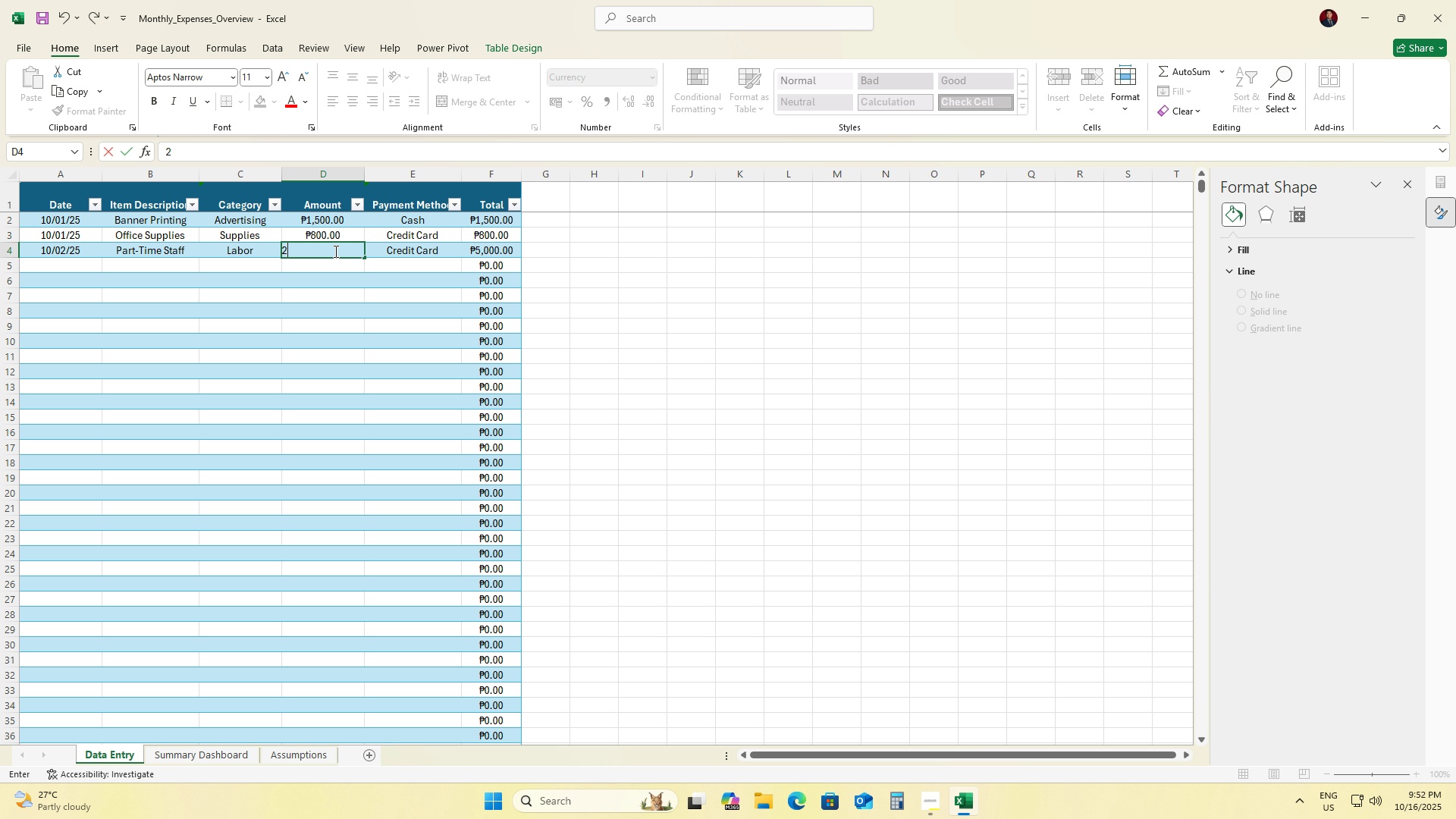 
key(Numpad2)
 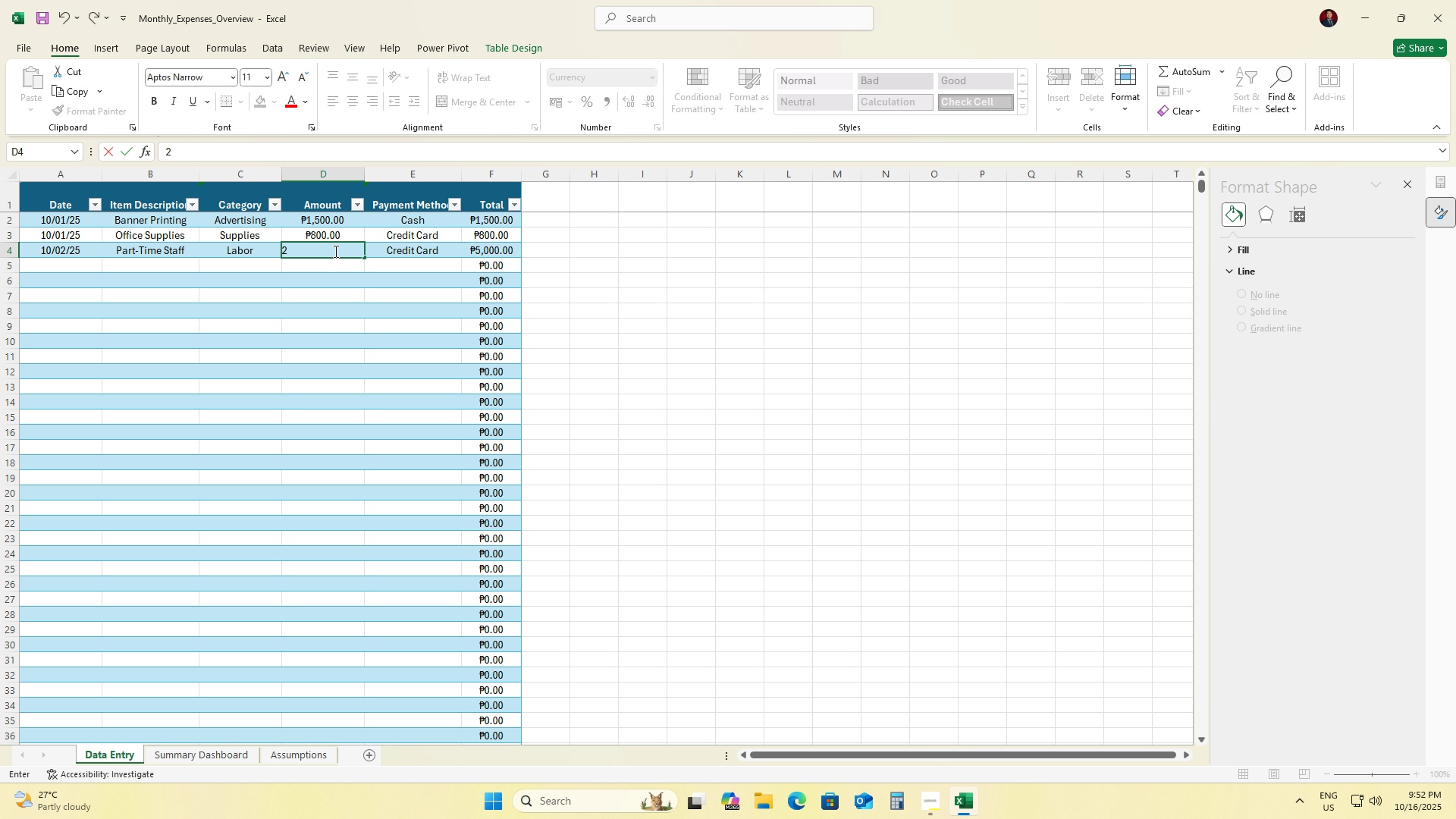 
key(Numpad0)
 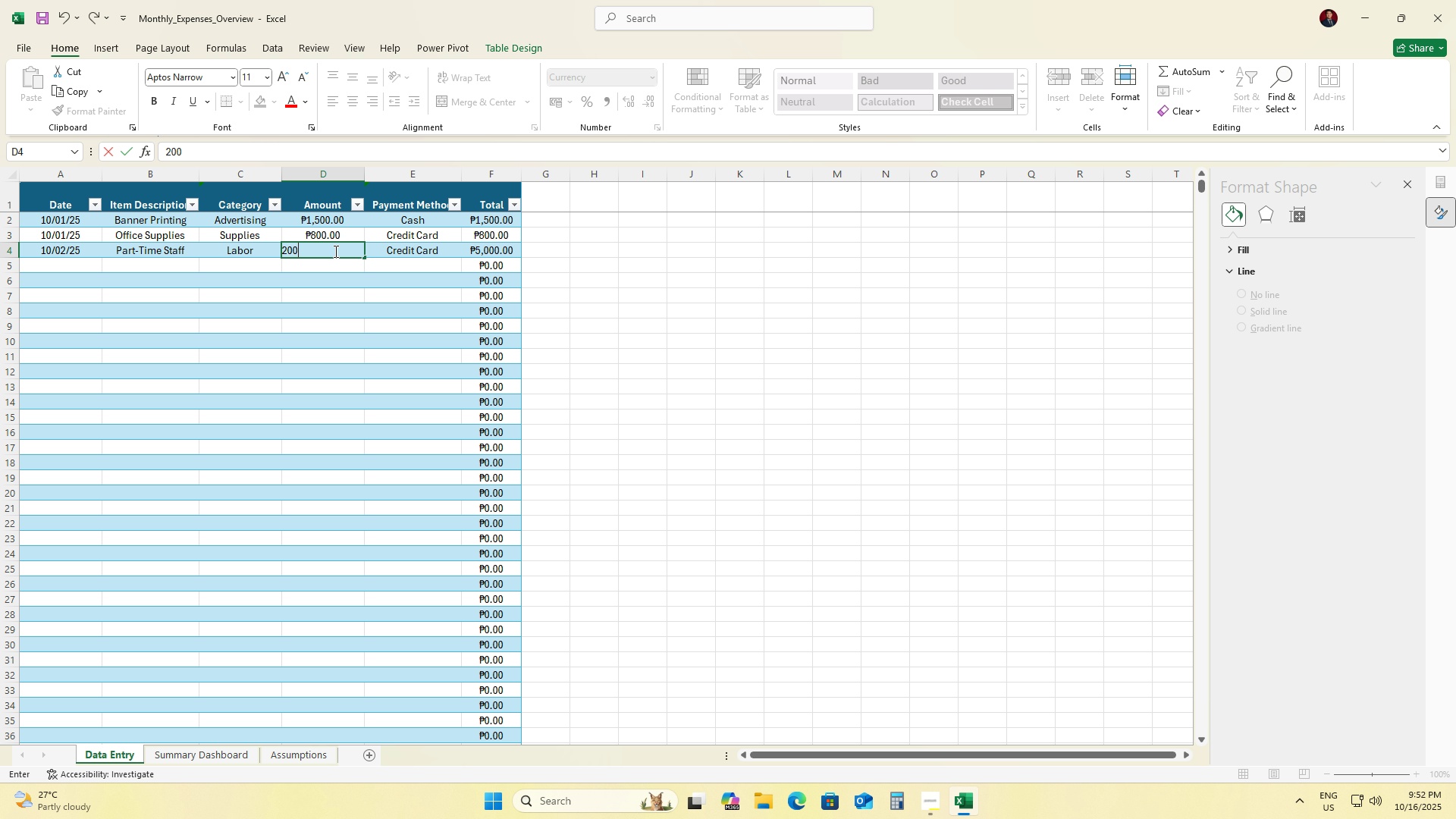 
key(Numpad0)
 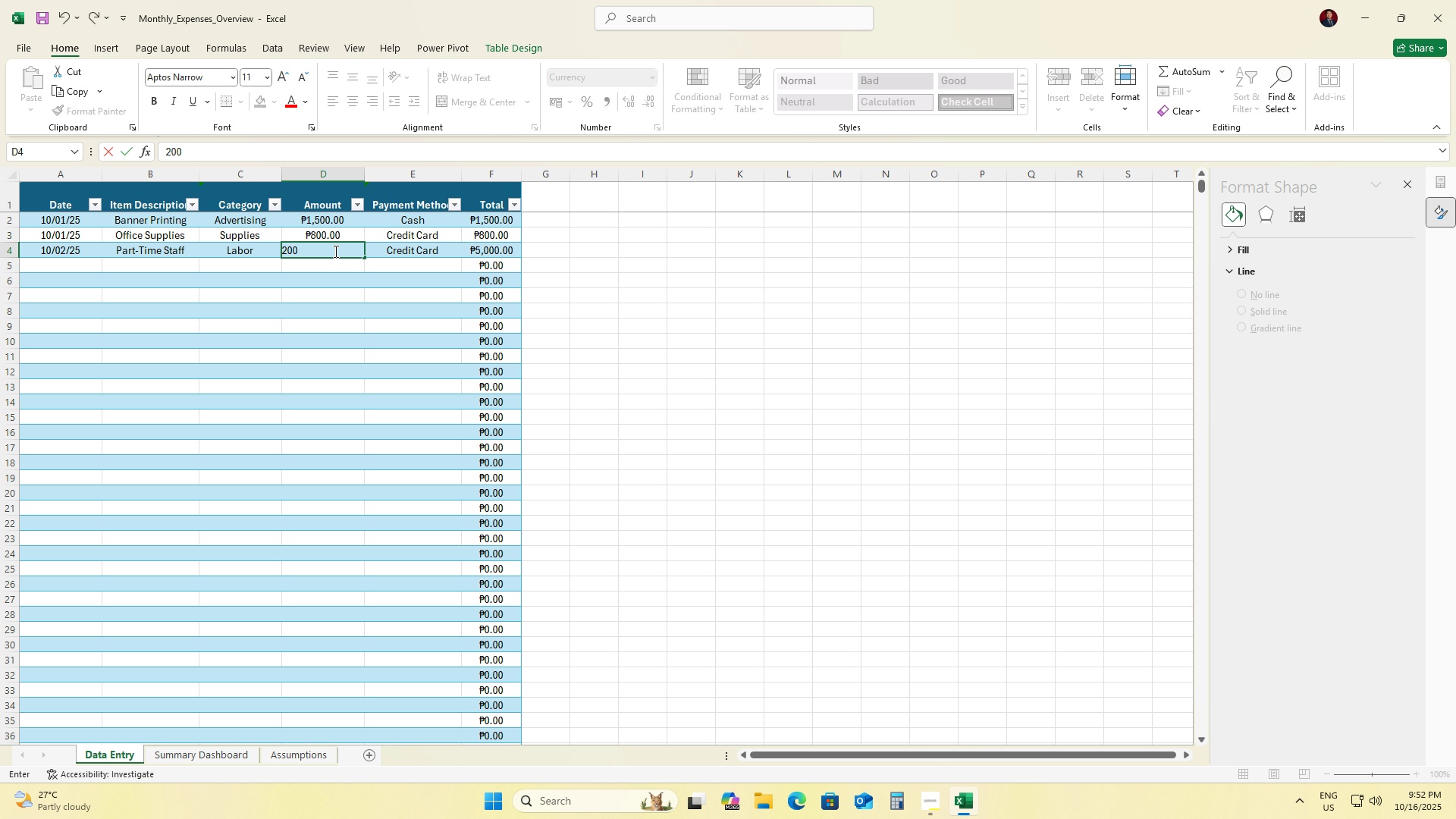 
key(Numpad0)
 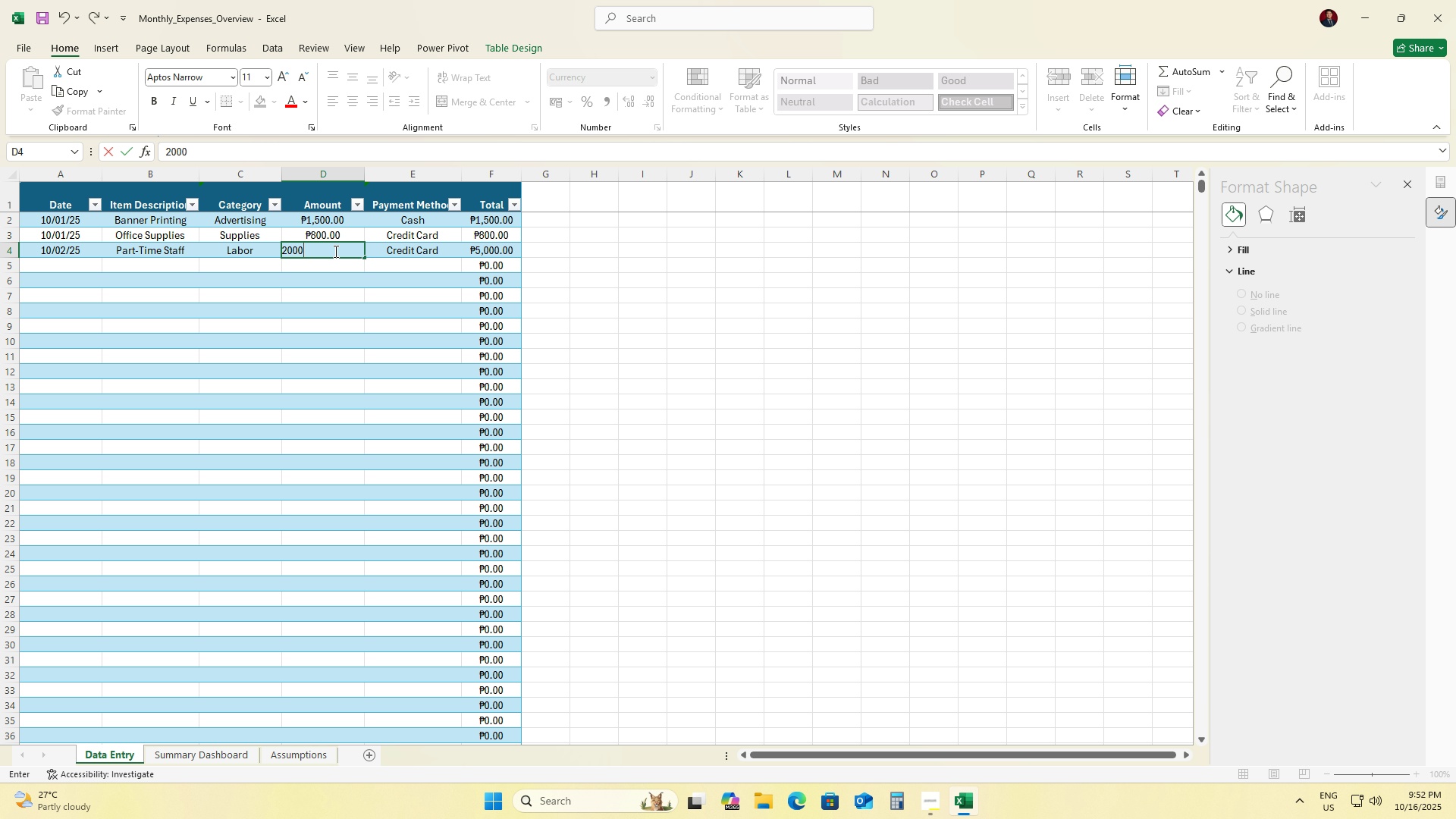 
key(NumpadEnter)
 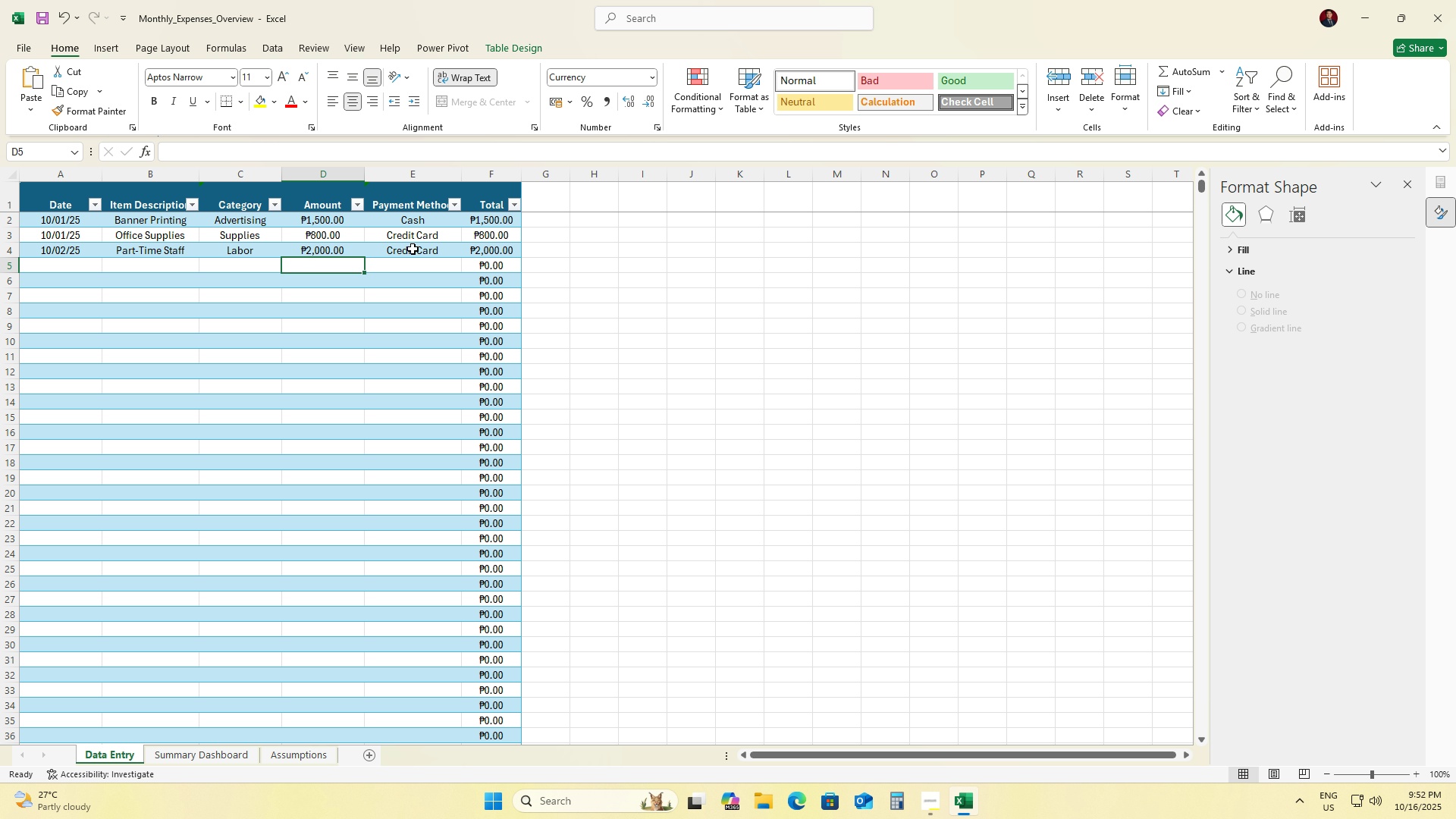 
left_click([416, 248])
 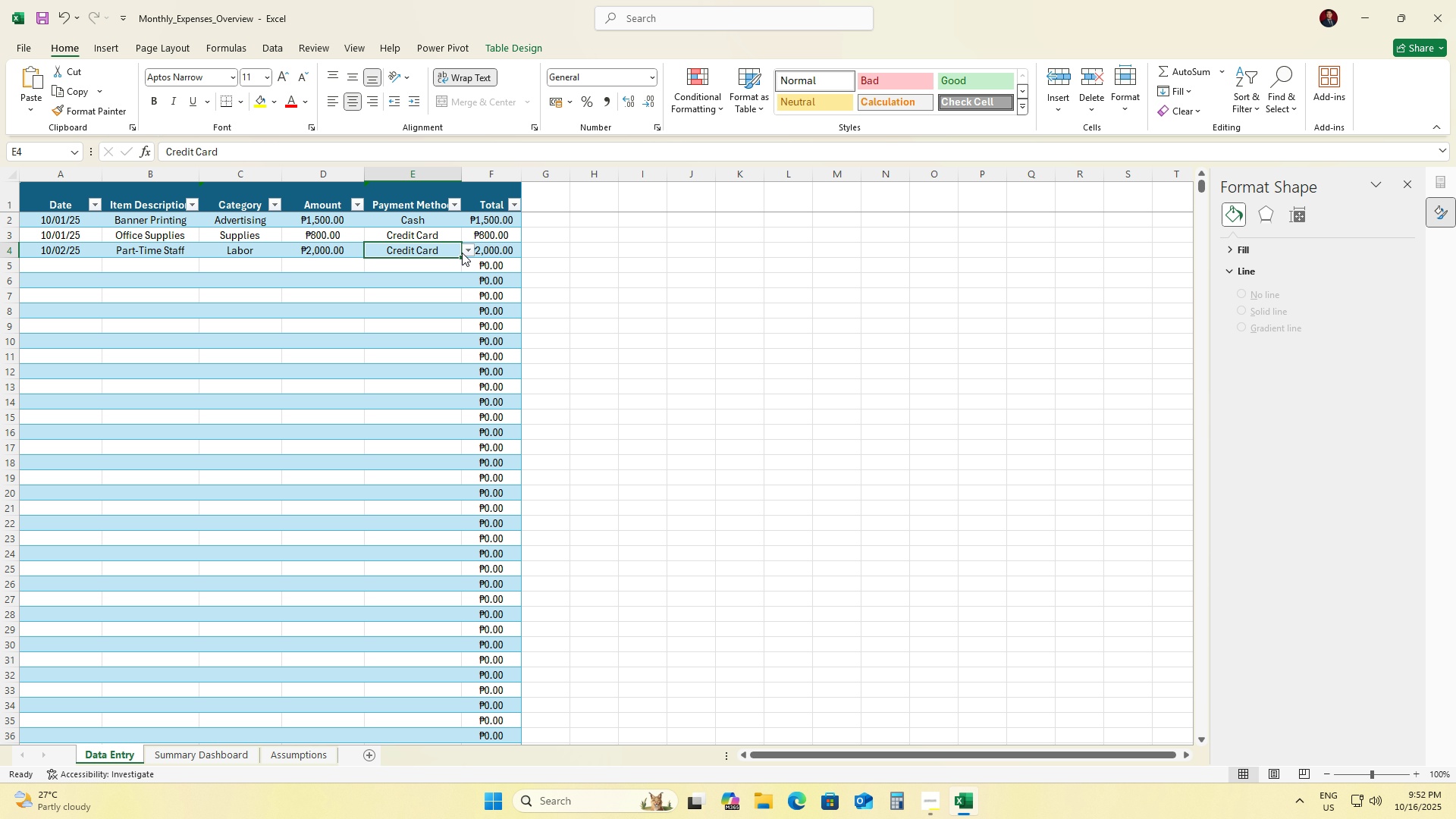 
left_click([467, 251])
 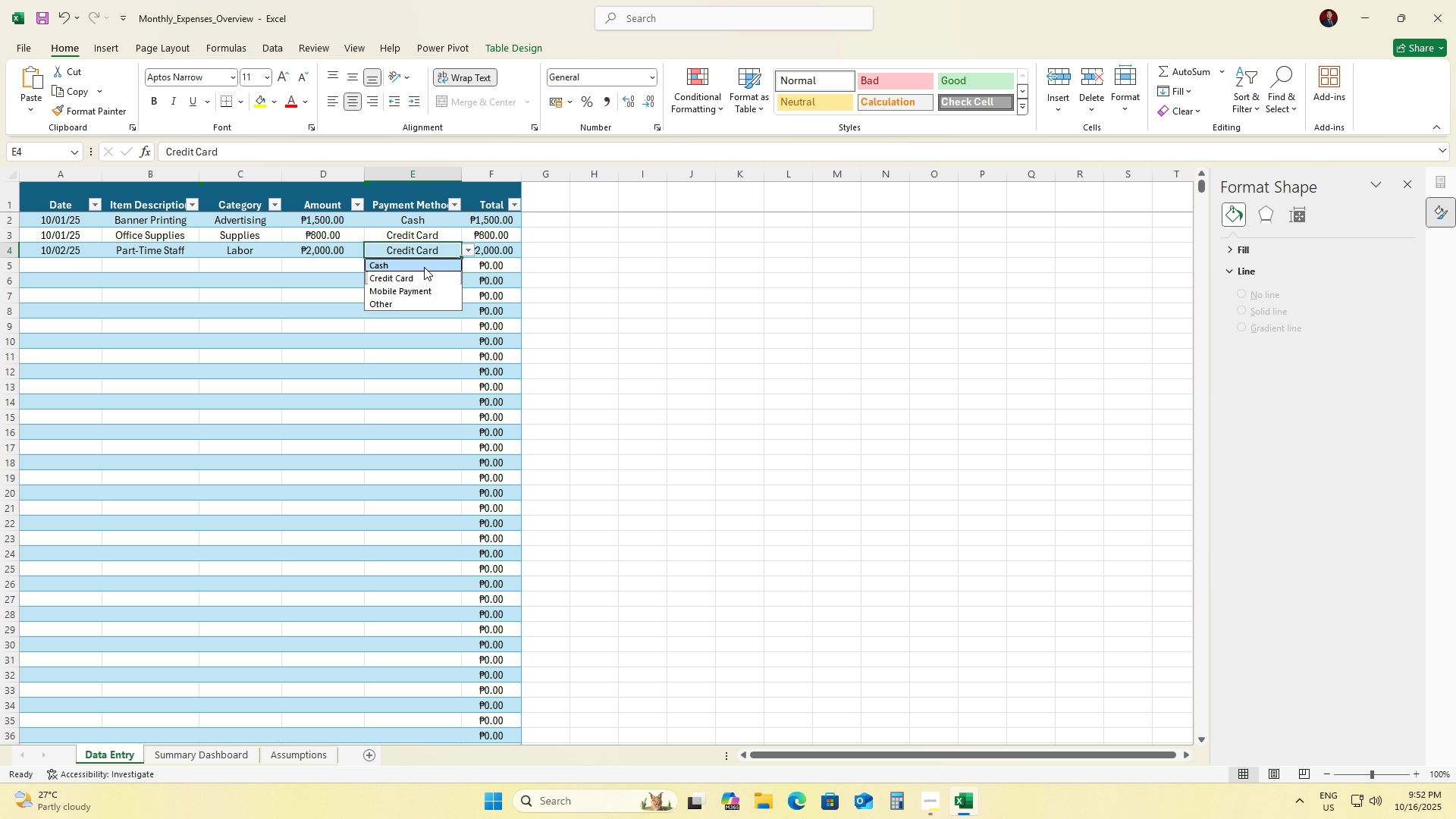 
left_click([424, 267])
 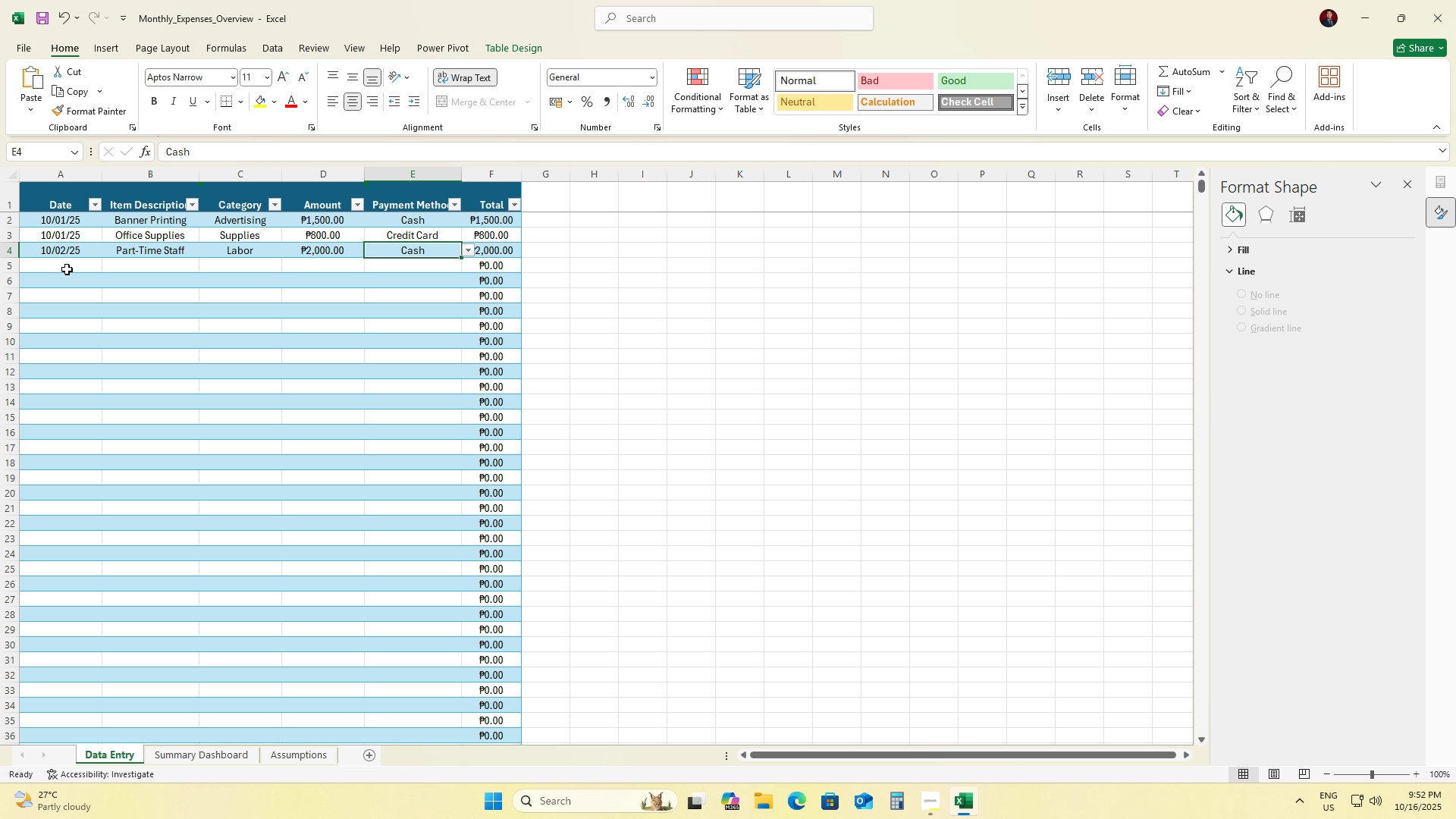 
left_click([67, 269])
 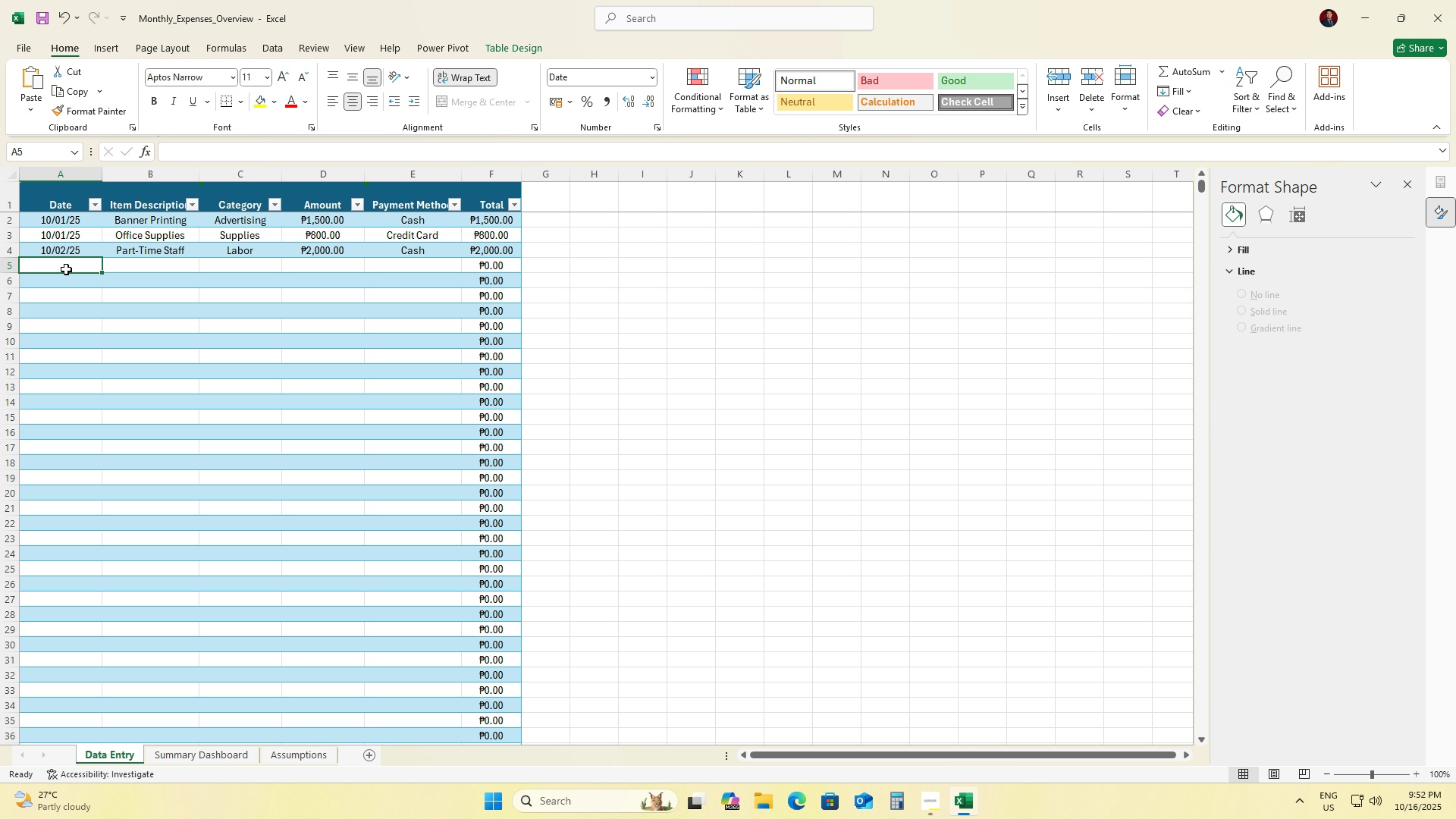 
type(10/03/25)
key(Tab)
type(Social Media Ads)
 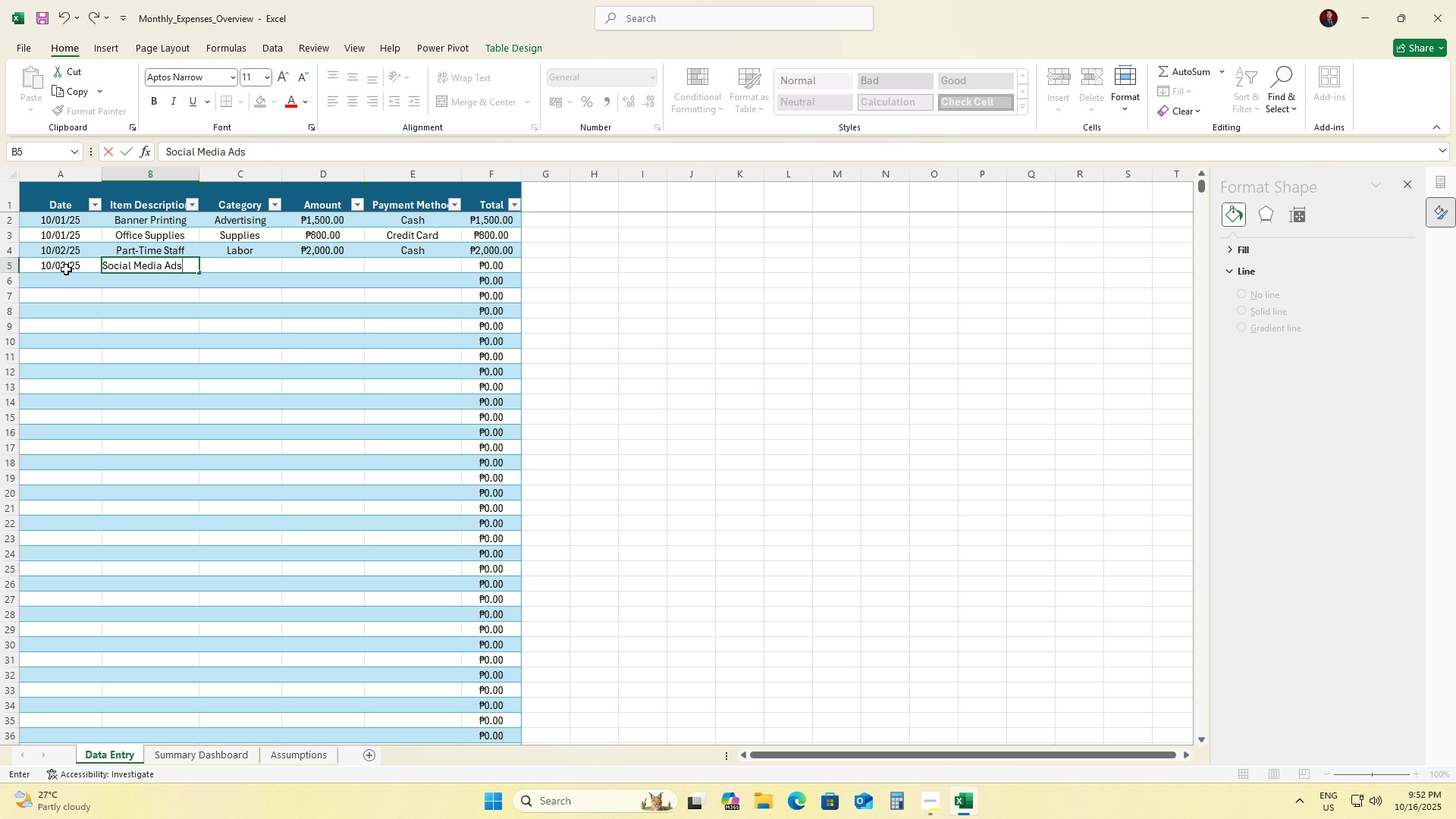 
left_click([213, 259])
 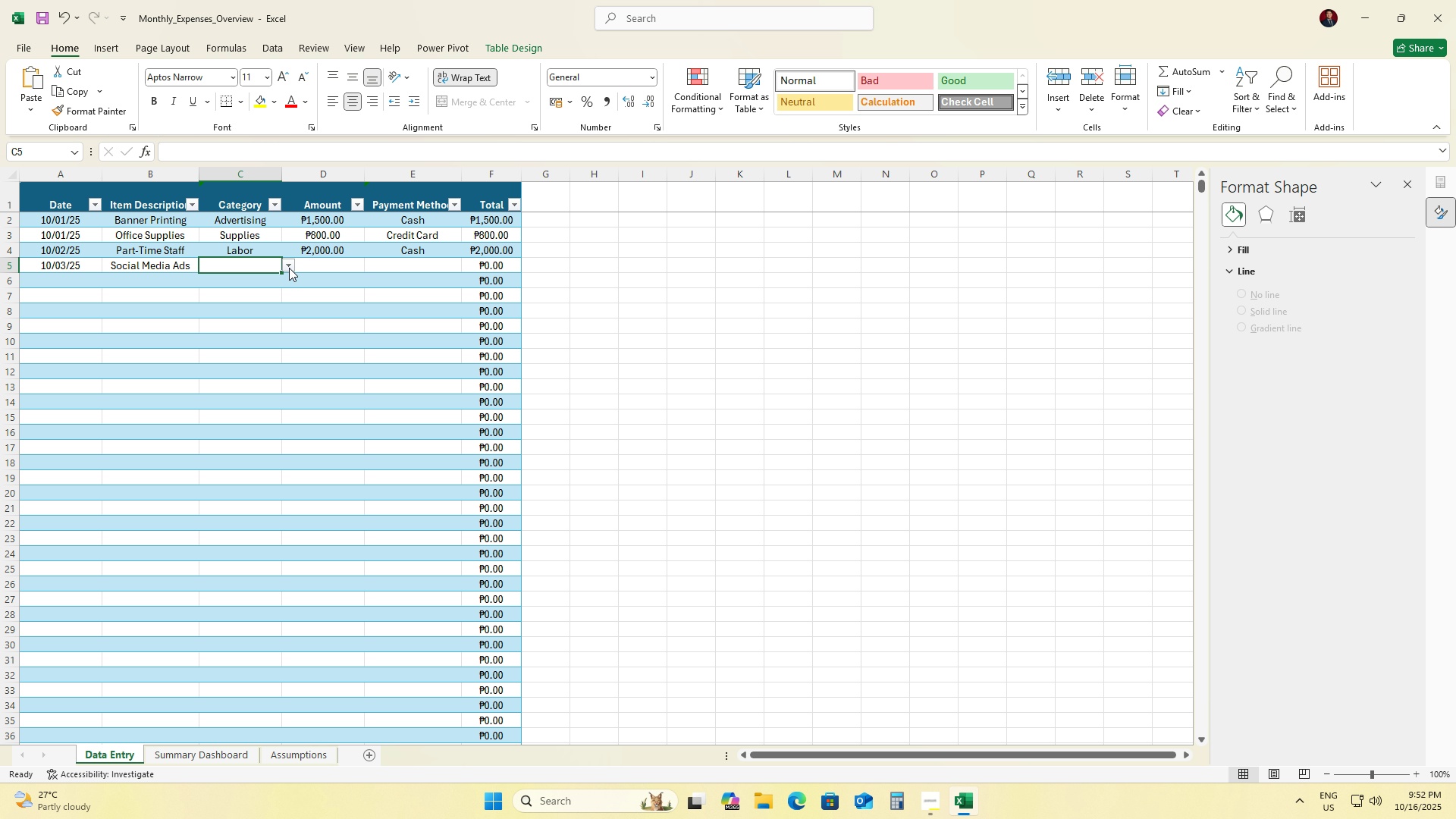 
left_click([289, 268])
 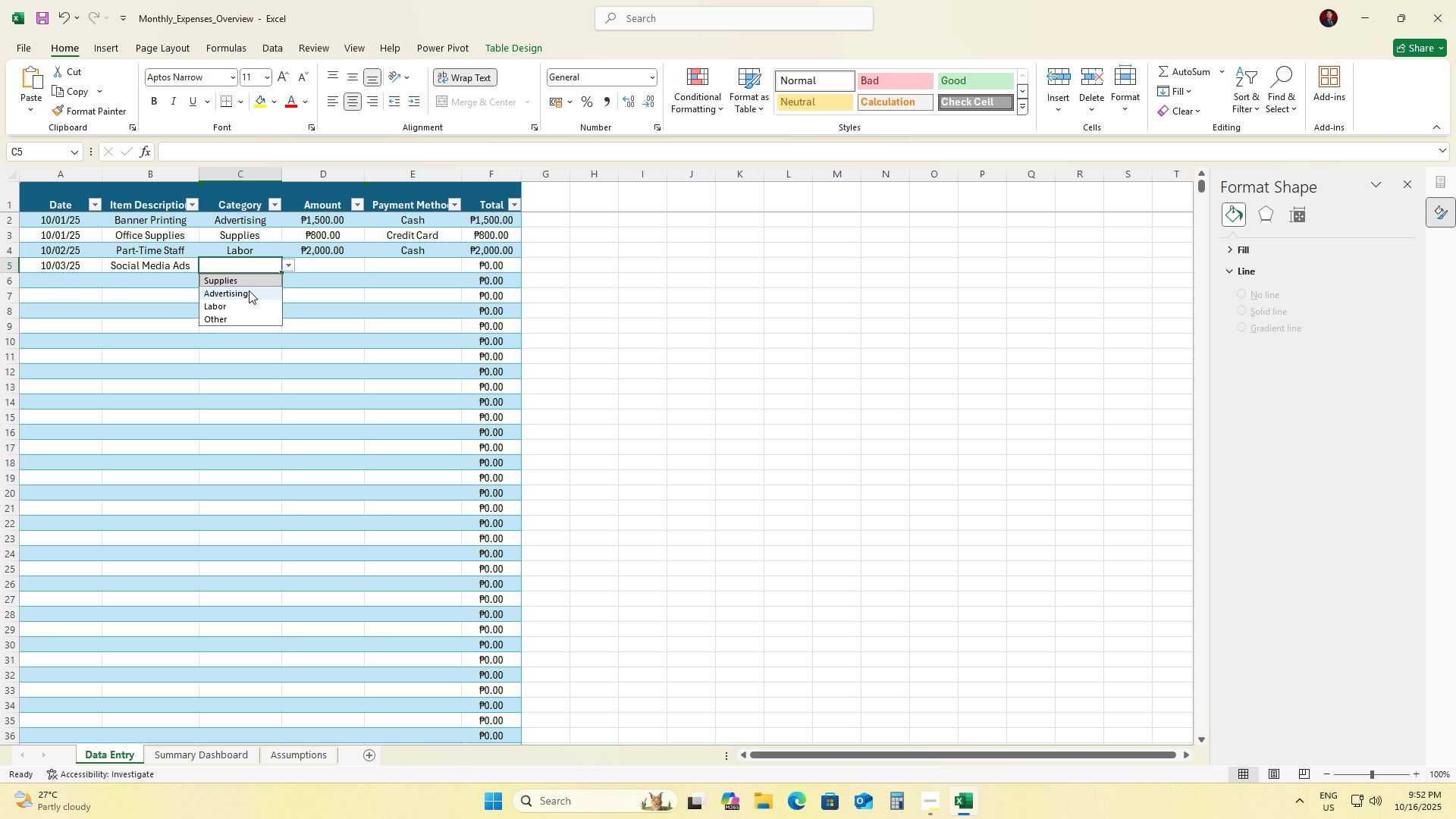 
left_click([249, 290])
 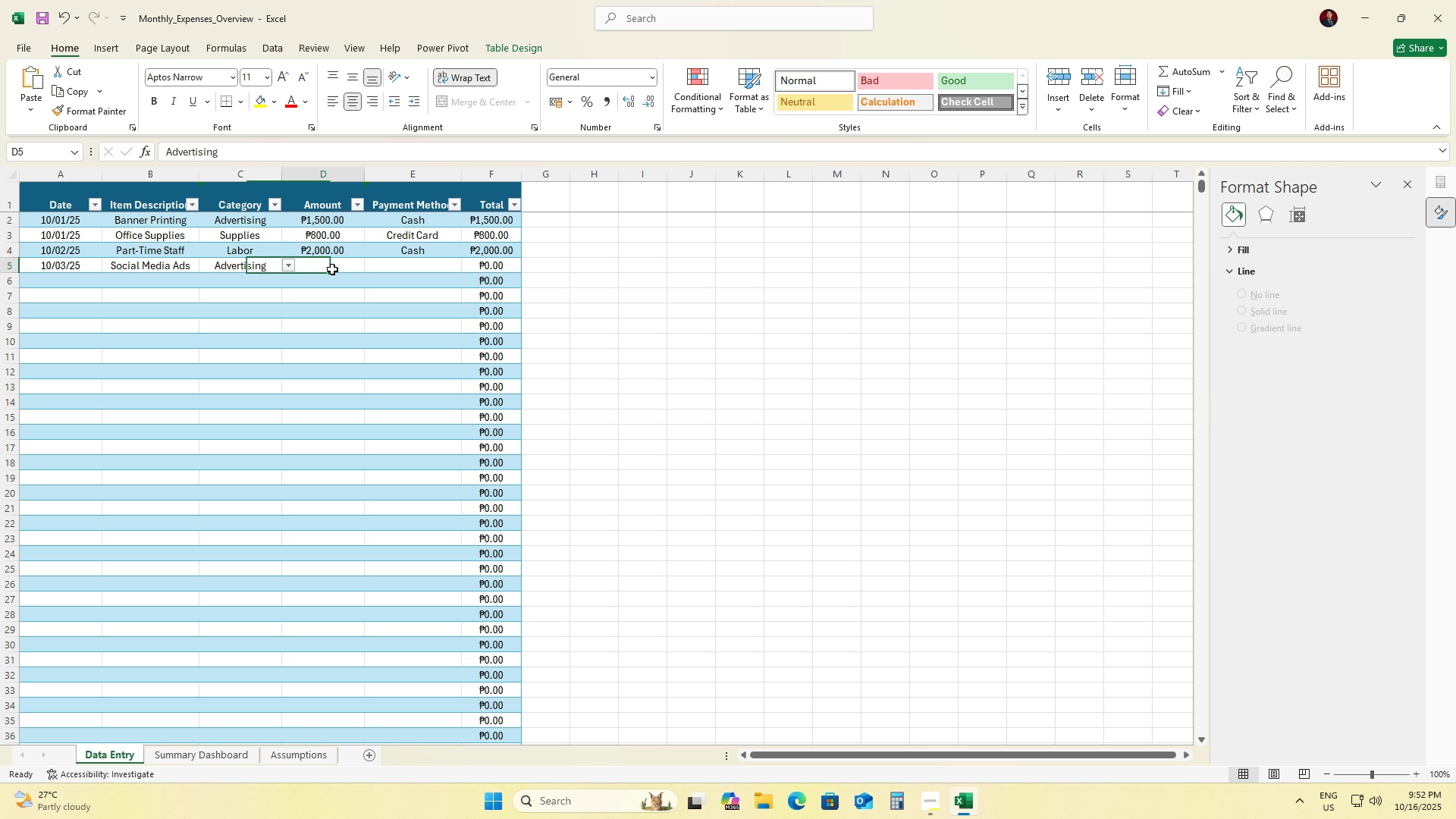 
double_click([332, 269])
 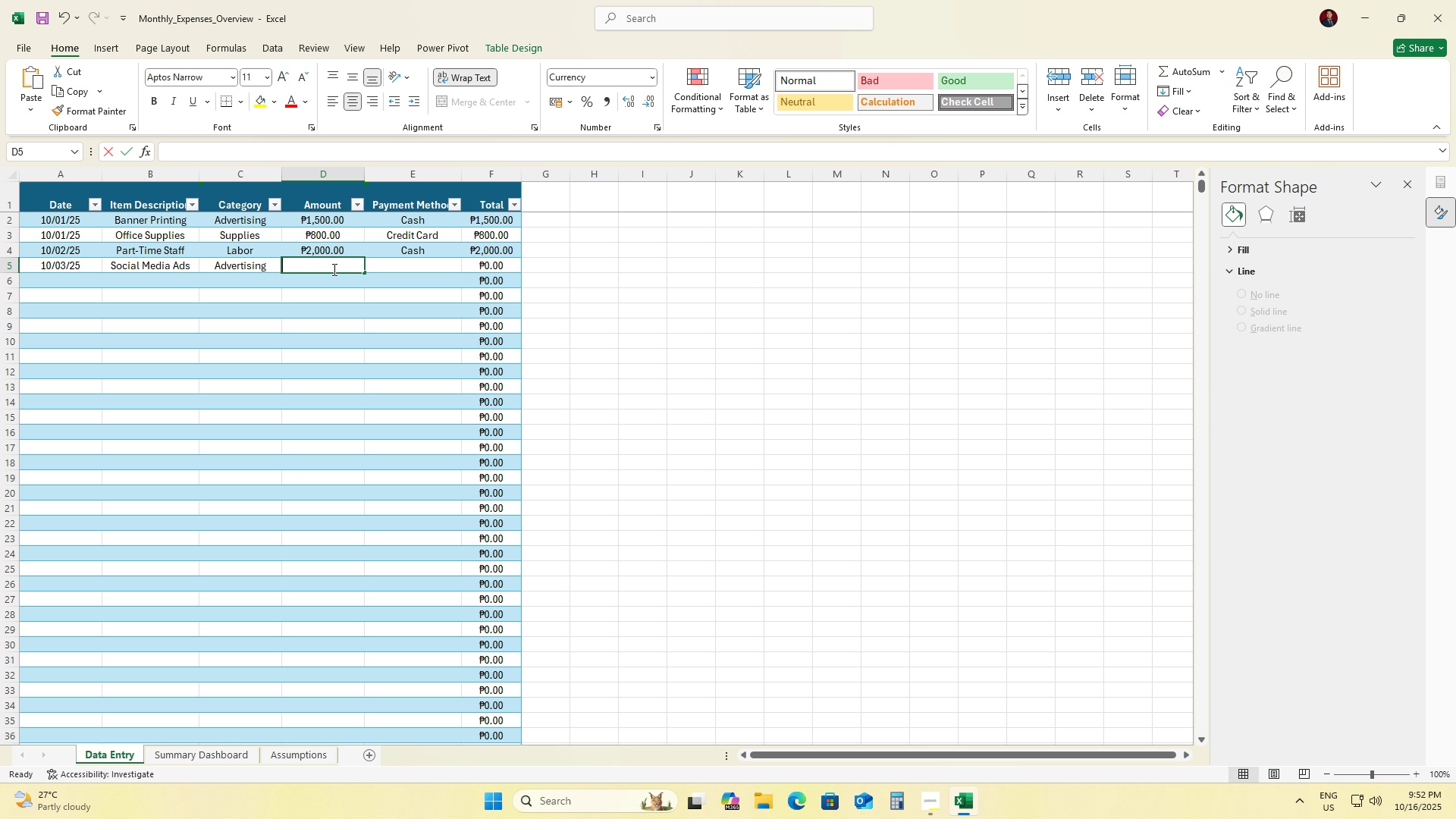 
key(Numpad1)
 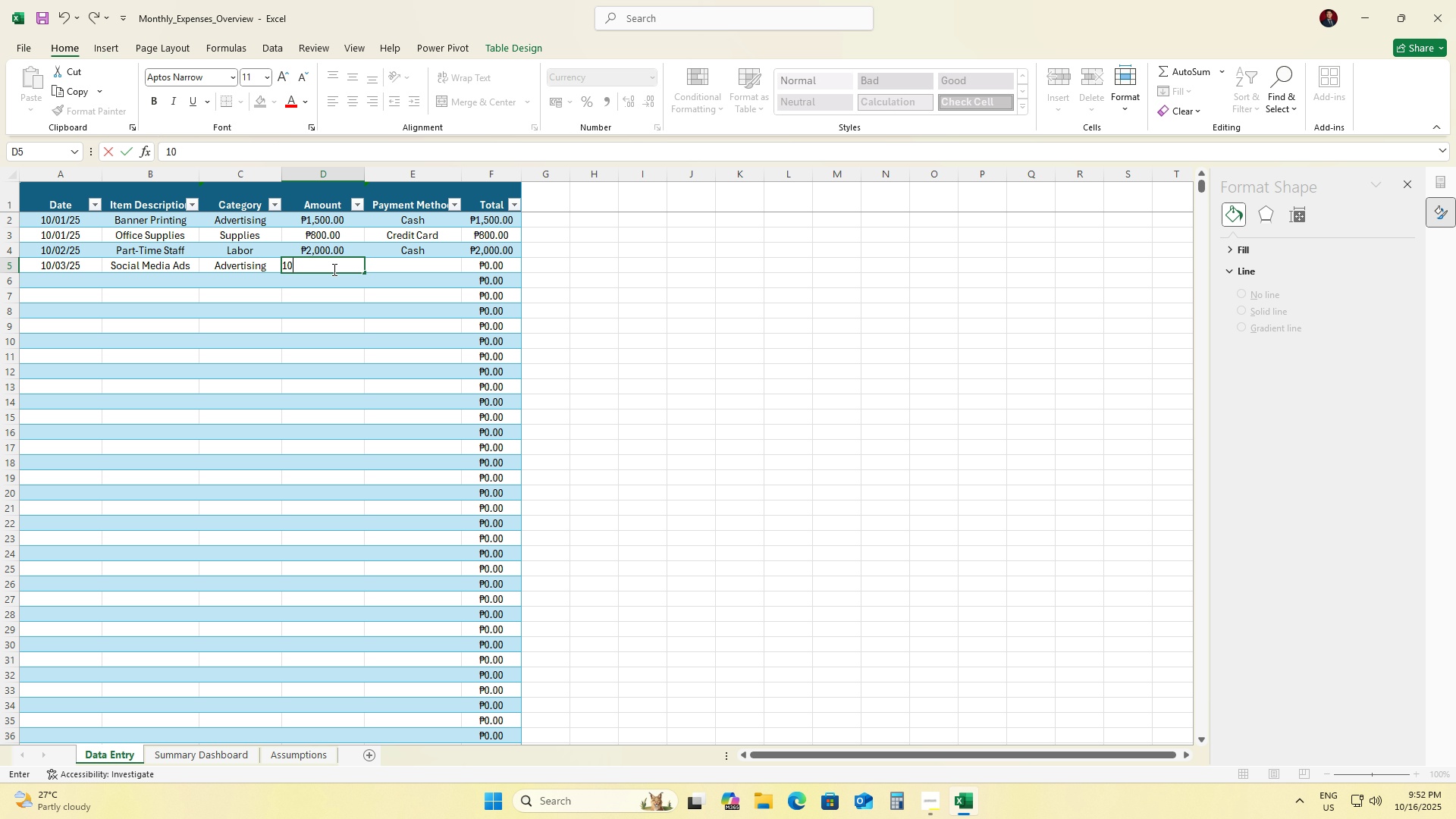 
key(Numpad0)
 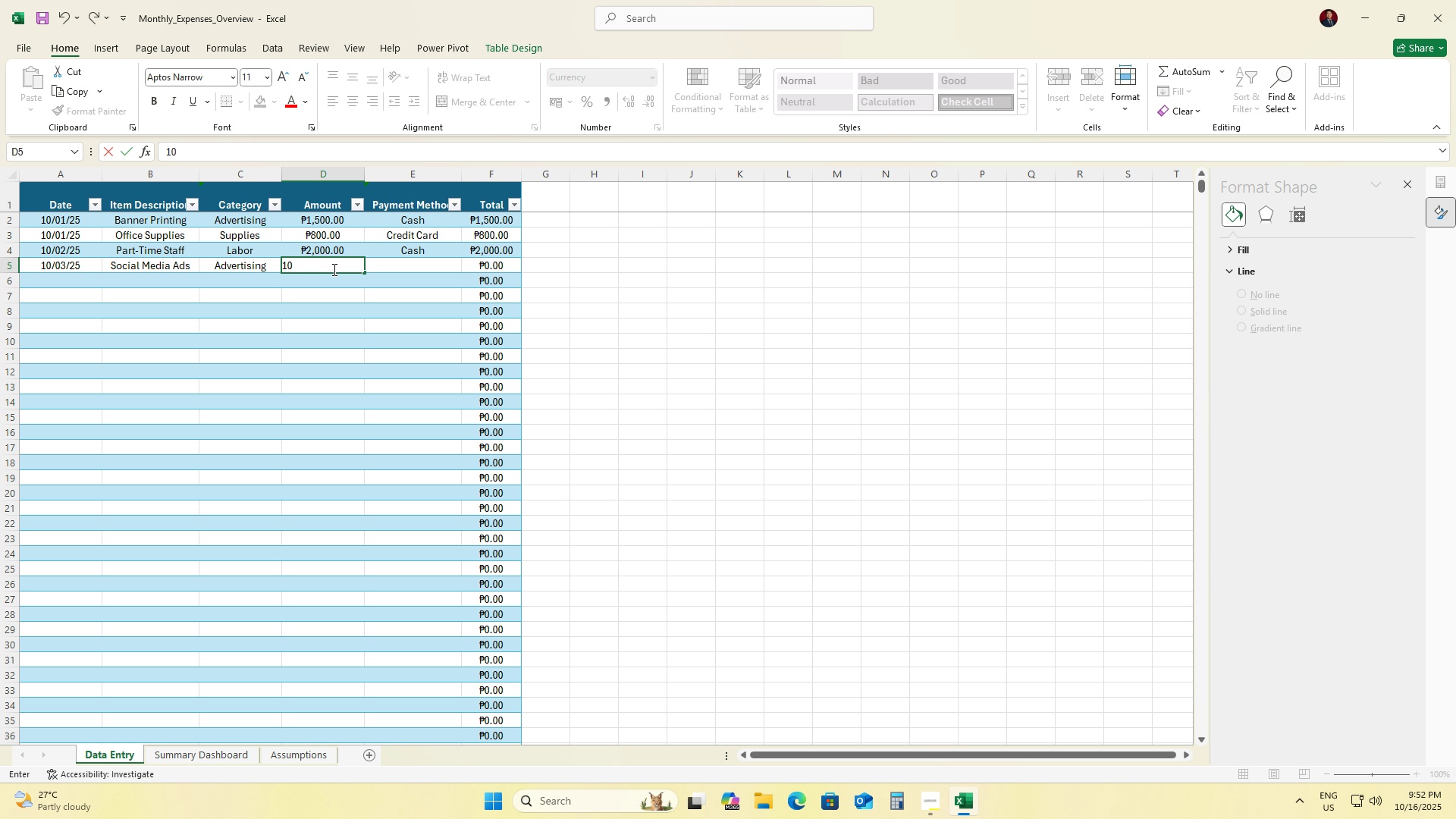 
key(Numpad0)
 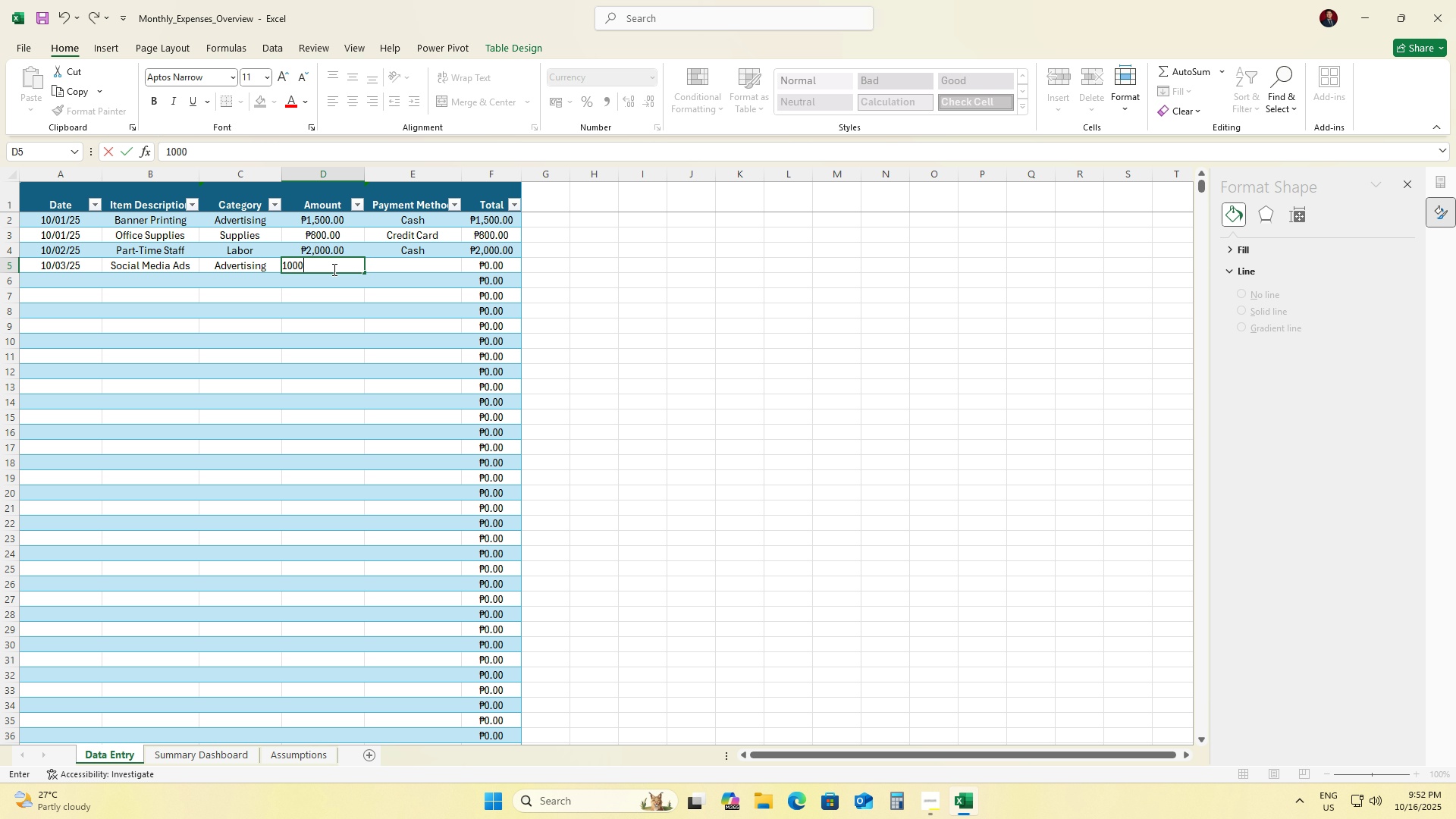 
key(Numpad0)
 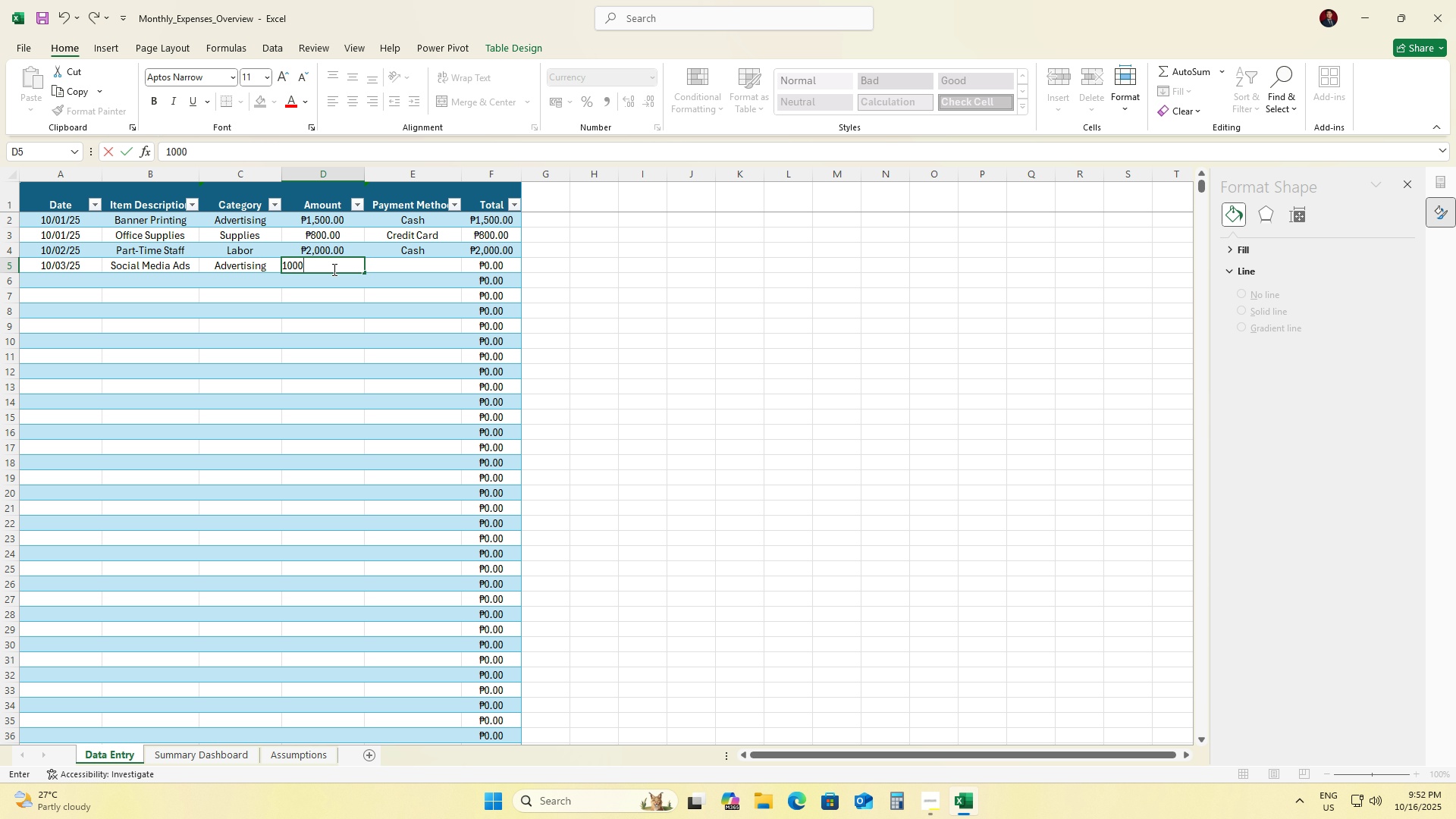 
key(ArrowRight)
 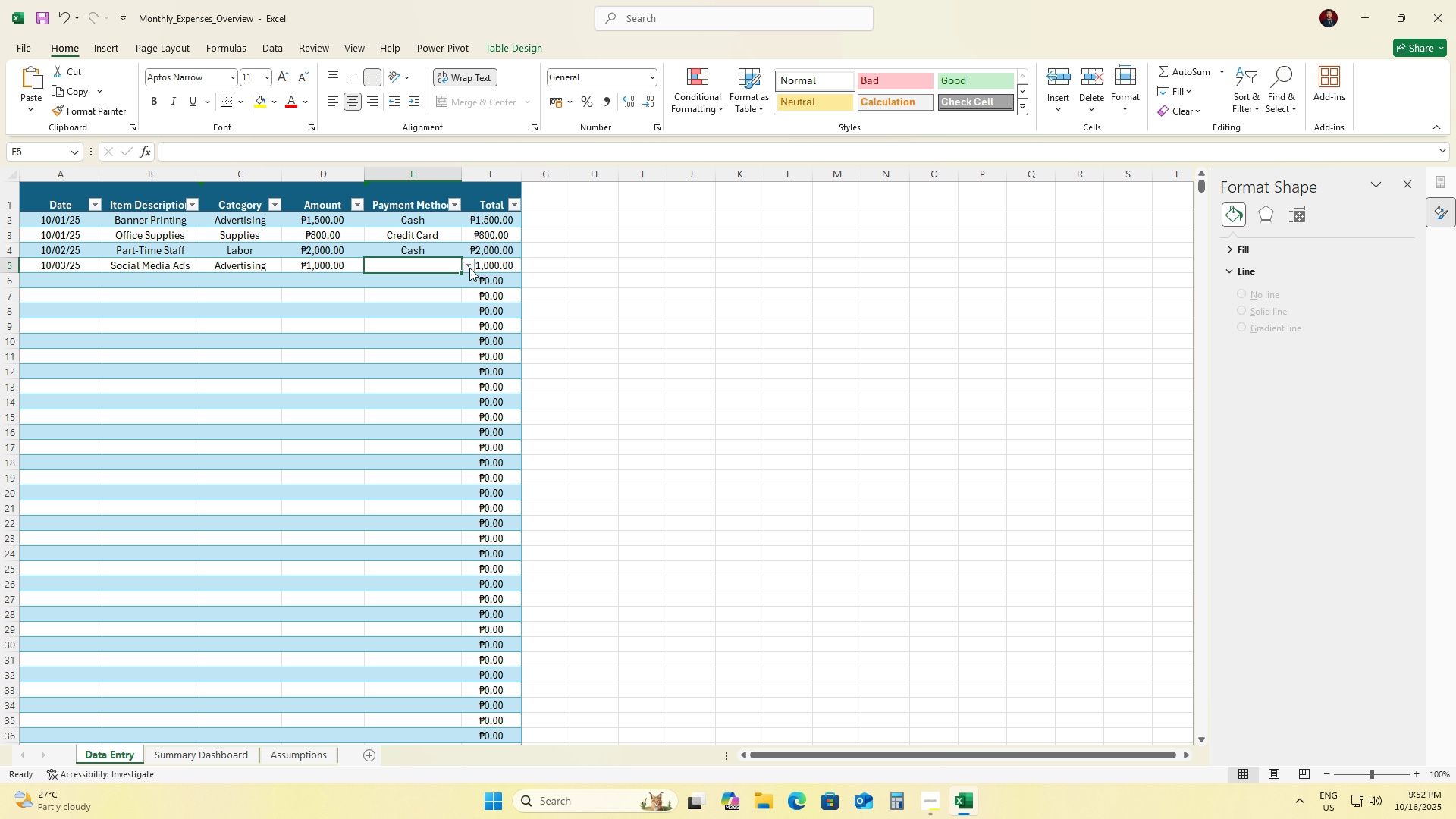 
left_click([469, 266])
 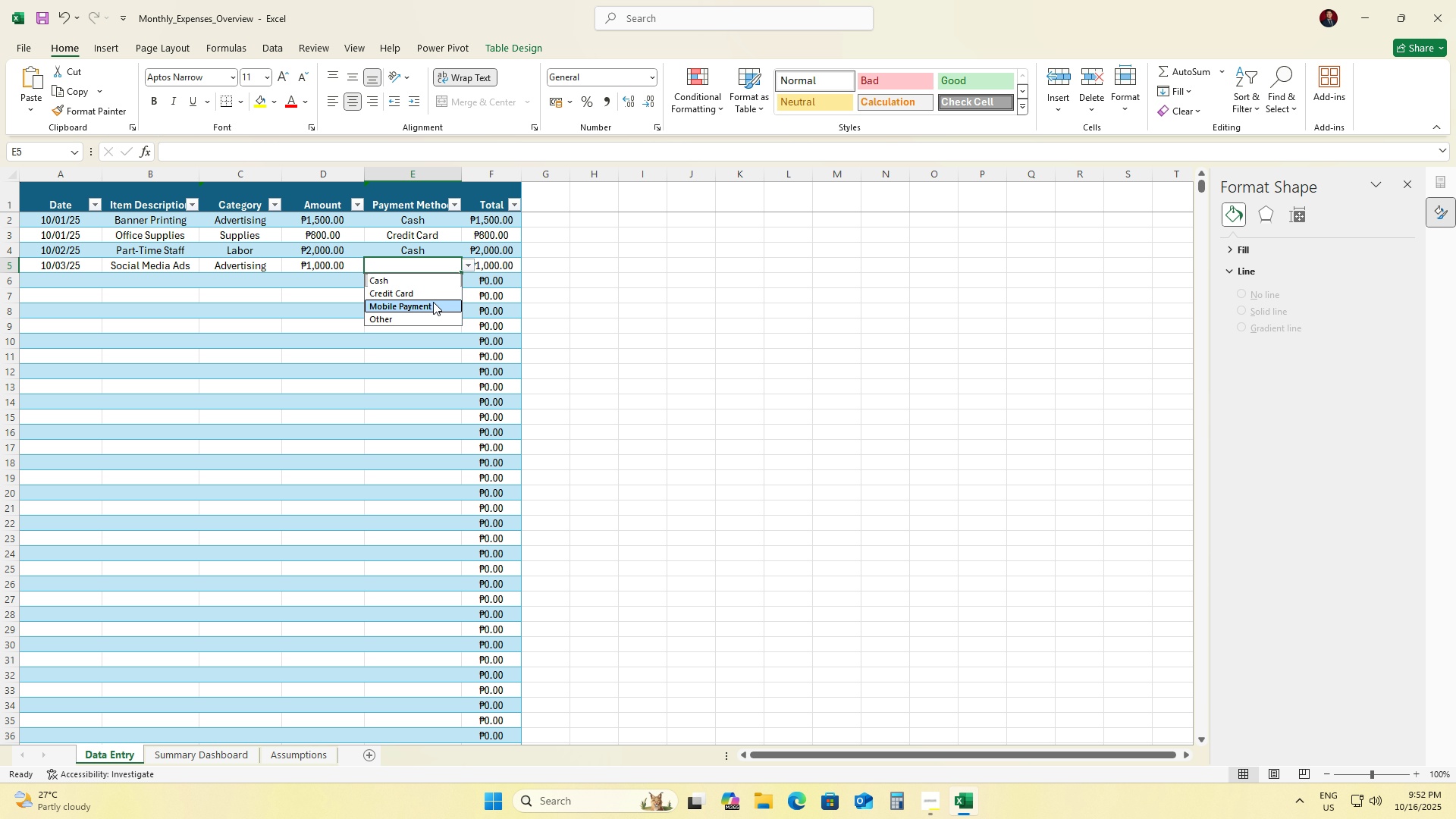 
left_click([433, 302])
 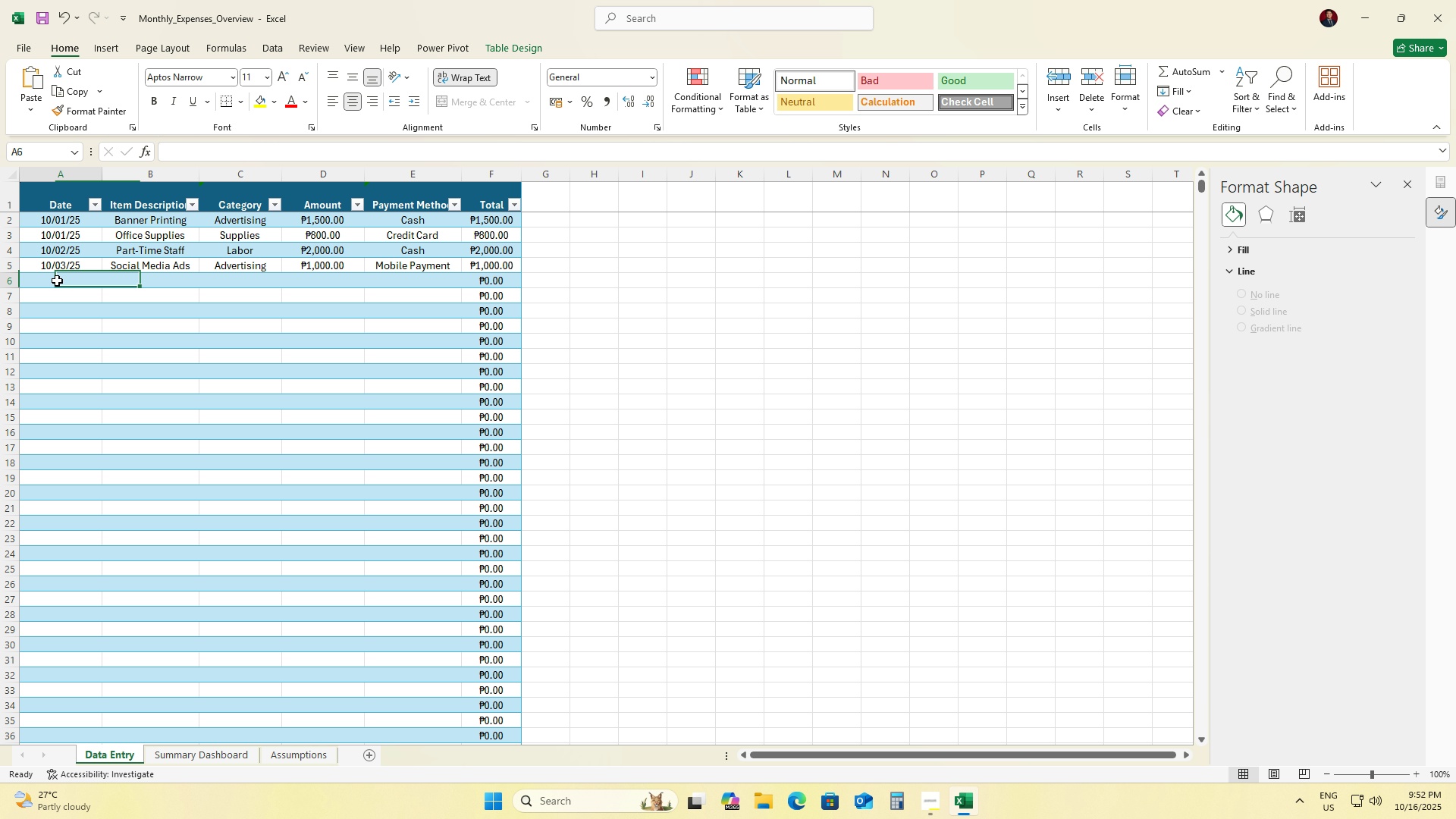 
left_click([57, 281])
 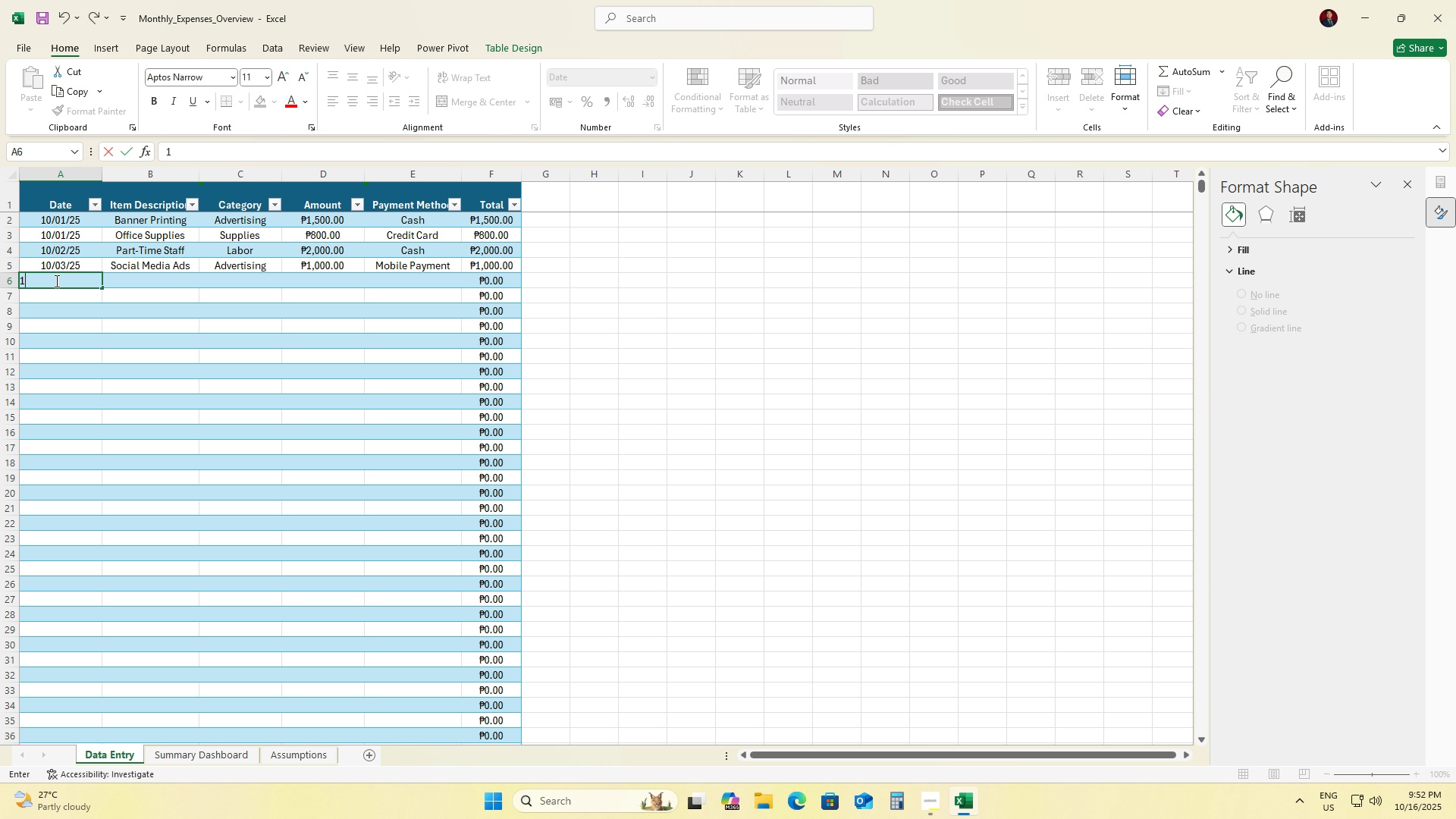 
key(Numpad1)
 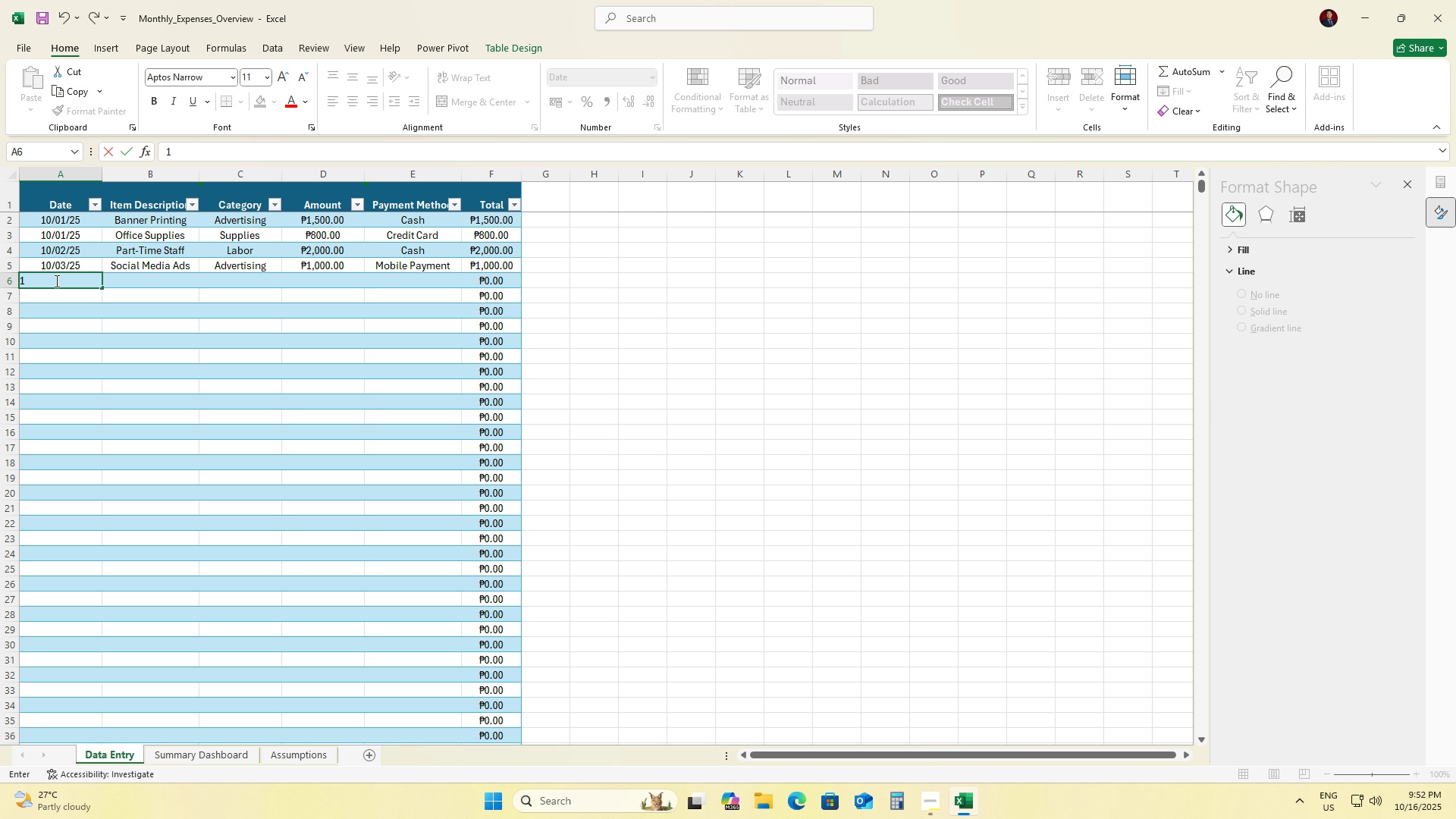 
key(Numpad0)
 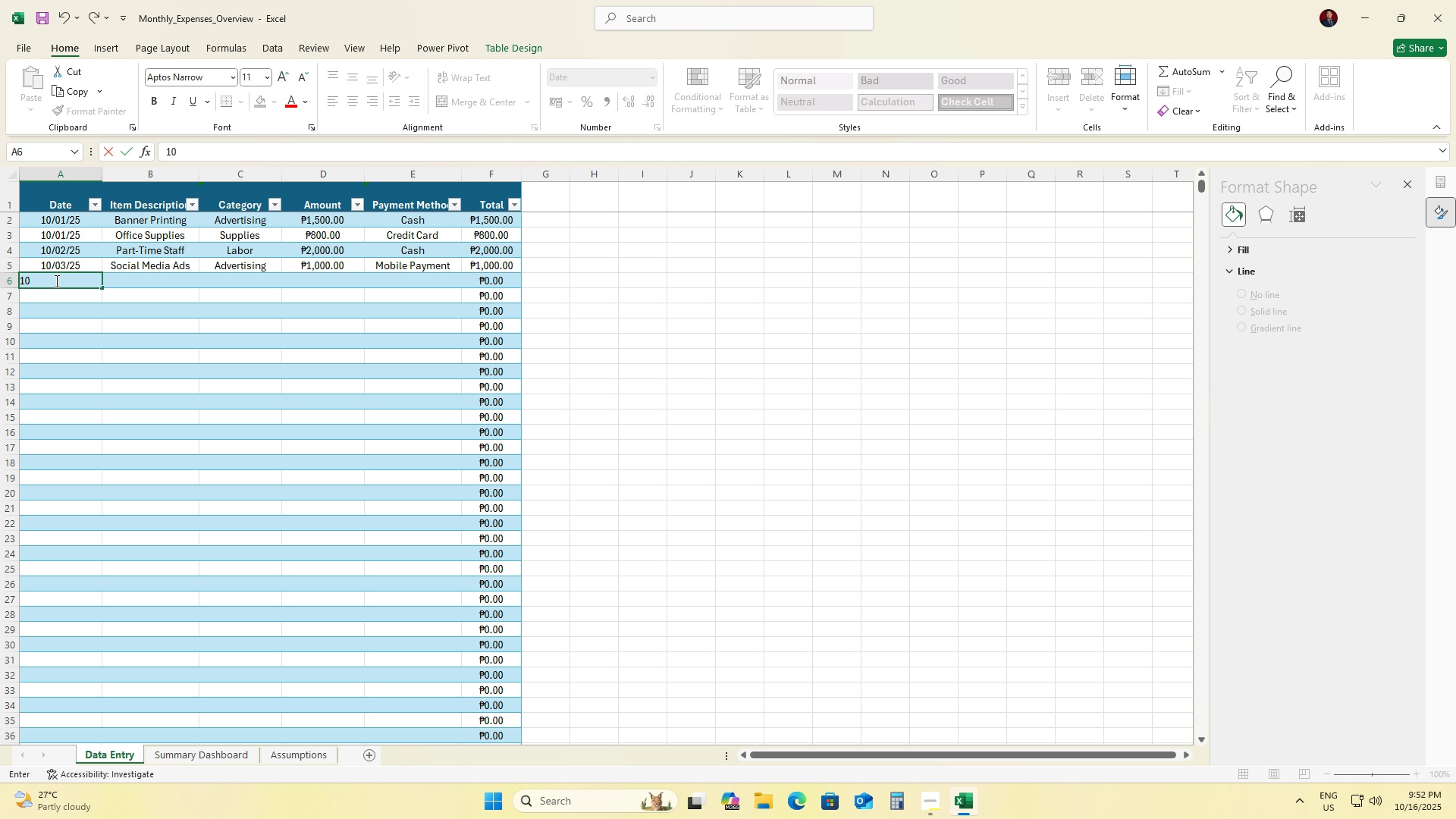 
key(NumpadDivide)
 